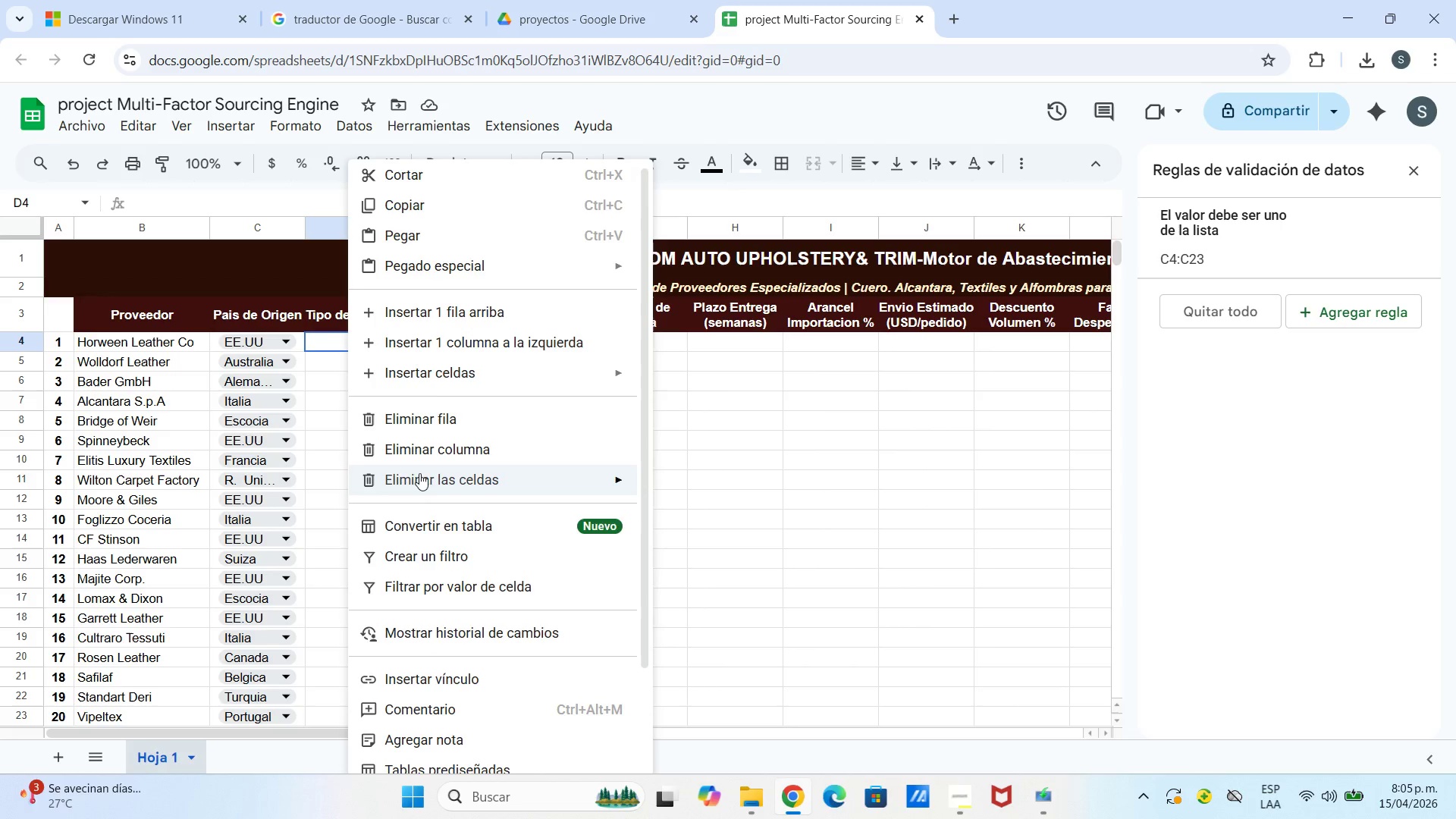 
scroll: coordinate [421, 640], scroll_direction: down, amount: 10.0
 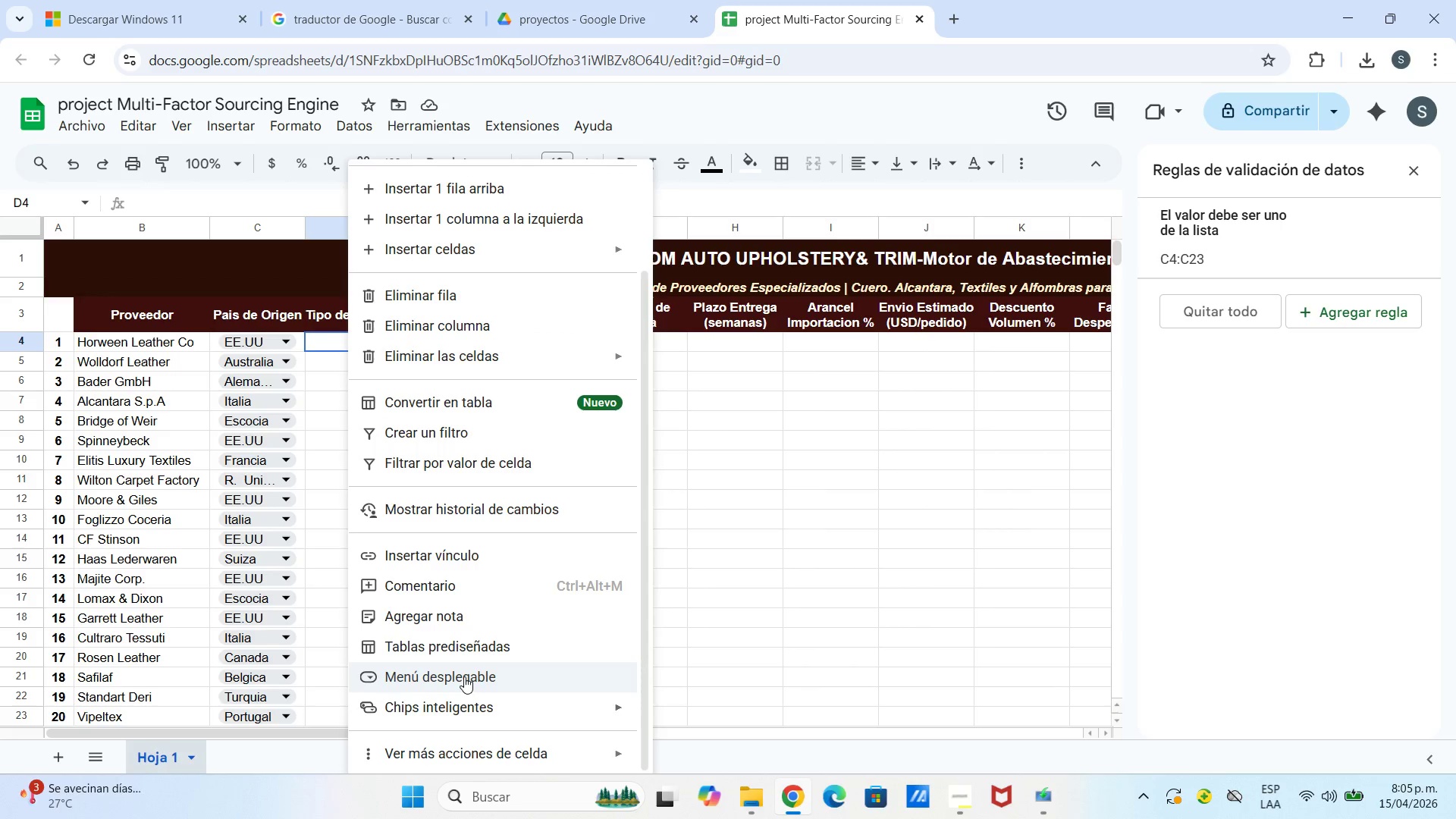 
left_click([464, 676])
 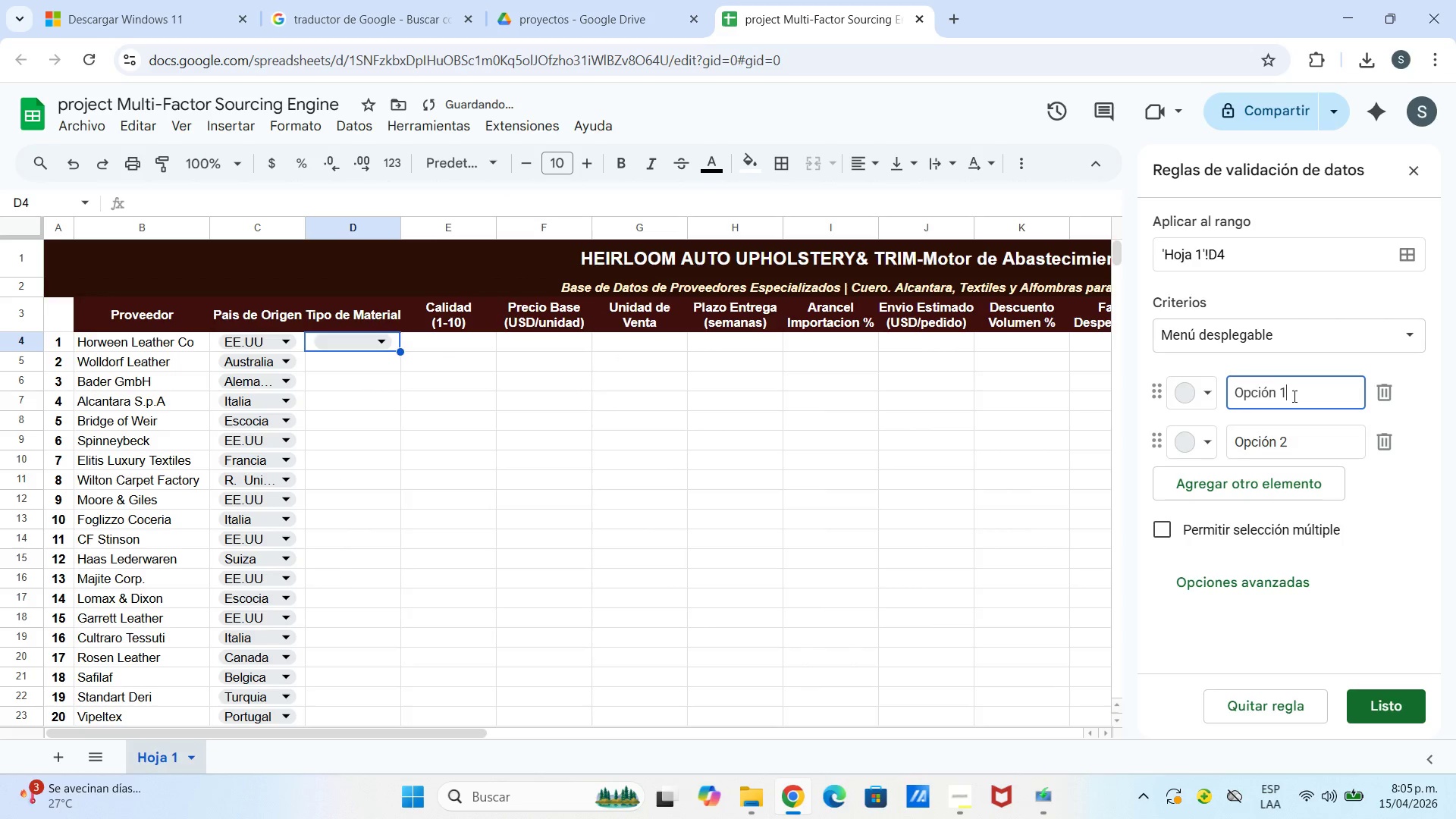 
hold_key(key=Backspace, duration=1.44)
 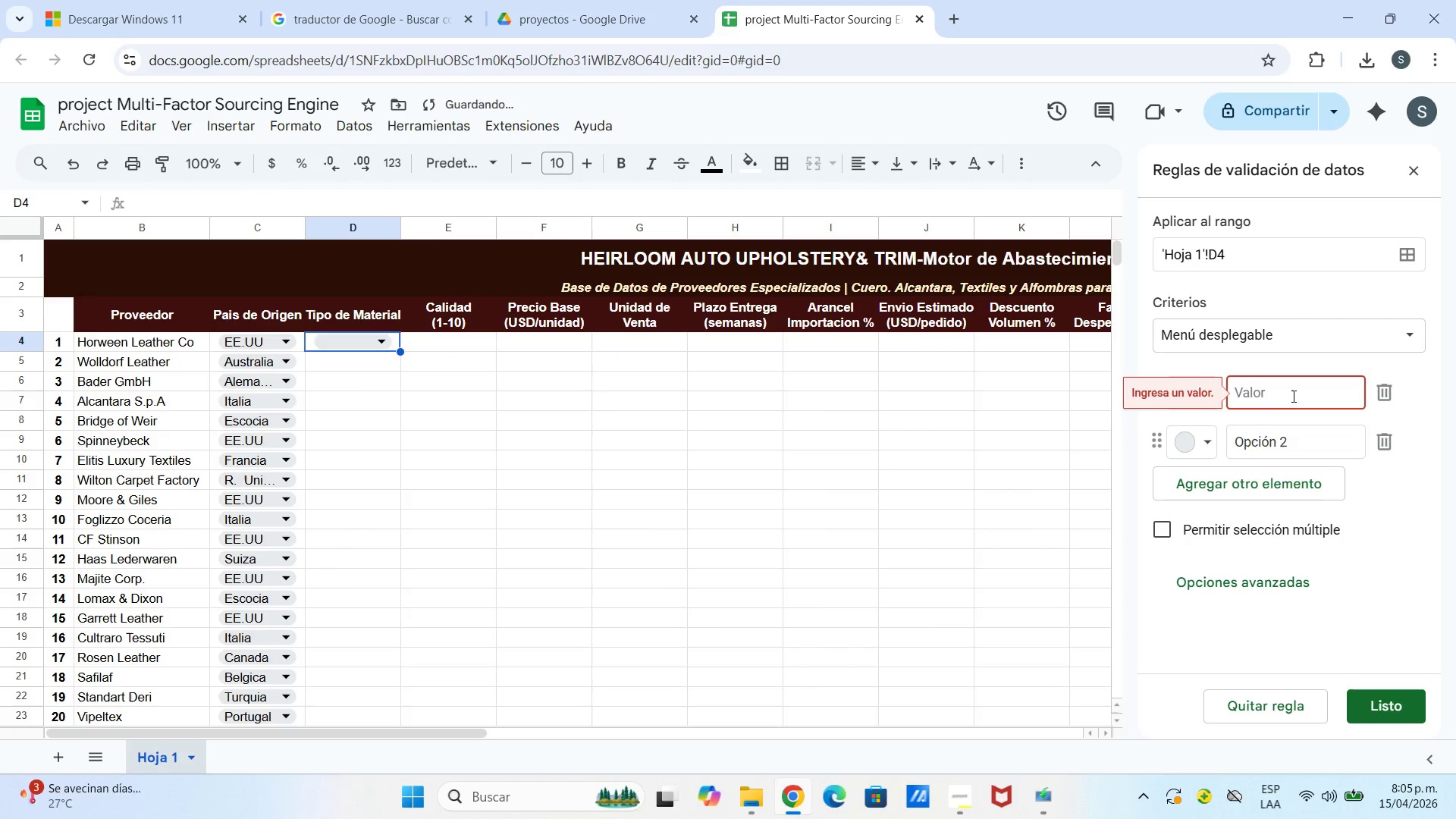 
hold_key(key=Backspace, duration=8.88)
 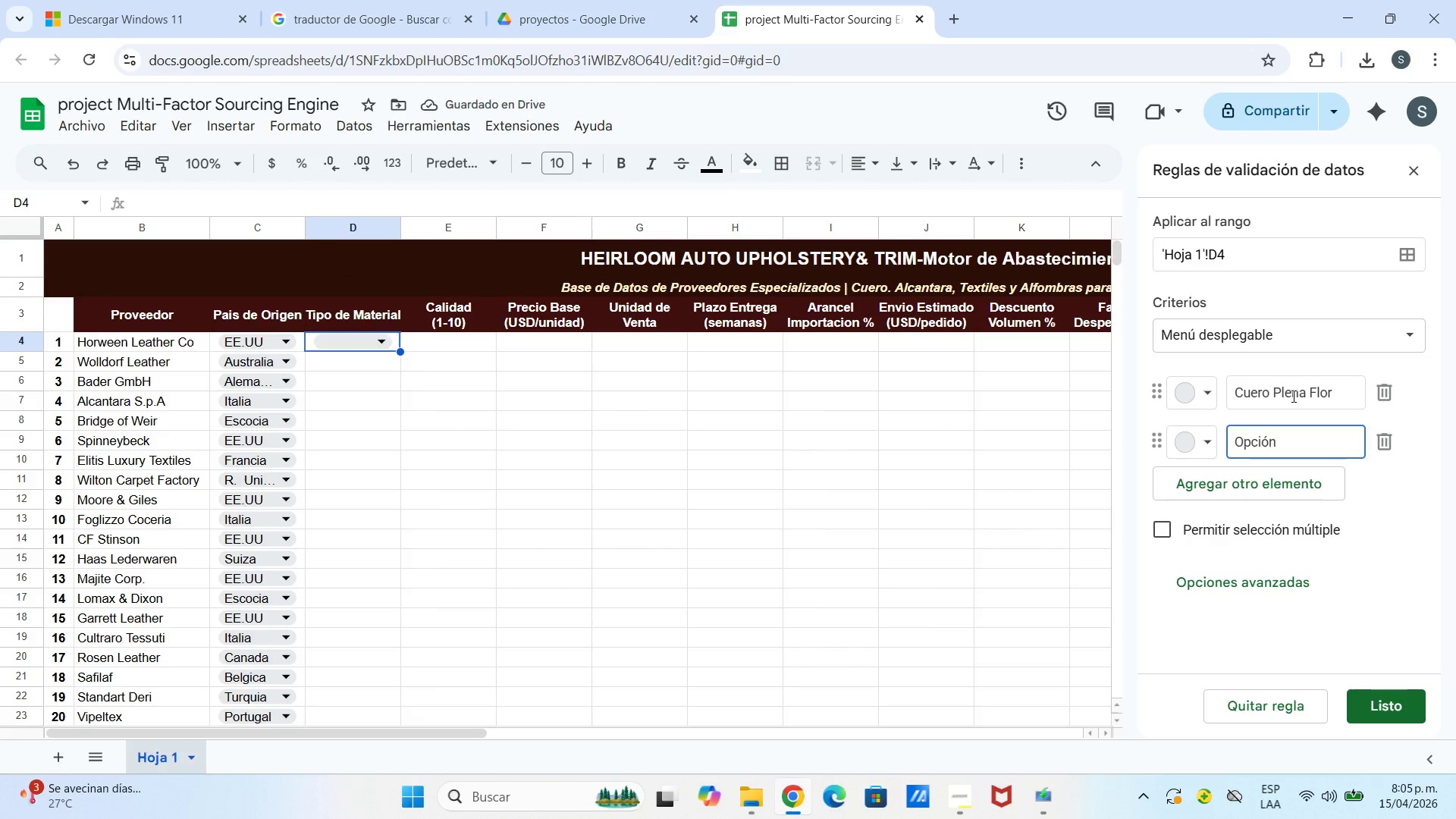 
type(Cuero Plena Flor)
 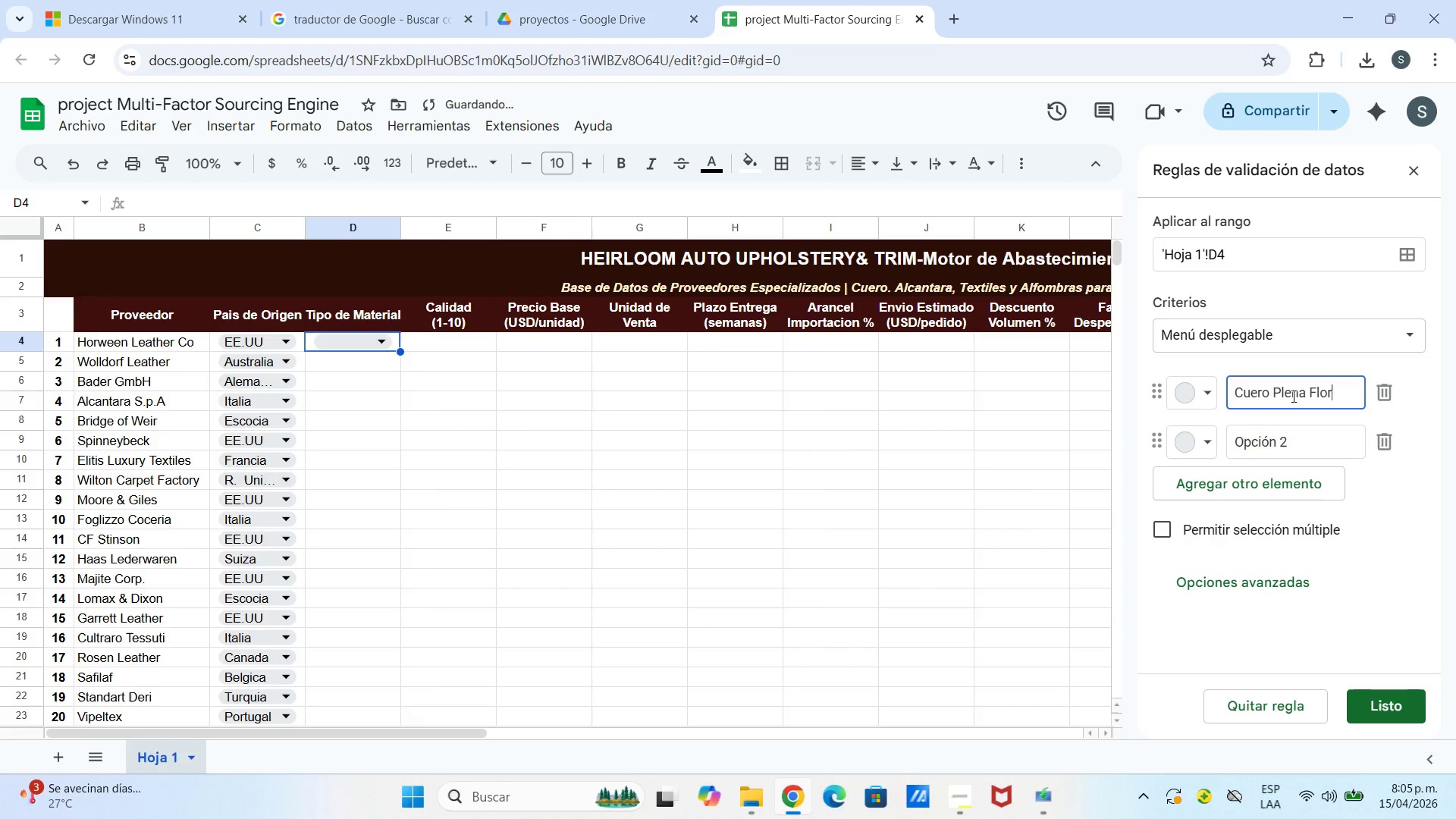 
key(Enter)
 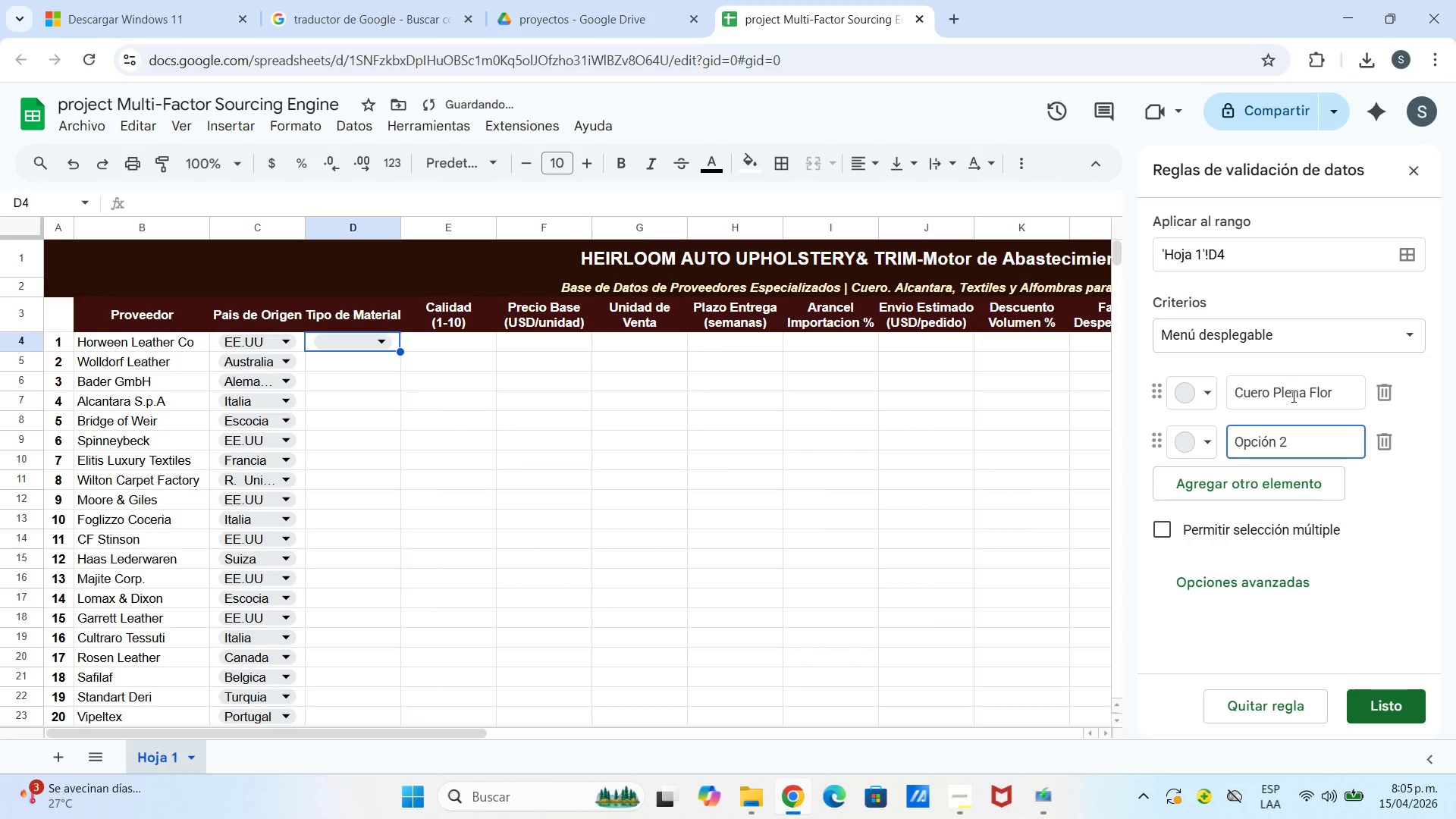 
hold_key(key=Backspace, duration=1.06)
 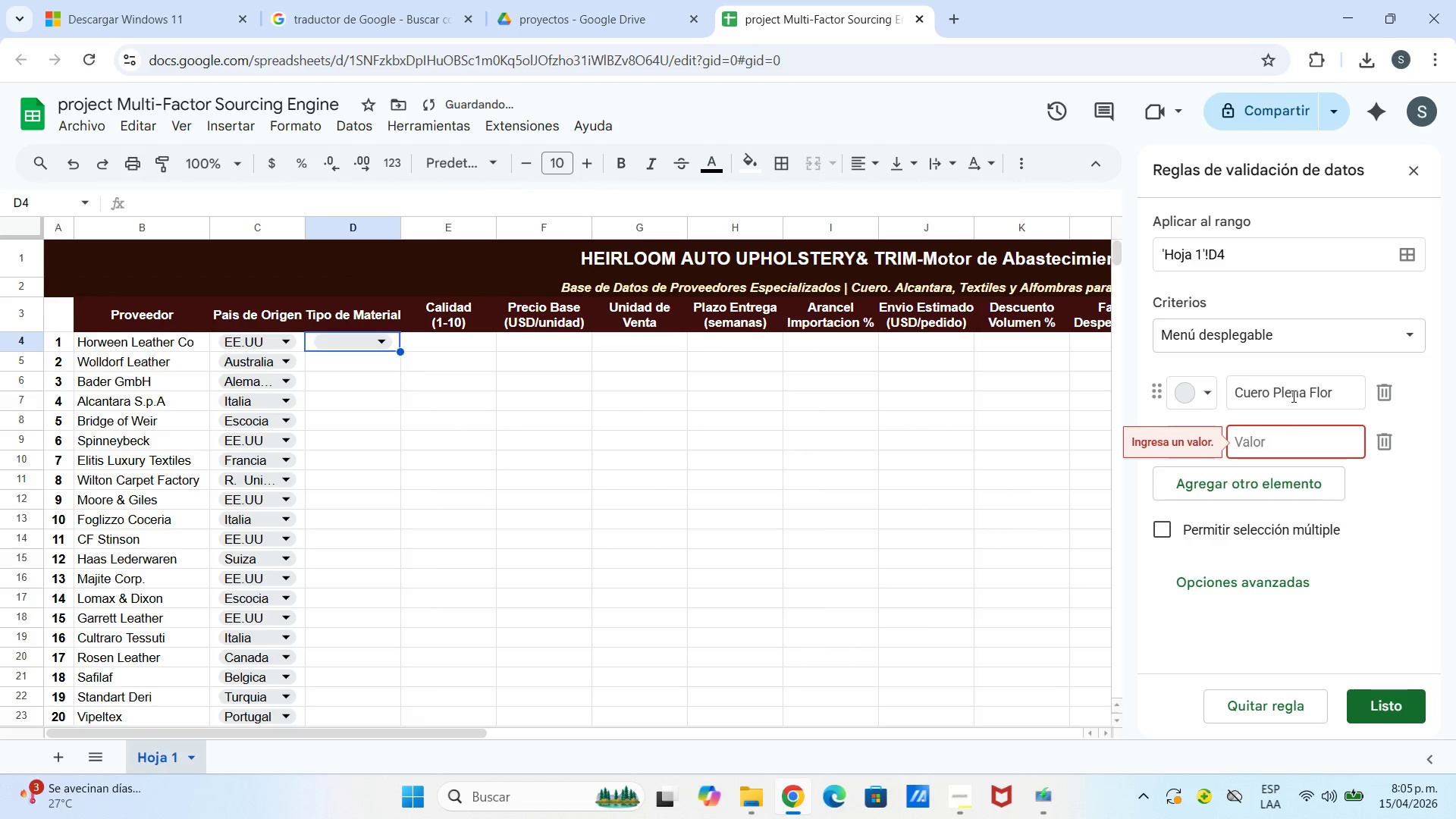 
type(Cuero Anilin)
 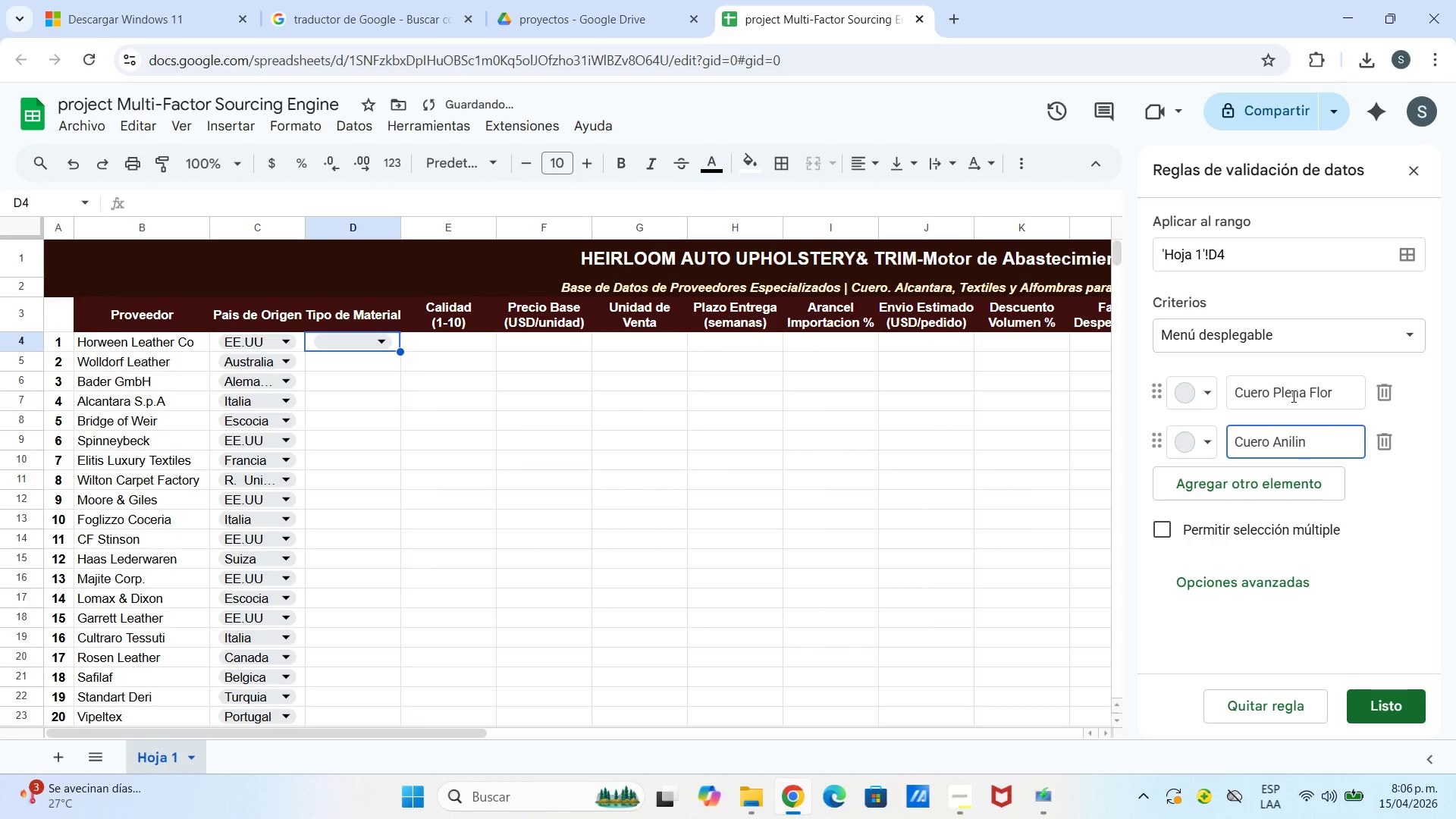 
key(E)
 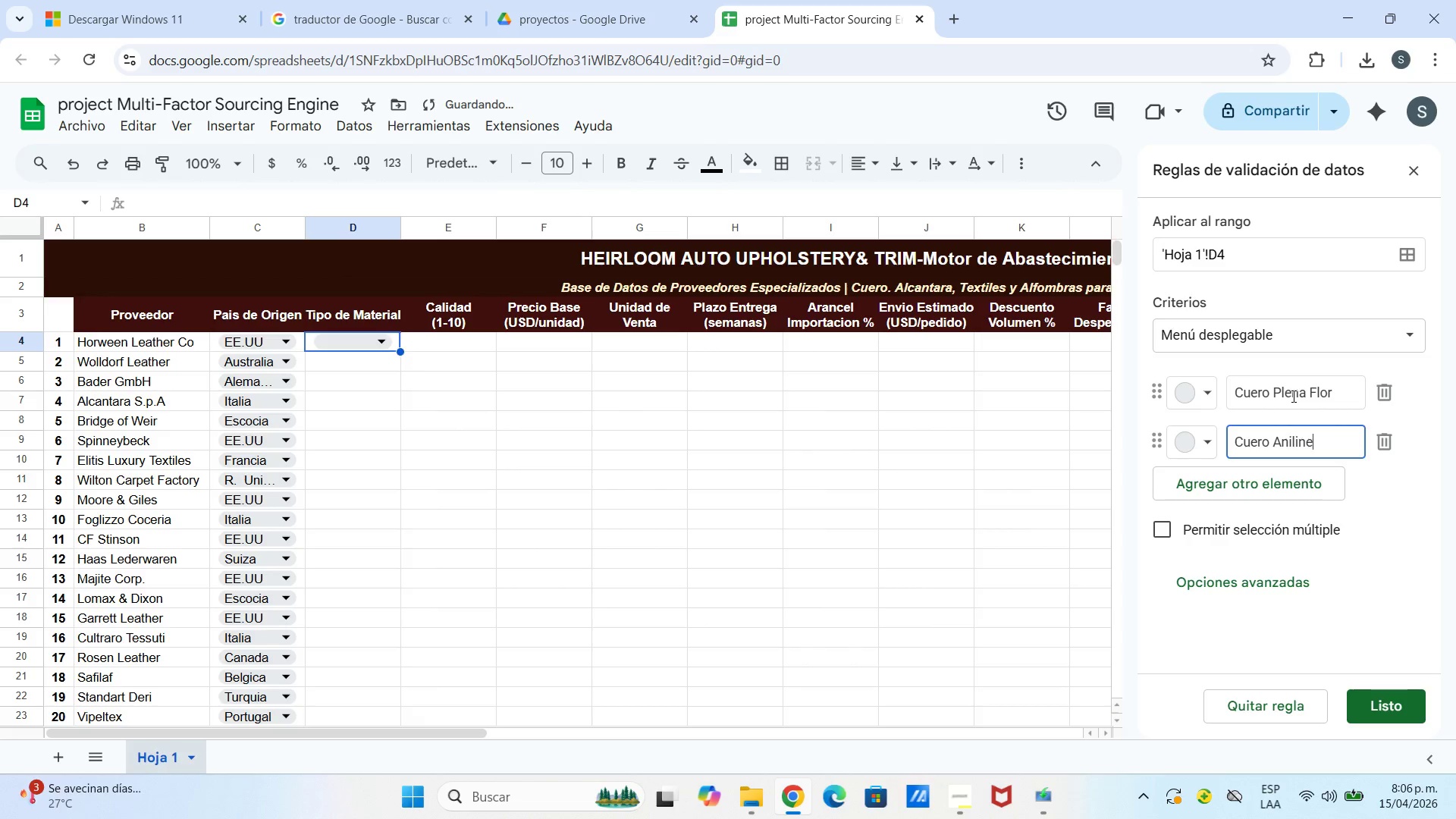 
key(Enter)
 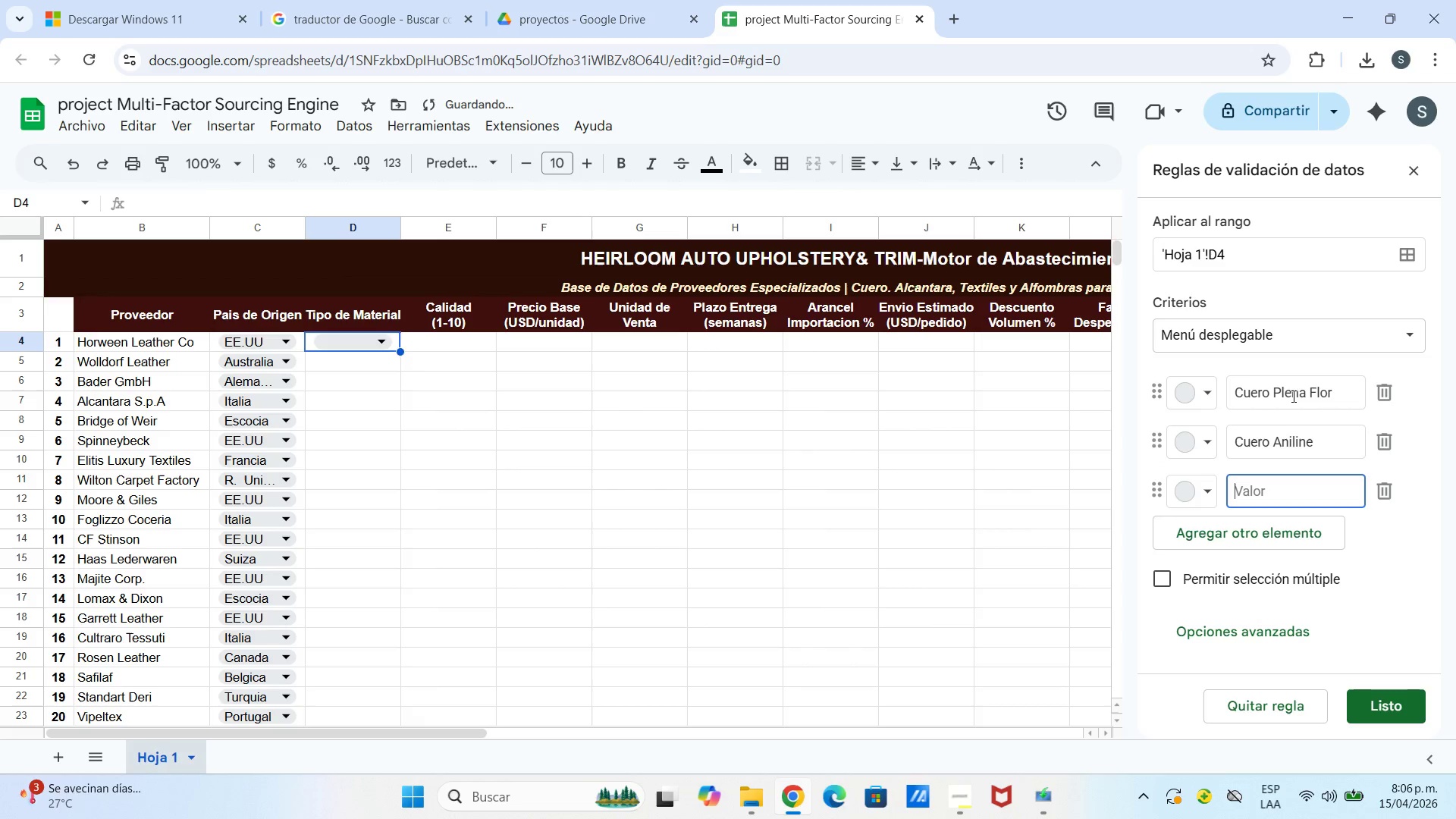 
type(Cuero Semi-Aniline)
 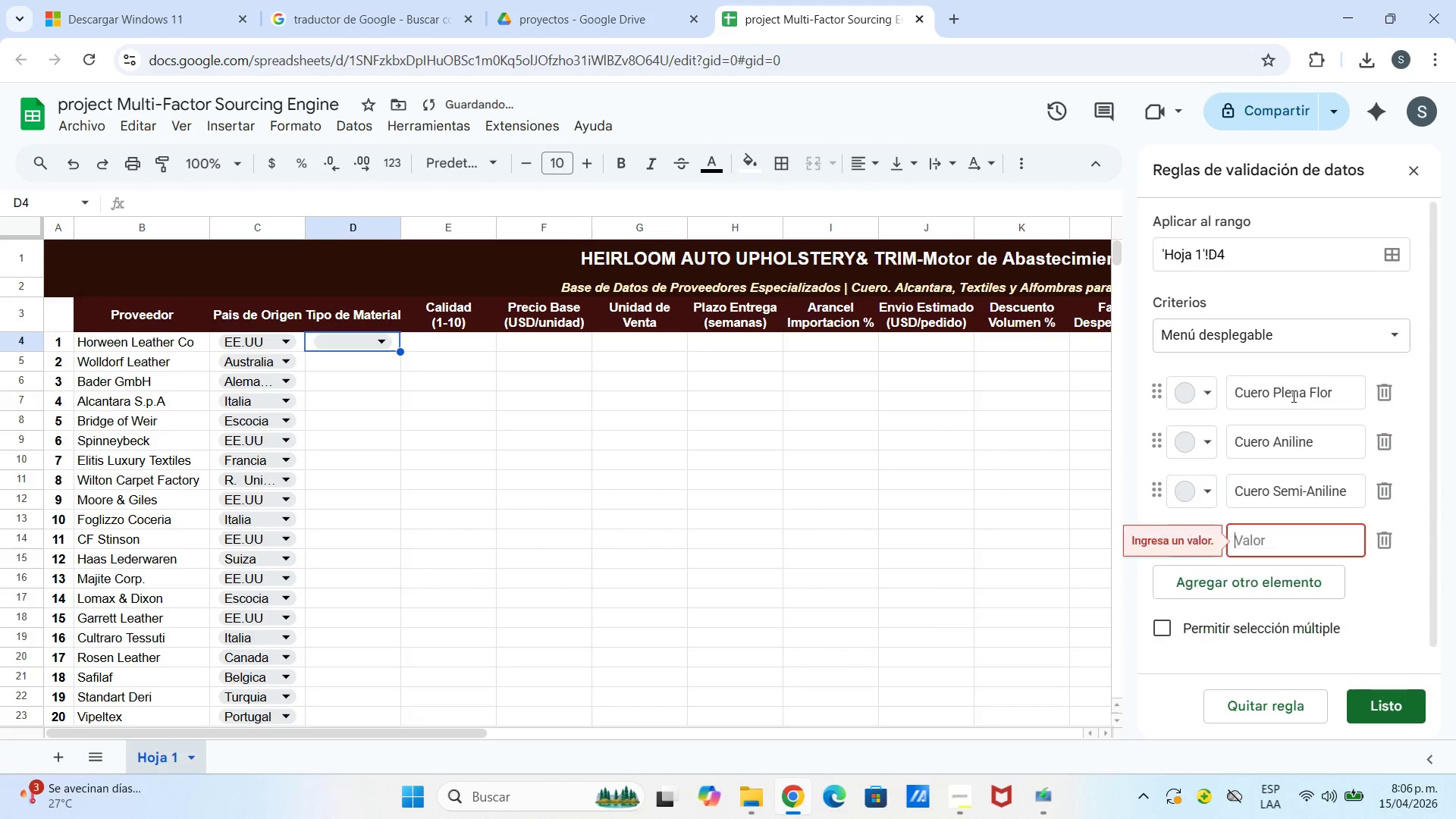 
 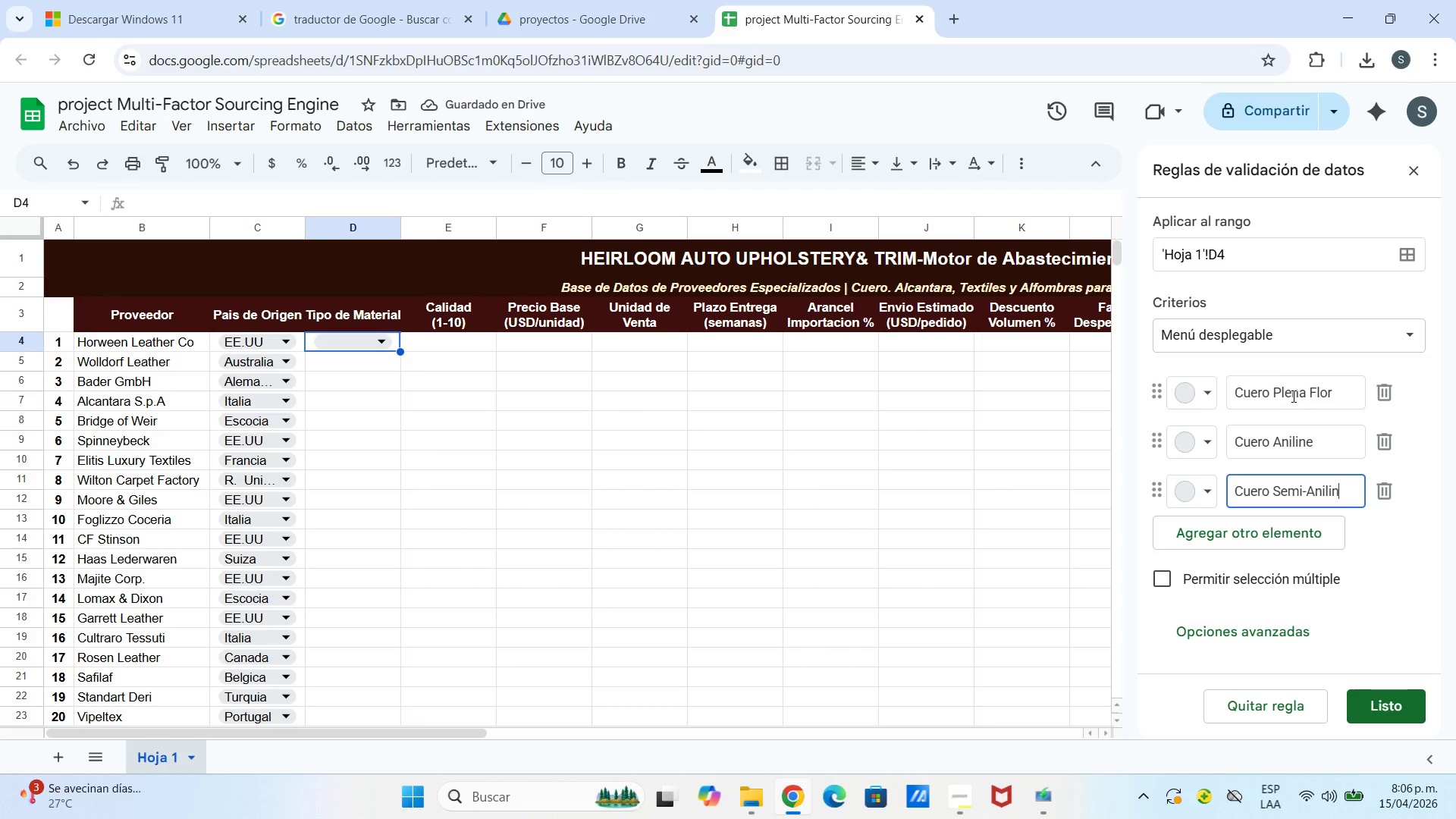 
key(Enter)
 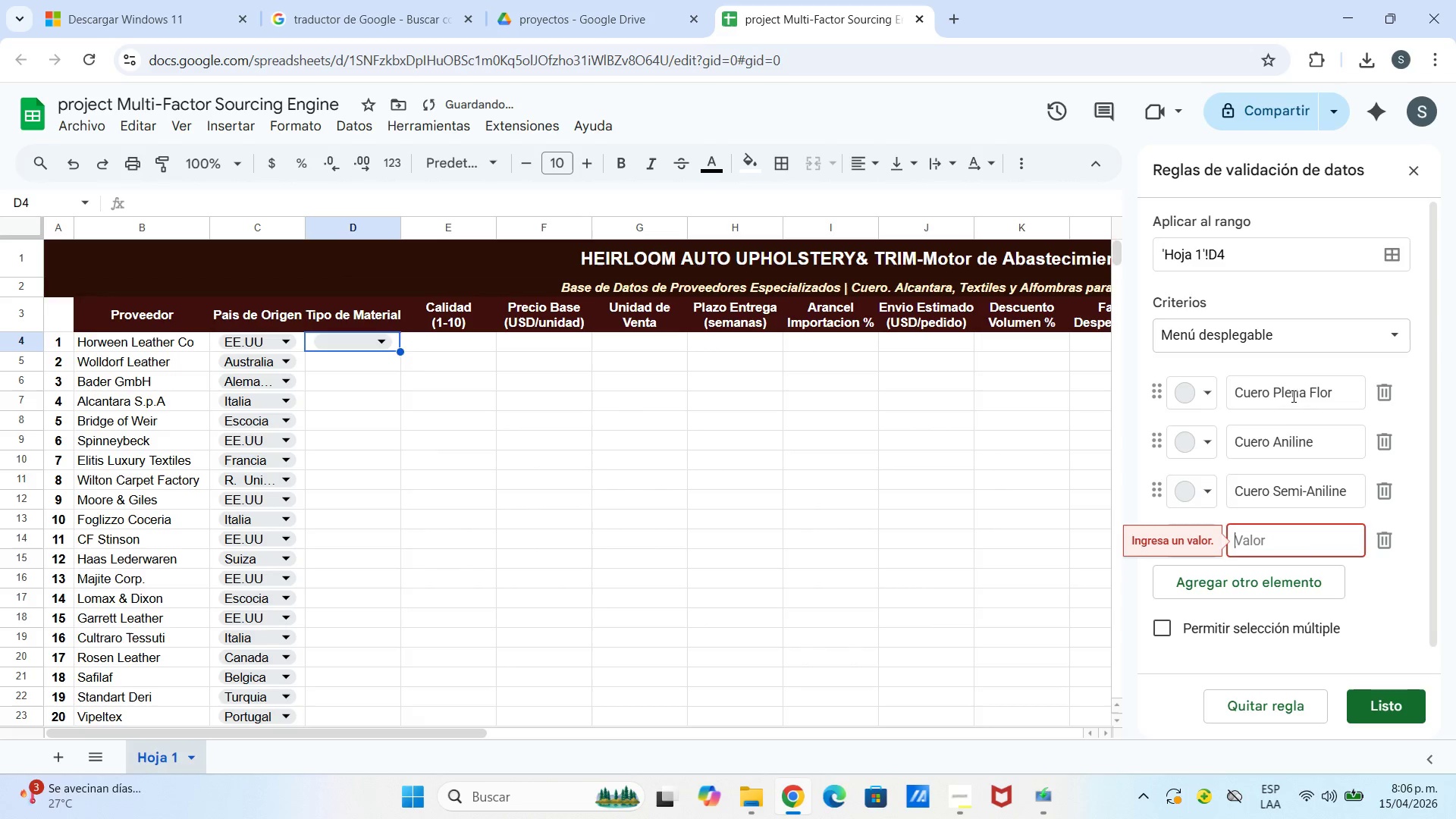 
hold_key(key=ShiftLeft, duration=1.51)
 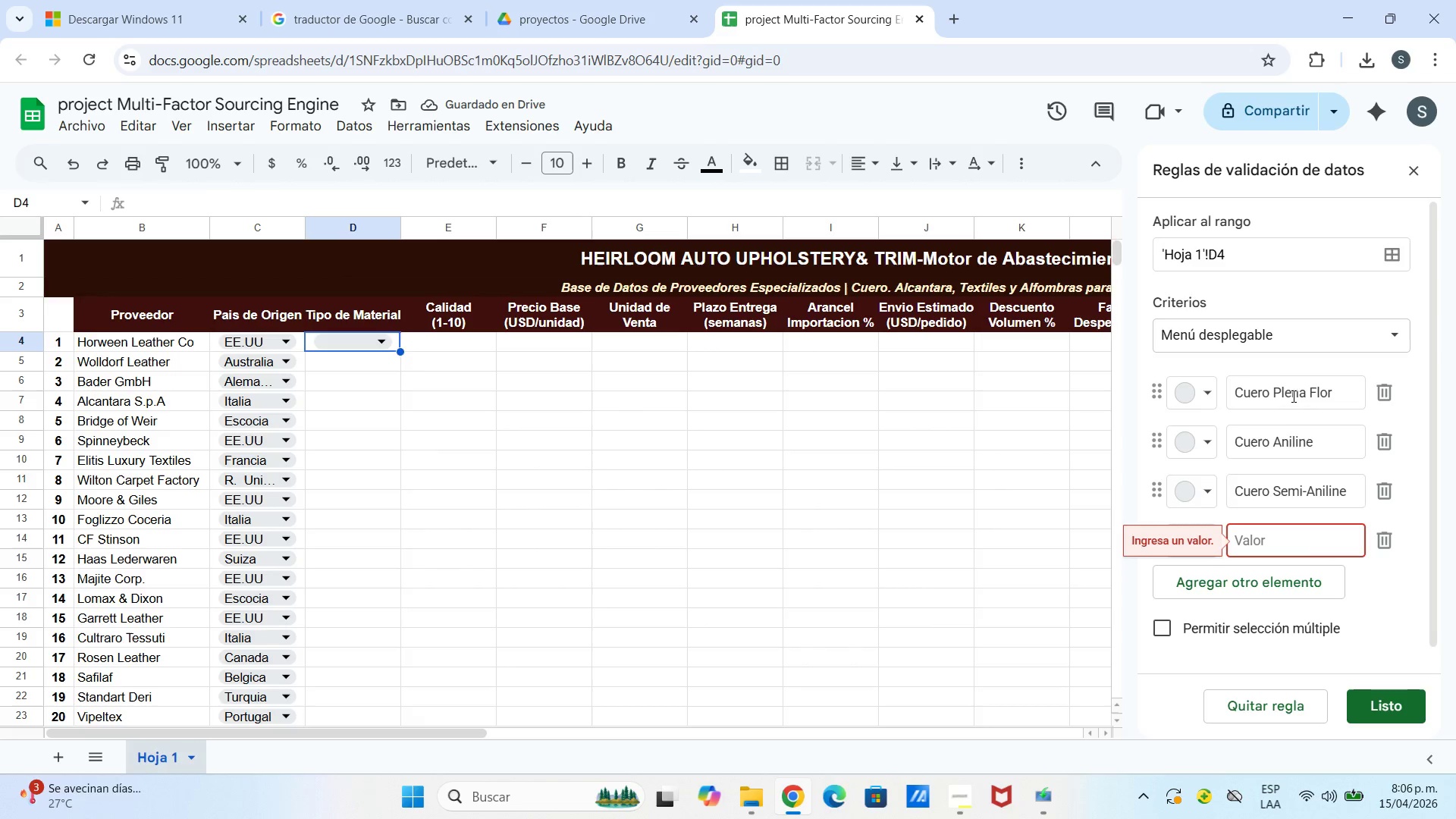 
hold_key(key=ShiftLeft, duration=0.66)
 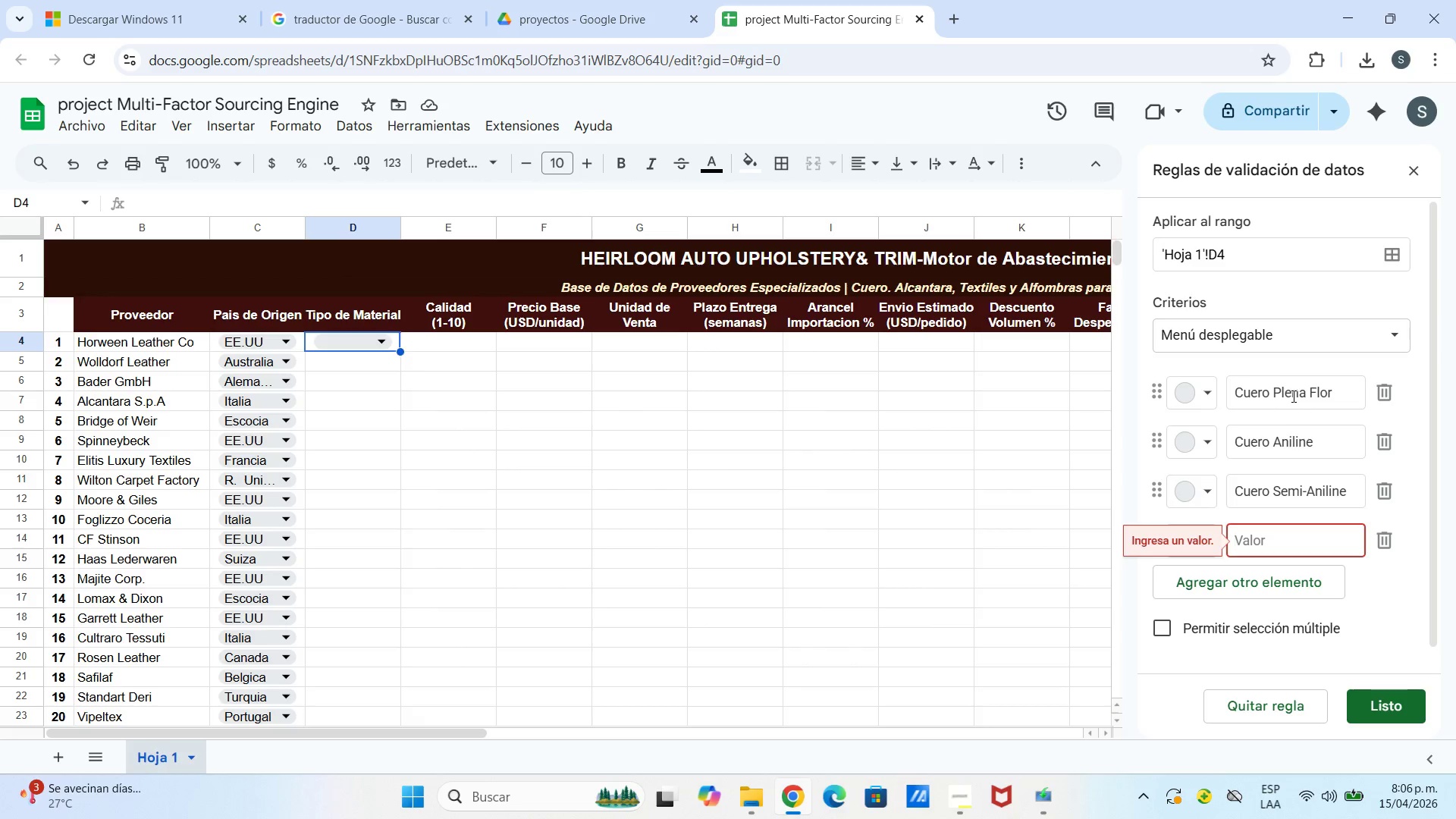 
wait(7.83)
 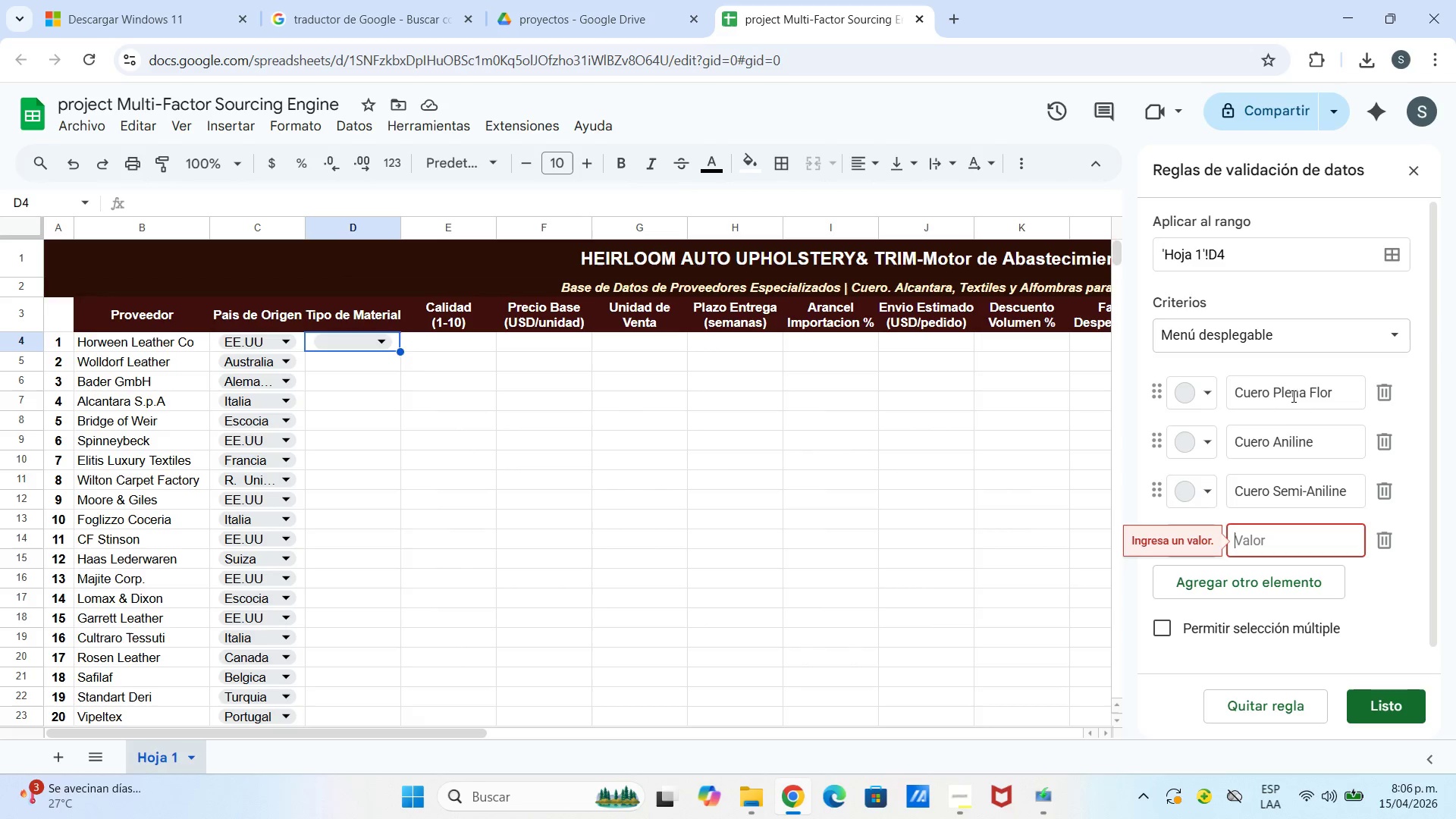 
type(Alcantara)
 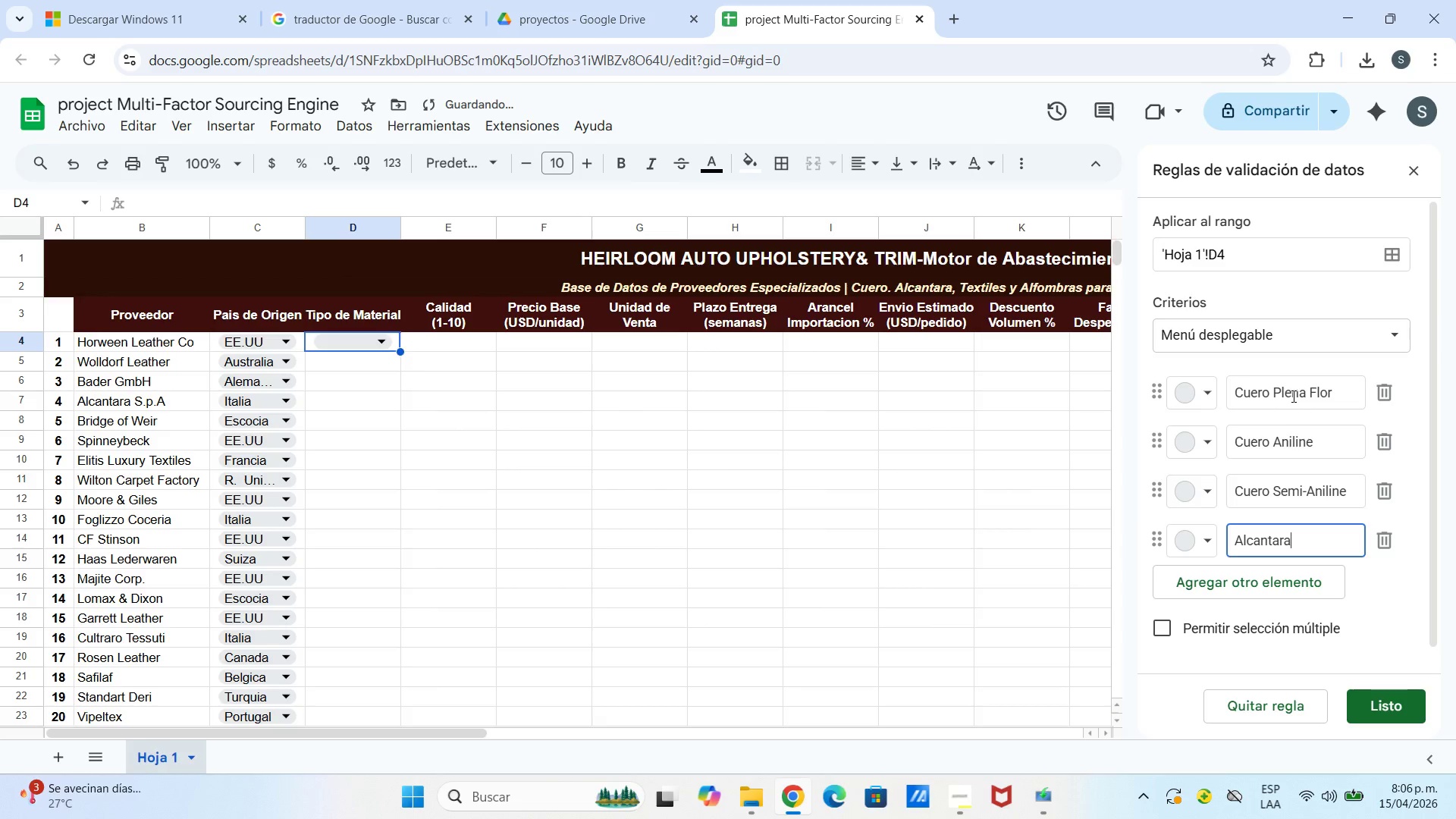 
key(Enter)
 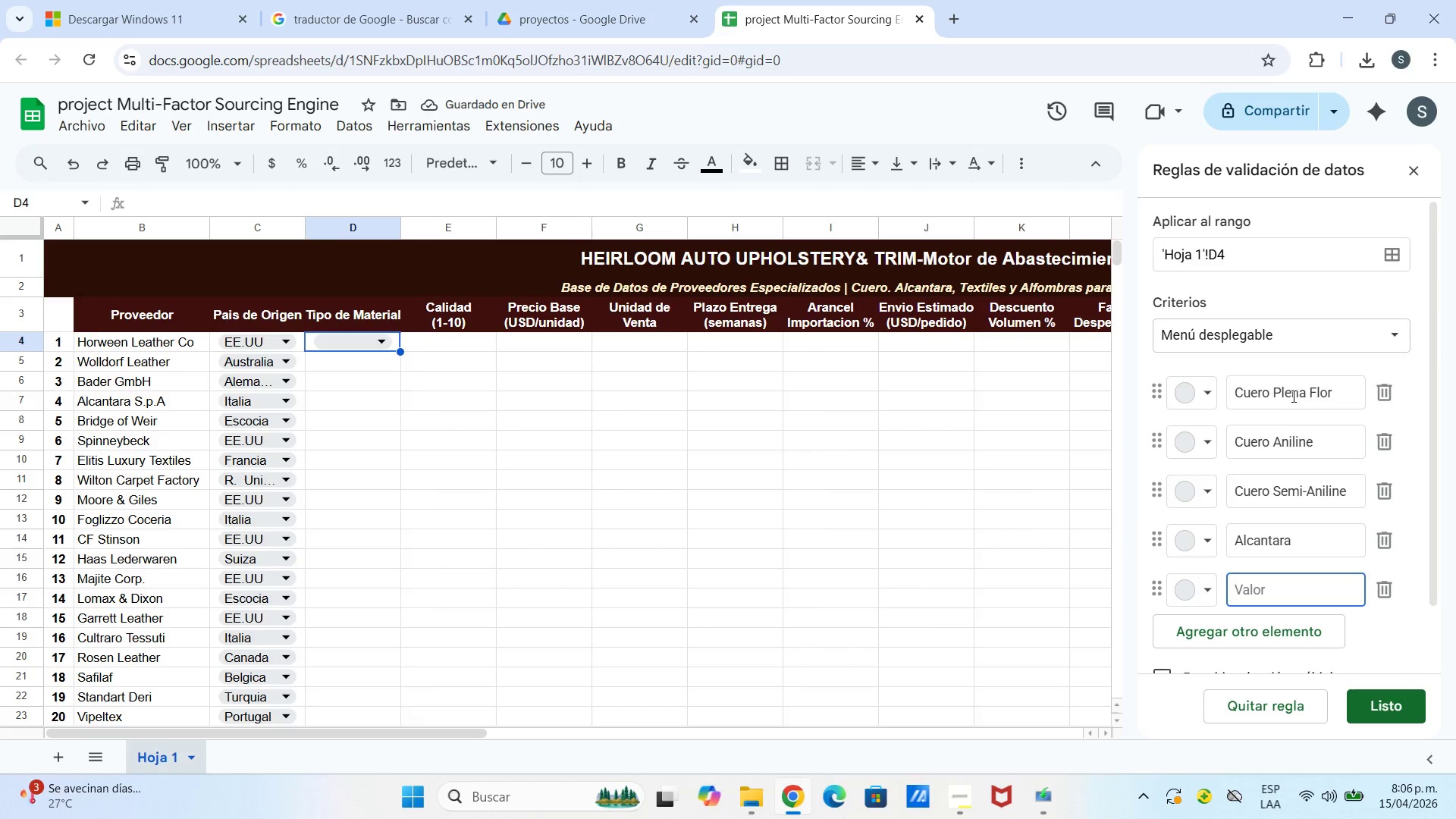 
type(Tejido Tecnico)
 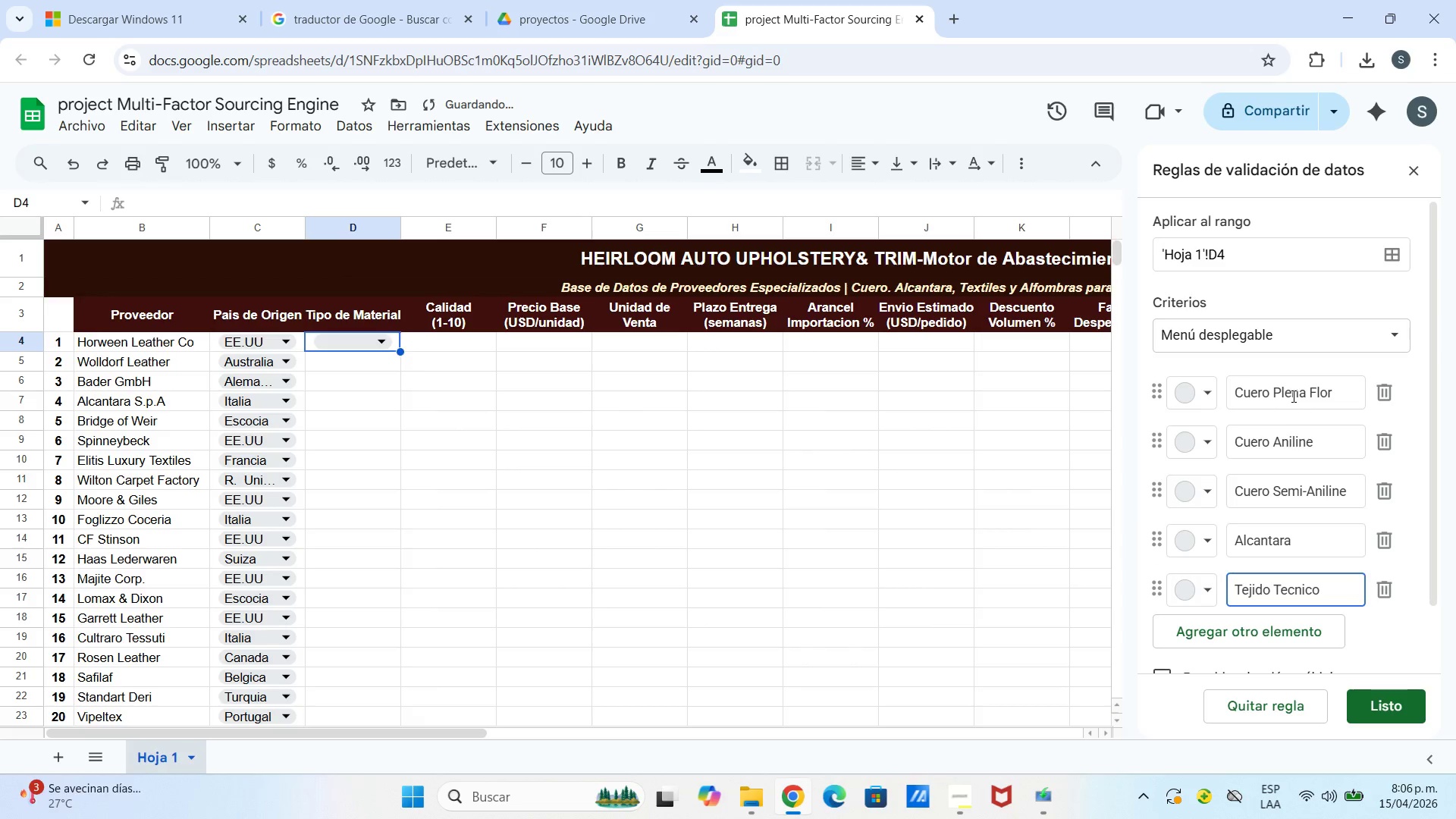 
key(Enter)
 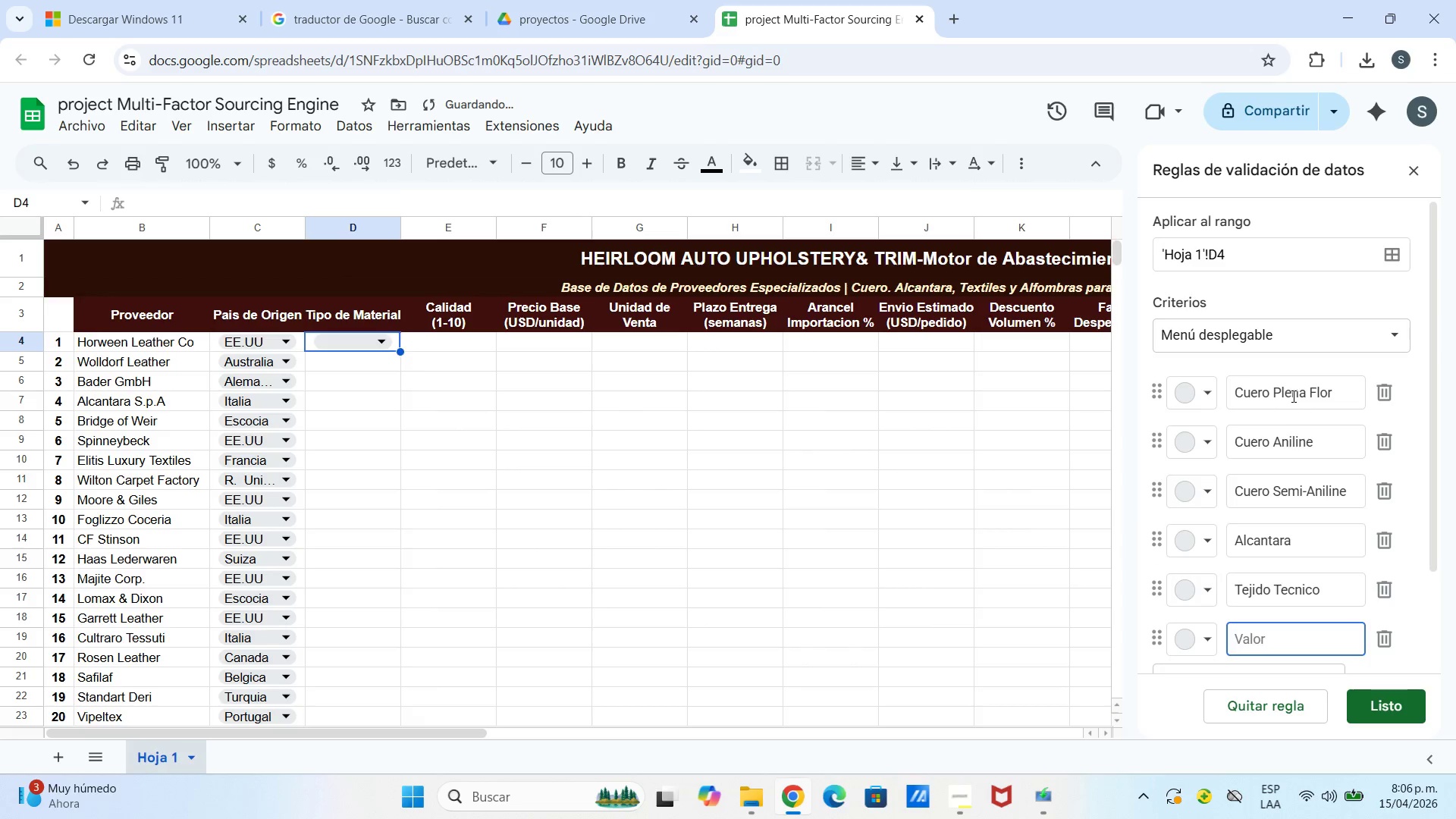 
type(Alfombra Ln)
 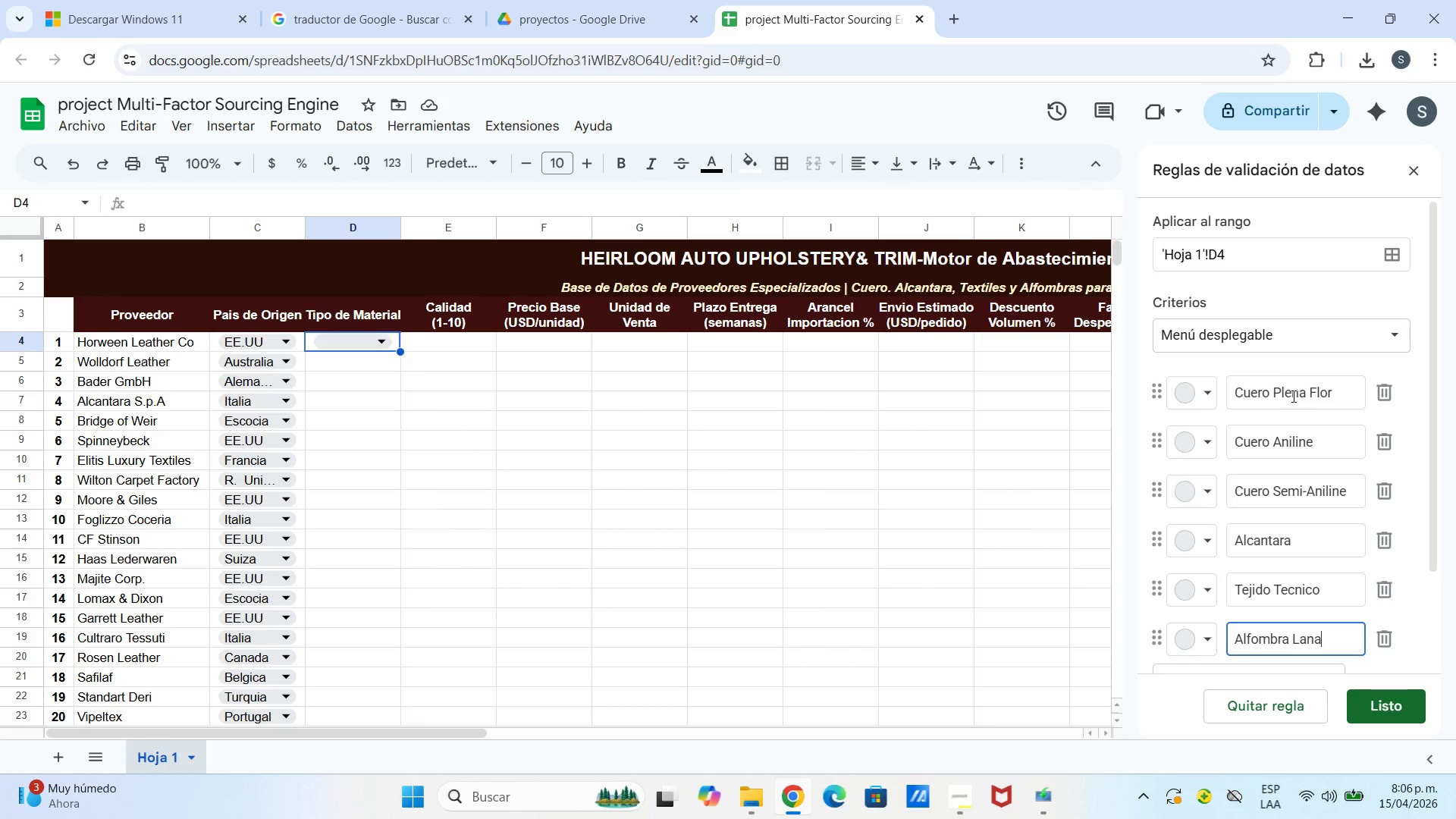 
hold_key(key=A, duration=0.42)
 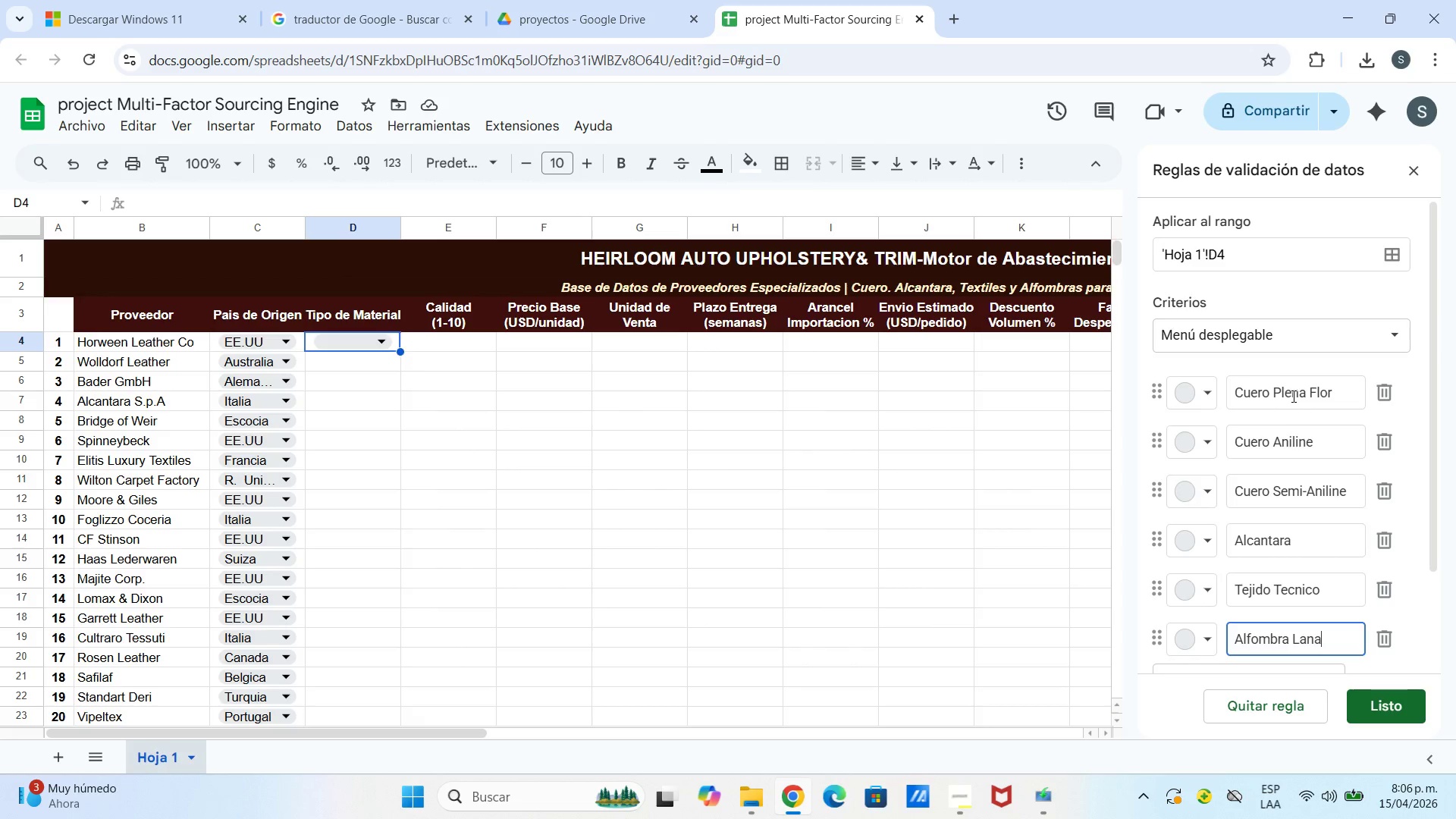 
key(Enter)
 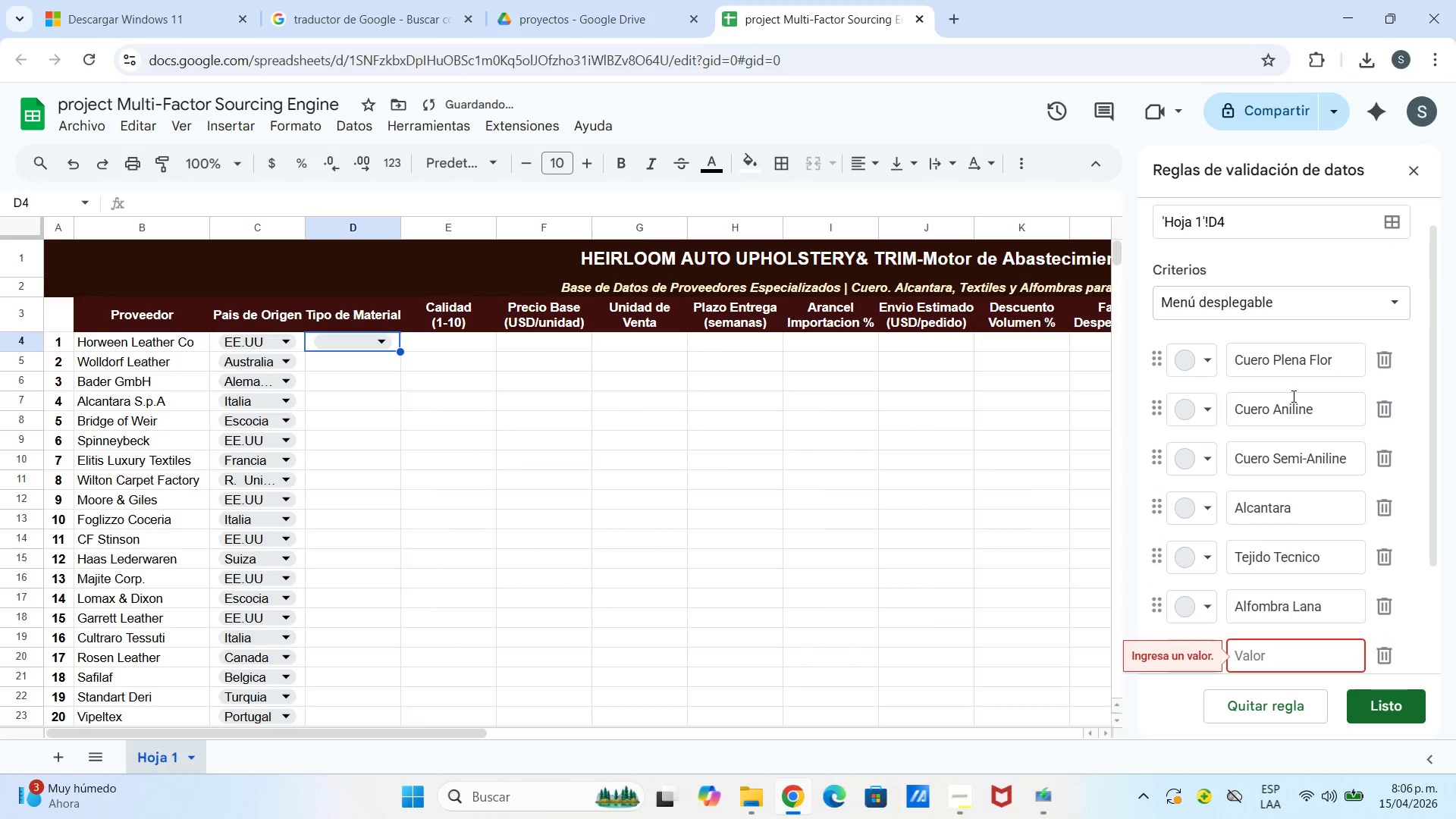 
type(Vinilo Premium)
 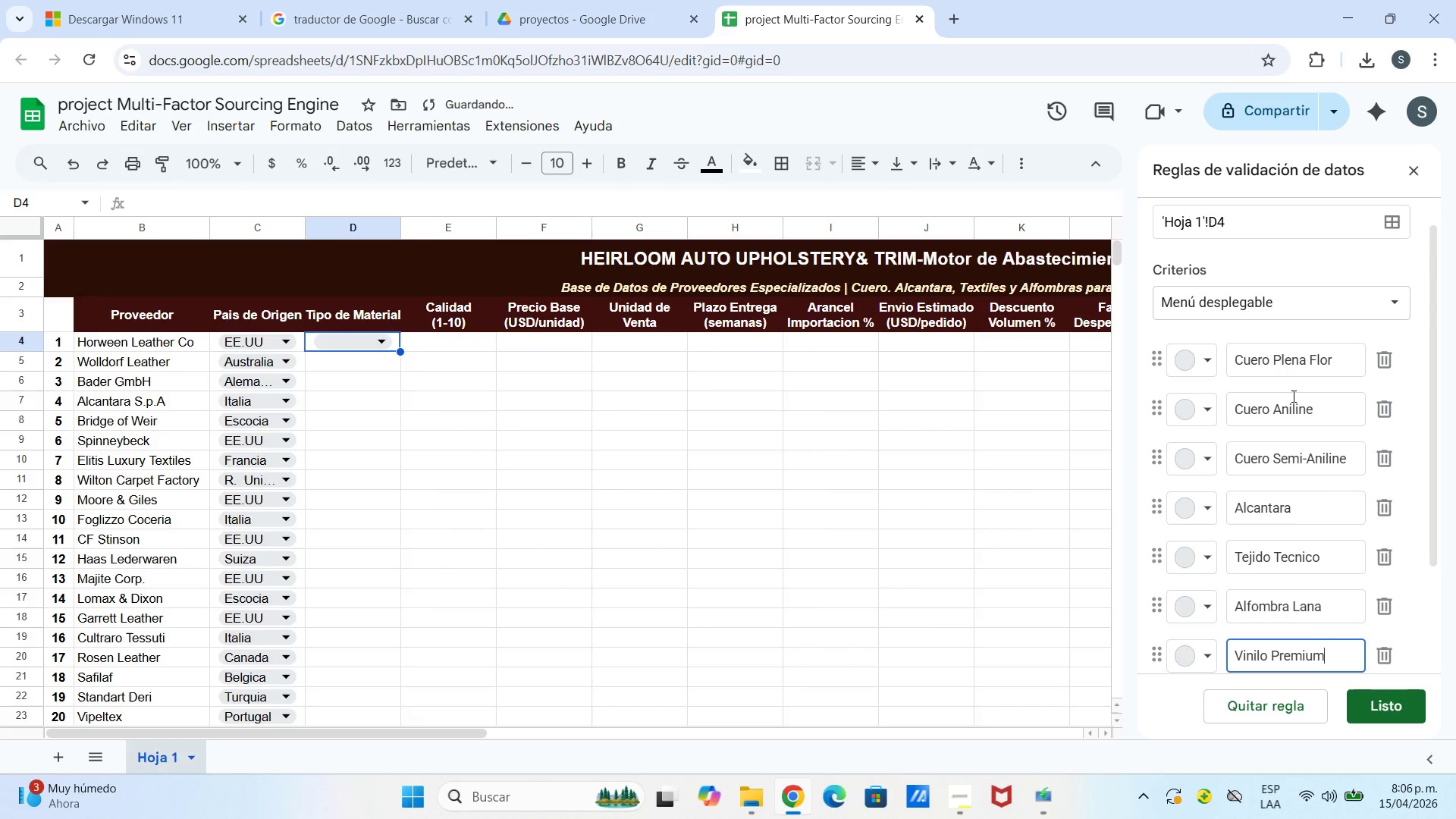 
key(Enter)
 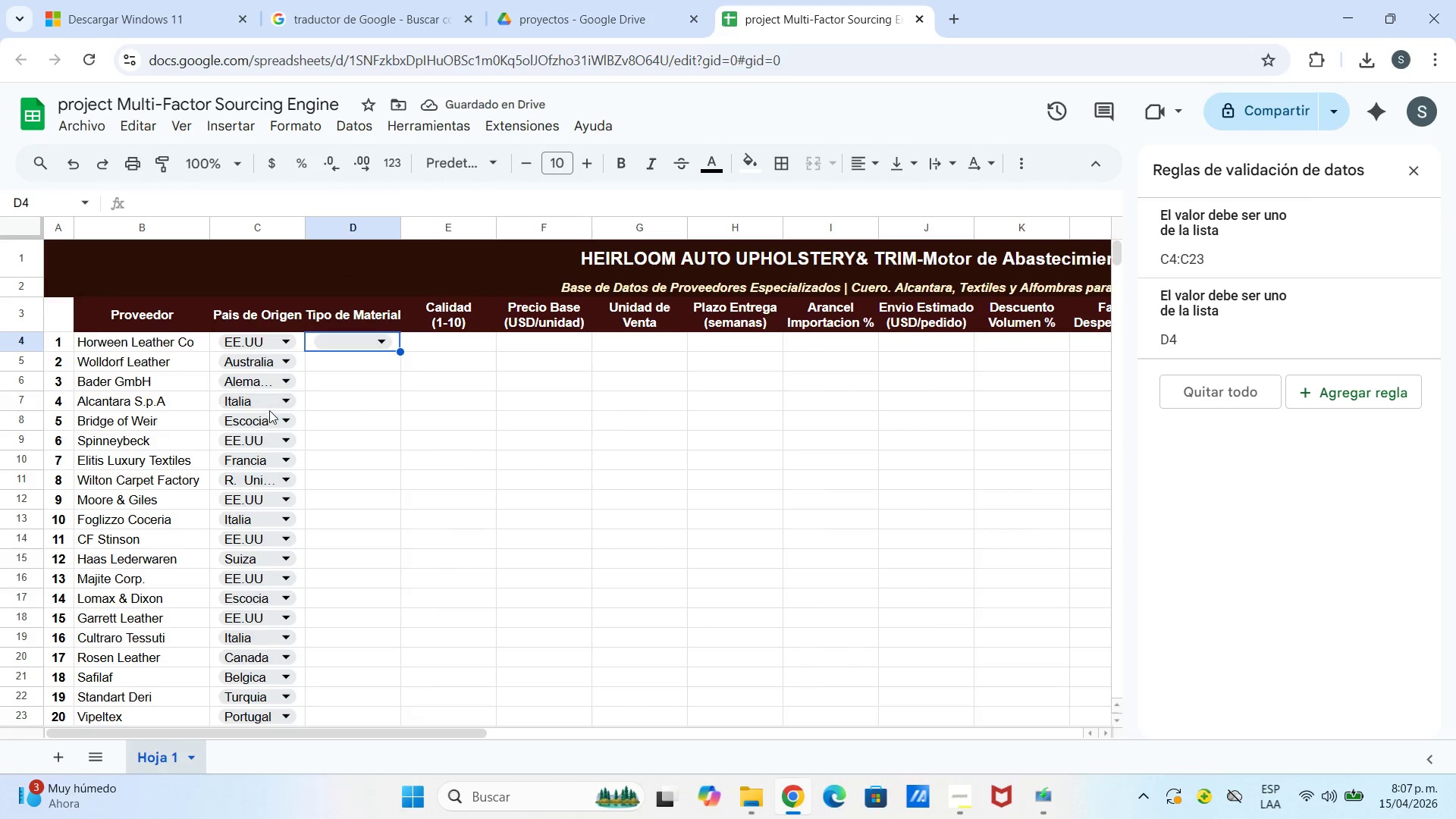 
left_click([450, 423])
 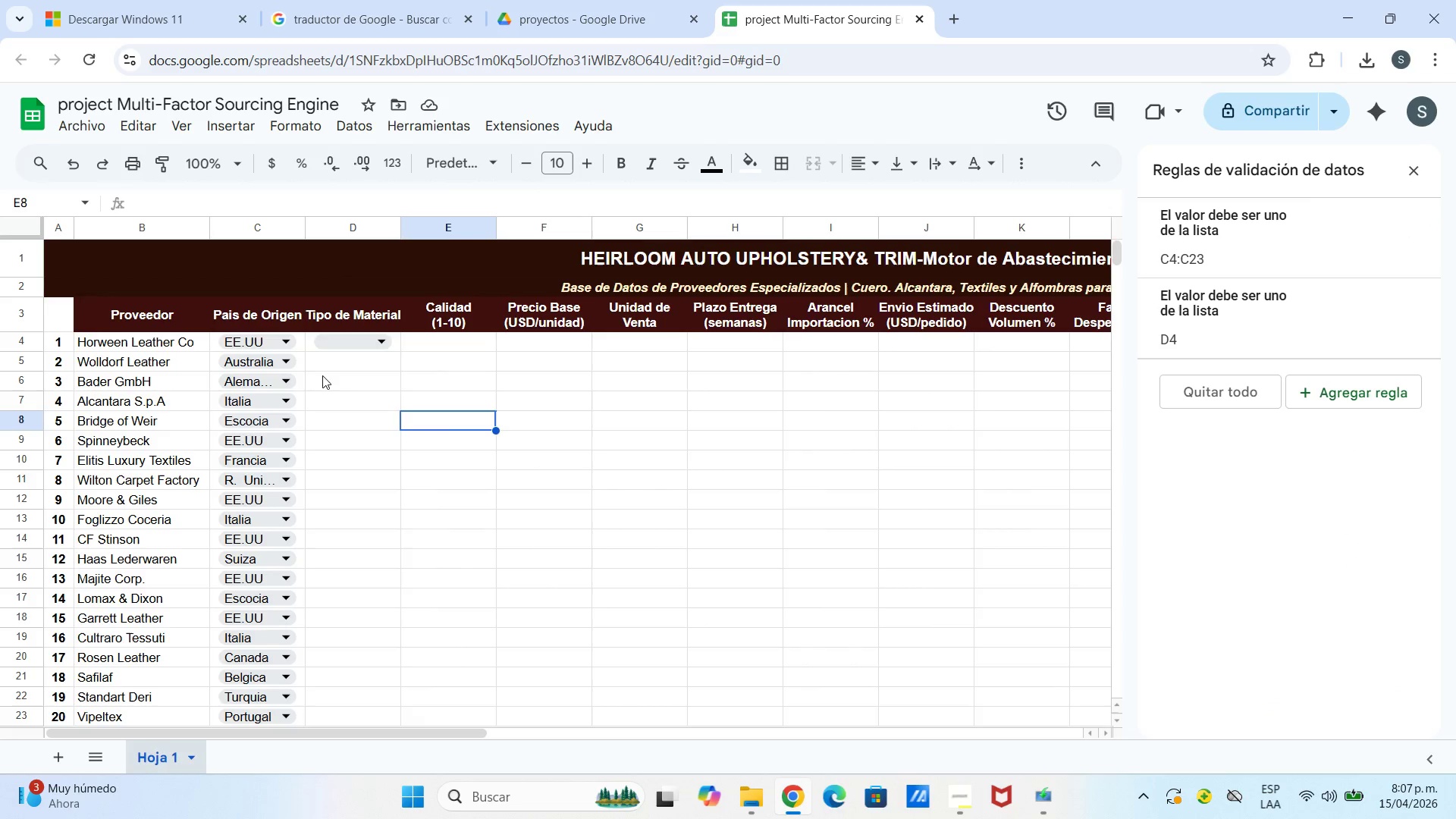 
scroll: coordinate [439, 389], scroll_direction: up, amount: 3.0
 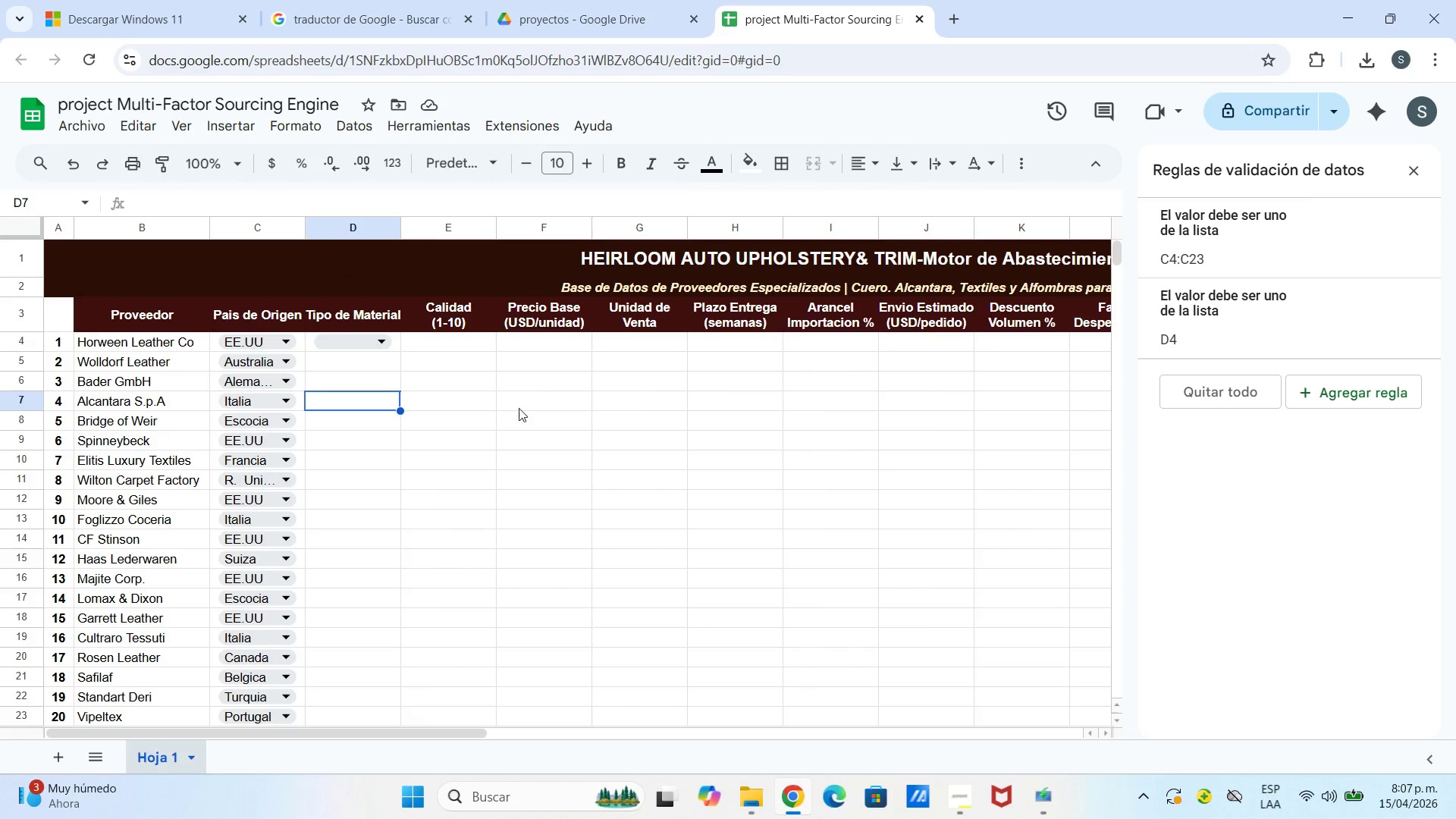 
left_click_drag(start_coordinate=[382, 341], to_coordinate=[378, 344])
 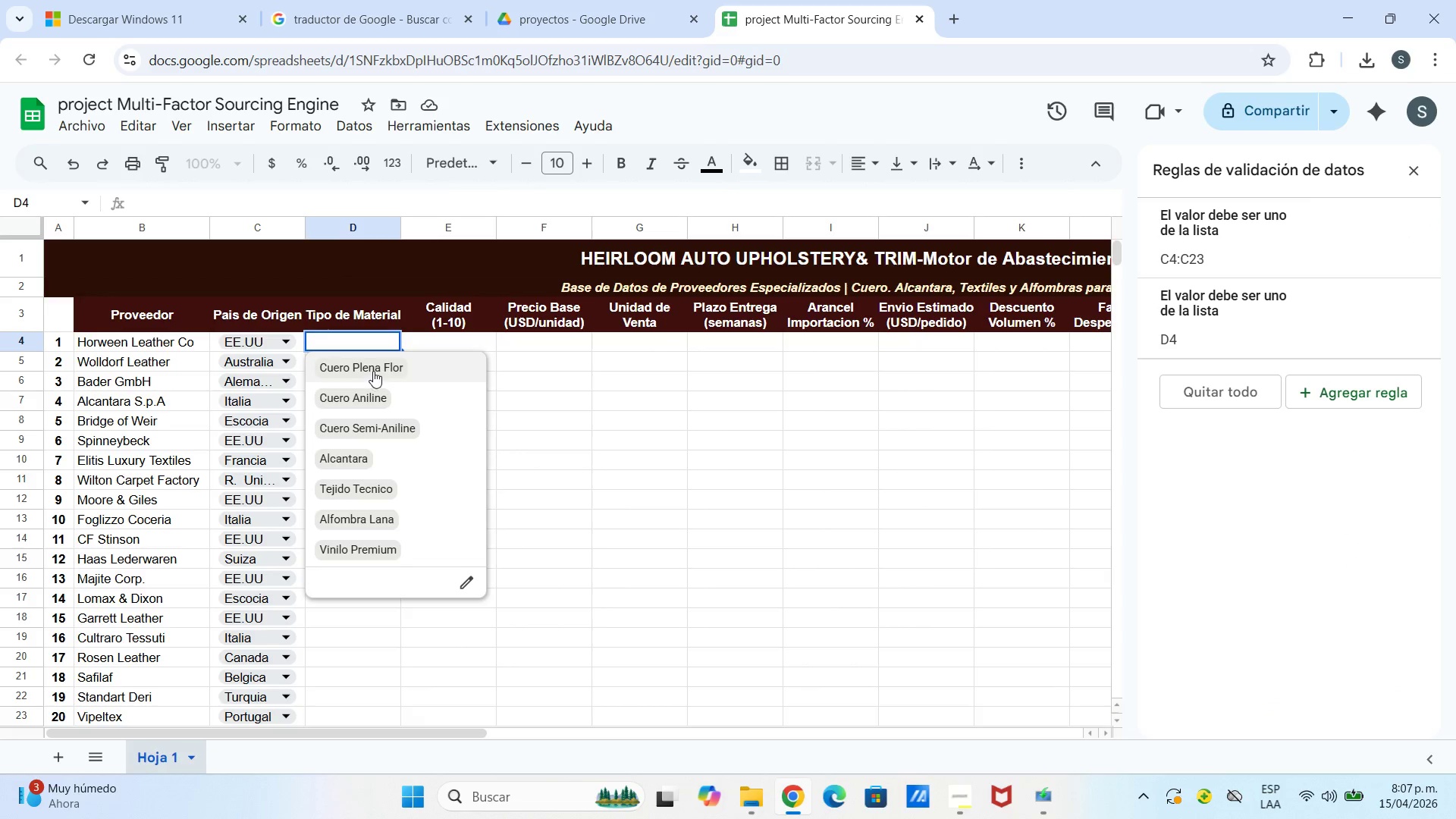 
left_click([375, 369])
 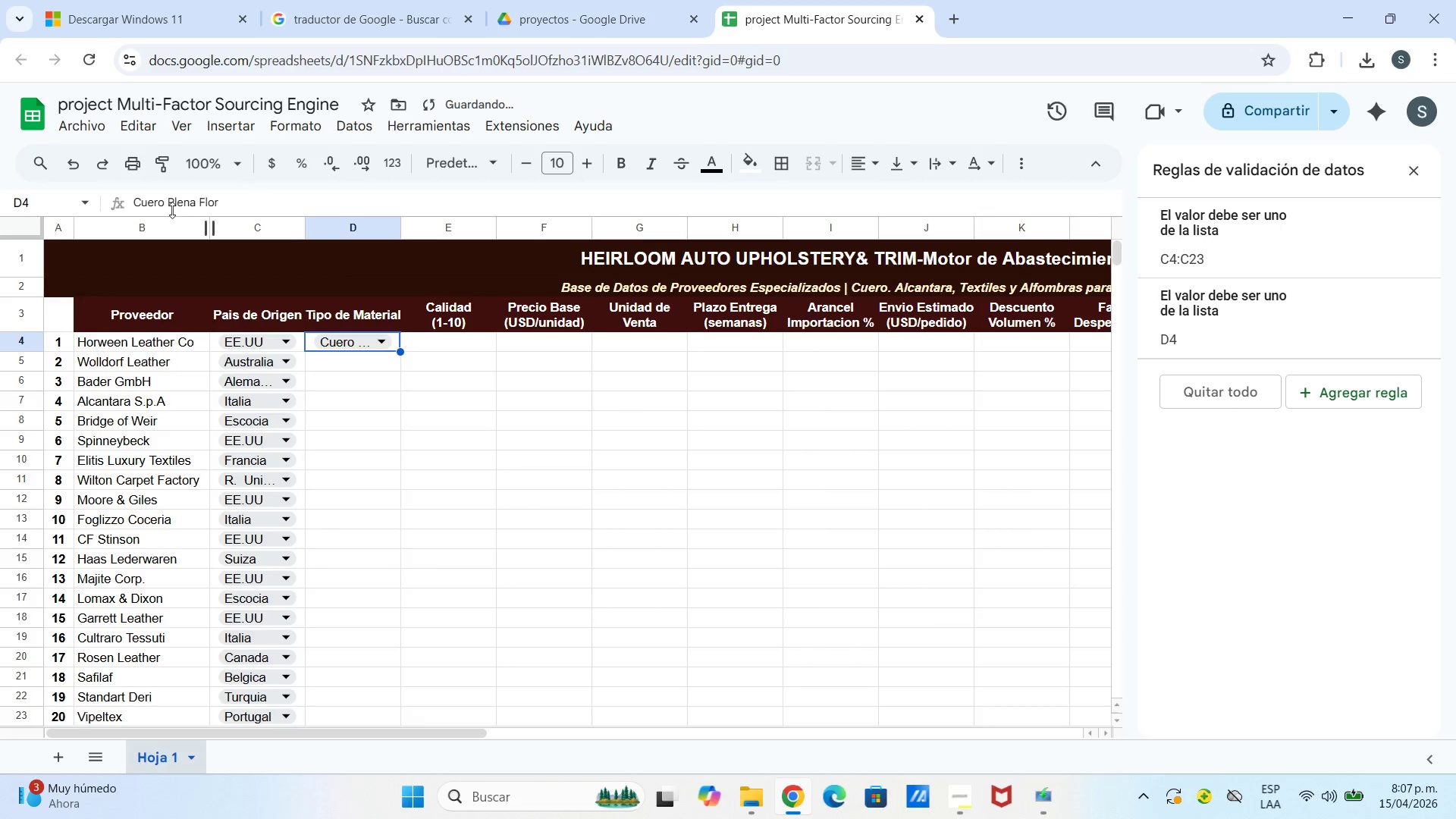 
left_click([76, 166])
 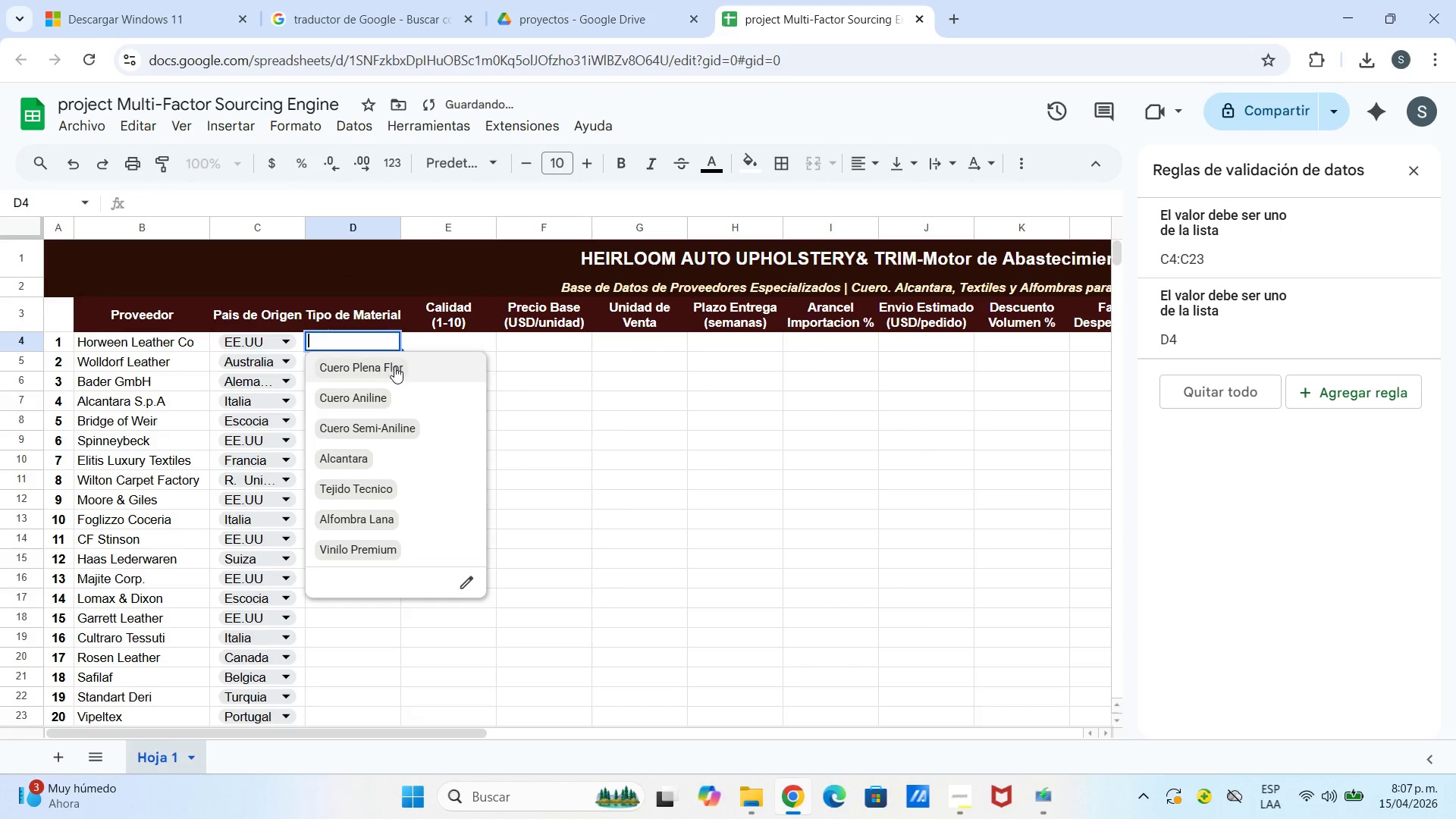 
left_click_drag(start_coordinate=[535, 360], to_coordinate=[524, 365])
 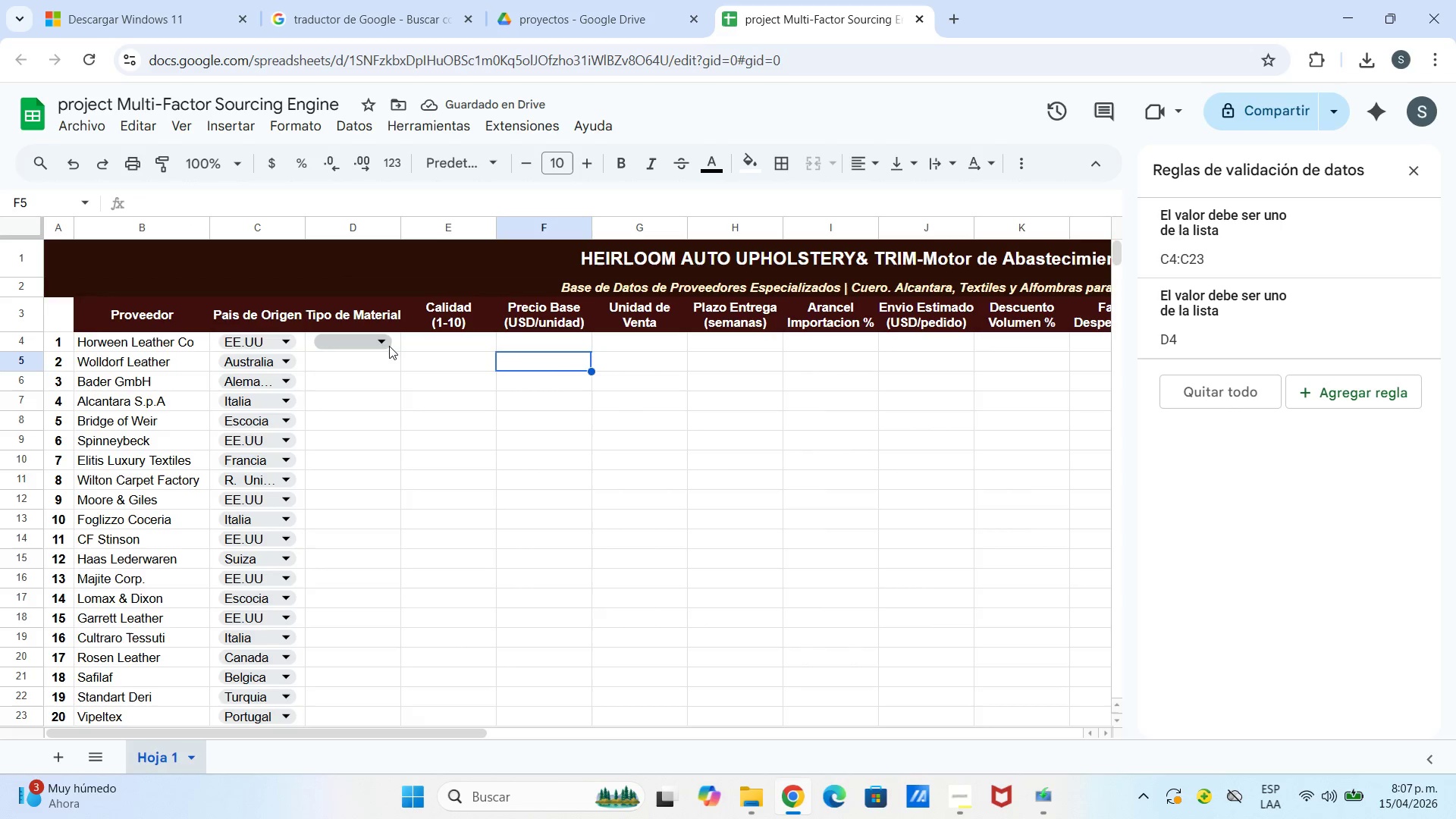 
left_click([400, 347])
 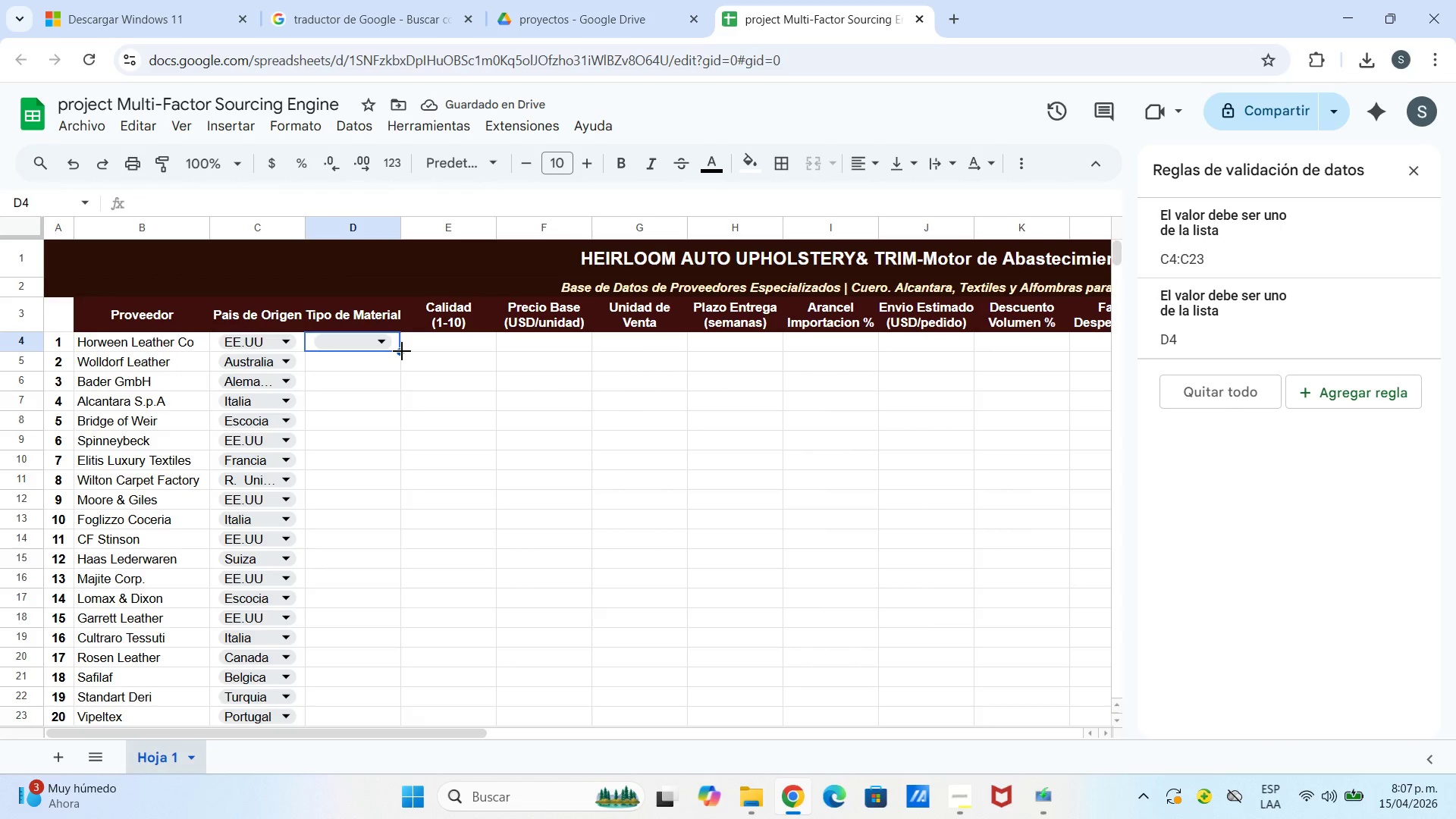 
left_click_drag(start_coordinate=[403, 352], to_coordinate=[392, 621])
 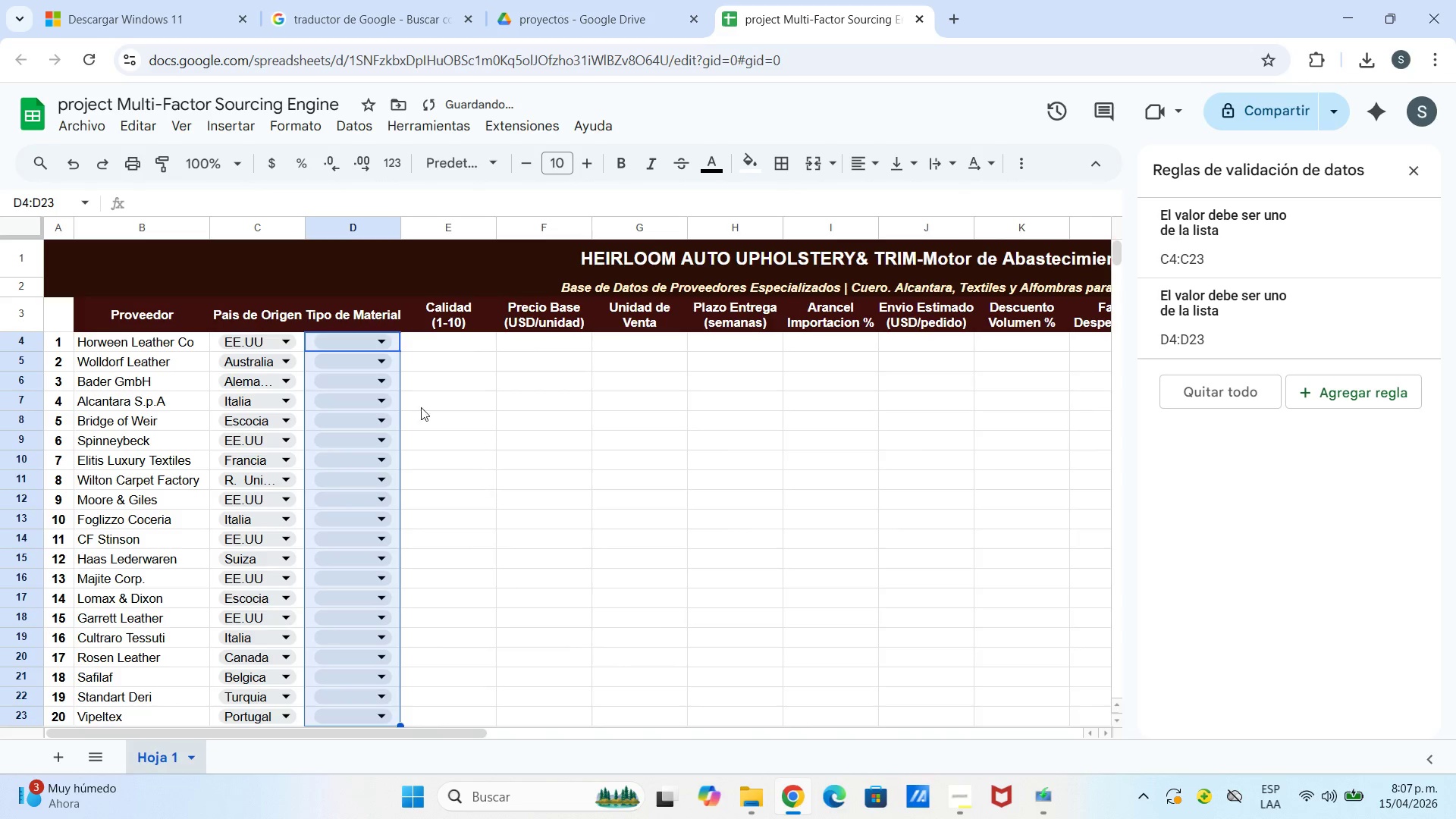 
scroll: coordinate [394, 643], scroll_direction: down, amount: 1.0
 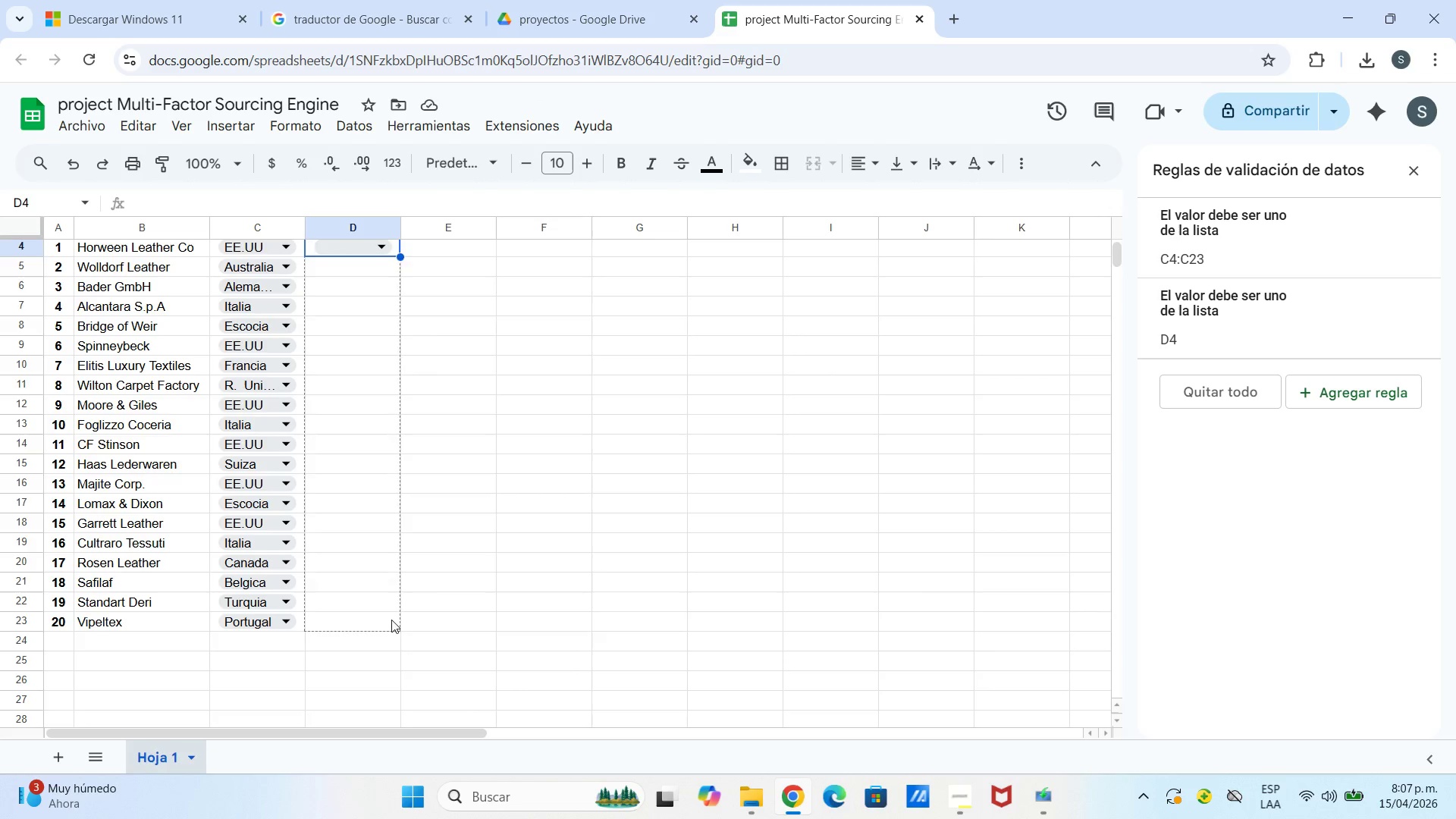 
left_click([358, 337])
 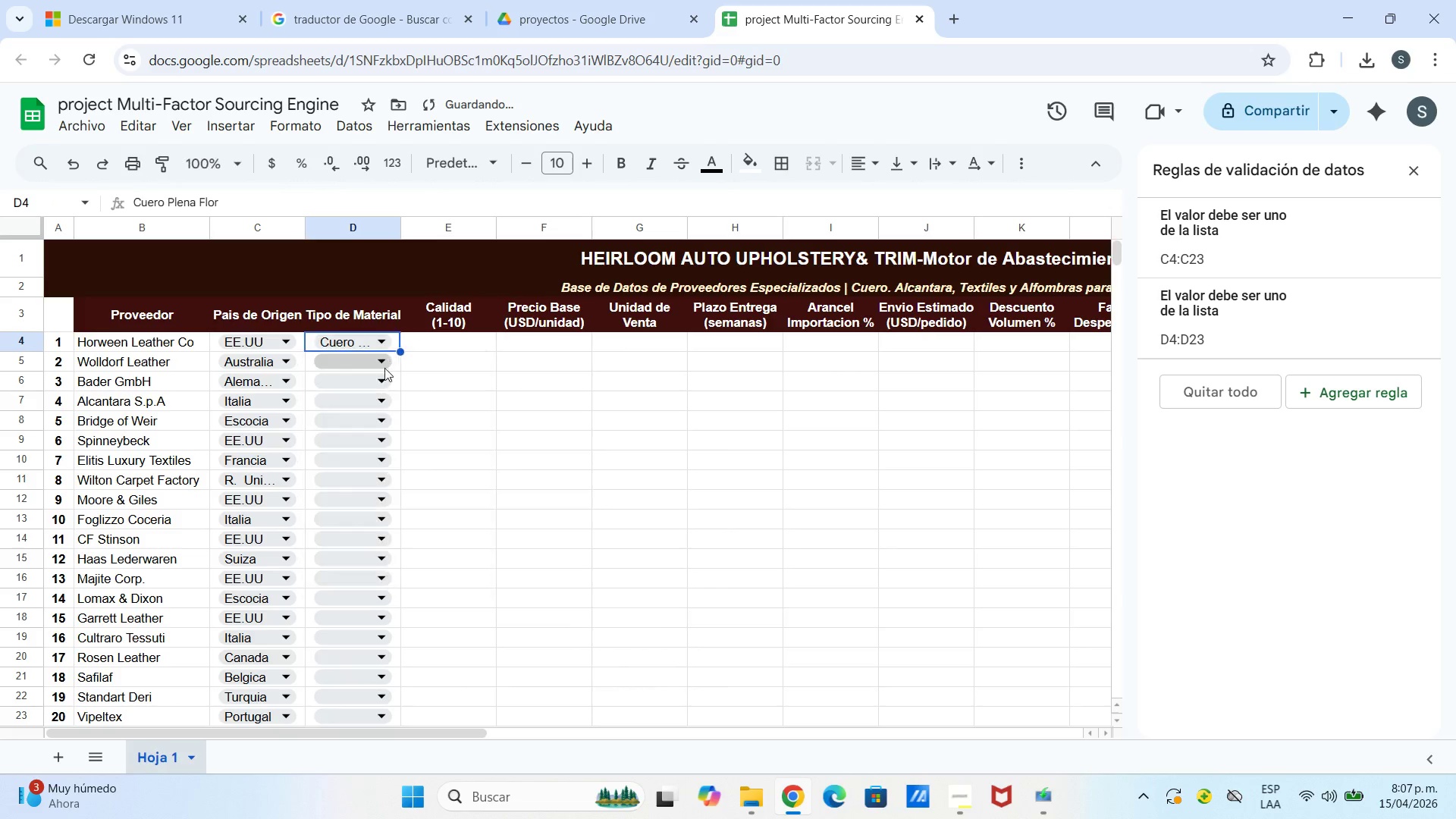 
scroll: coordinate [478, 457], scroll_direction: up, amount: 7.0
 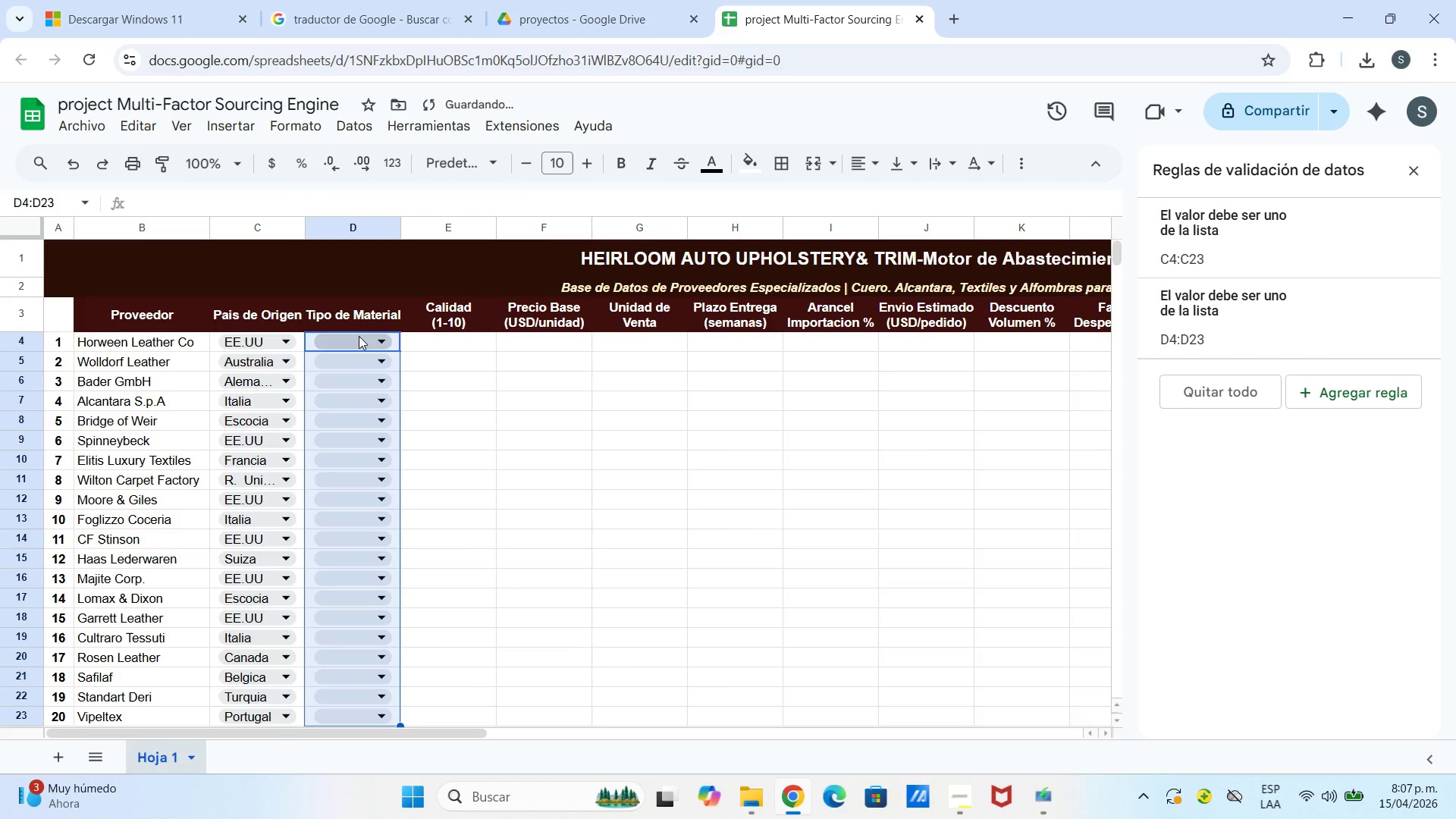 
left_click([375, 366])
 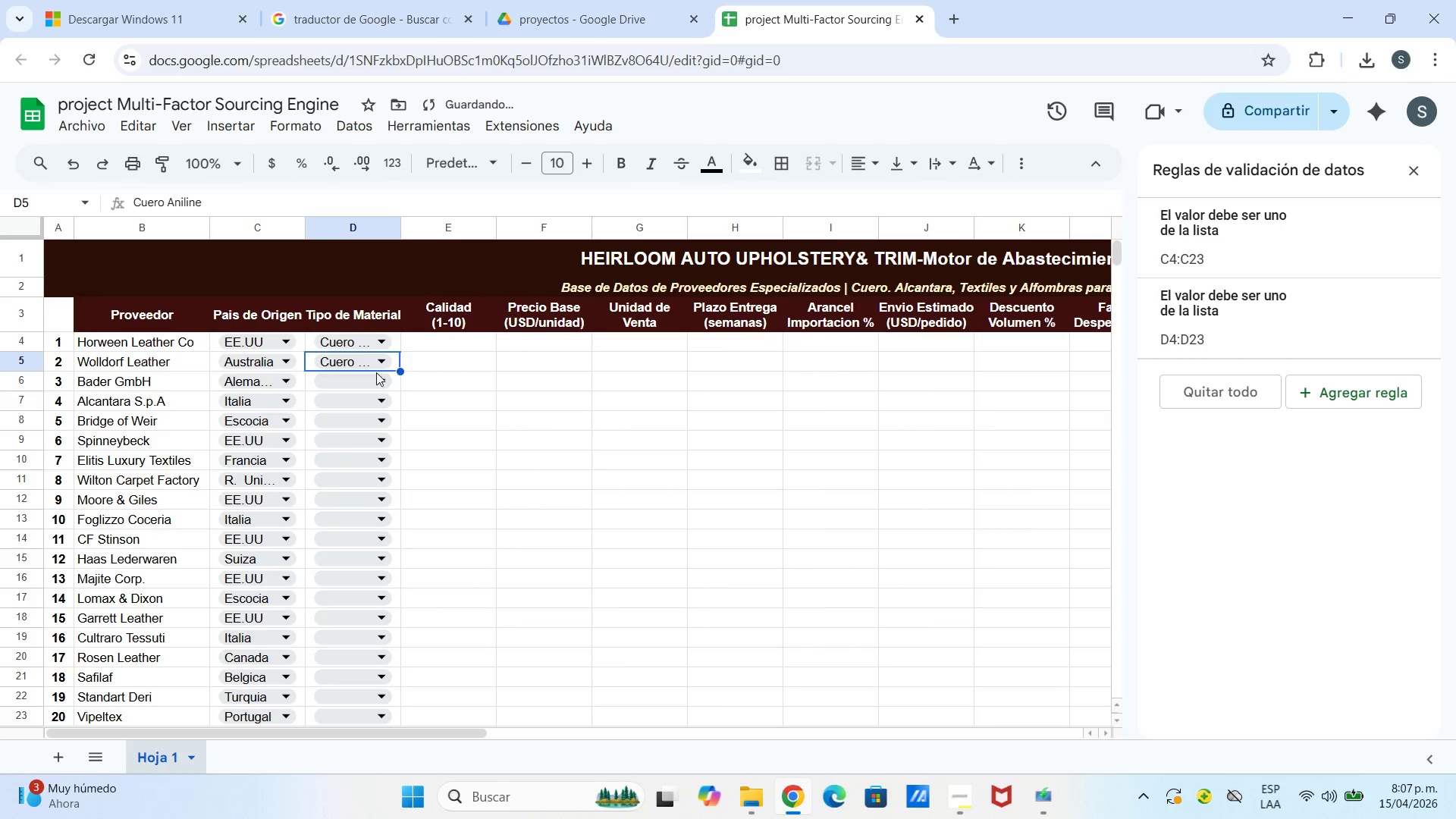 
left_click([372, 383])
 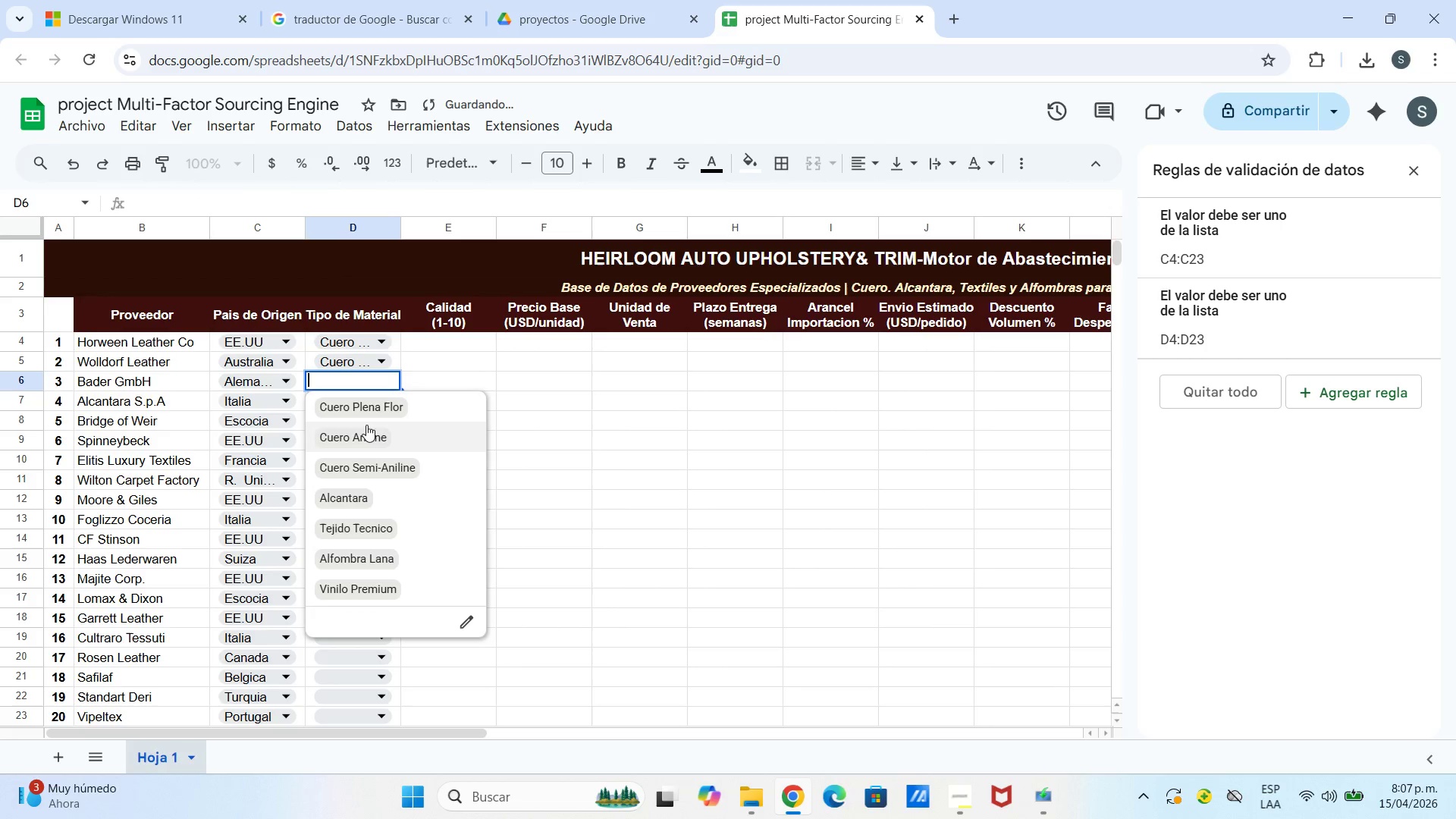 
left_click([366, 461])
 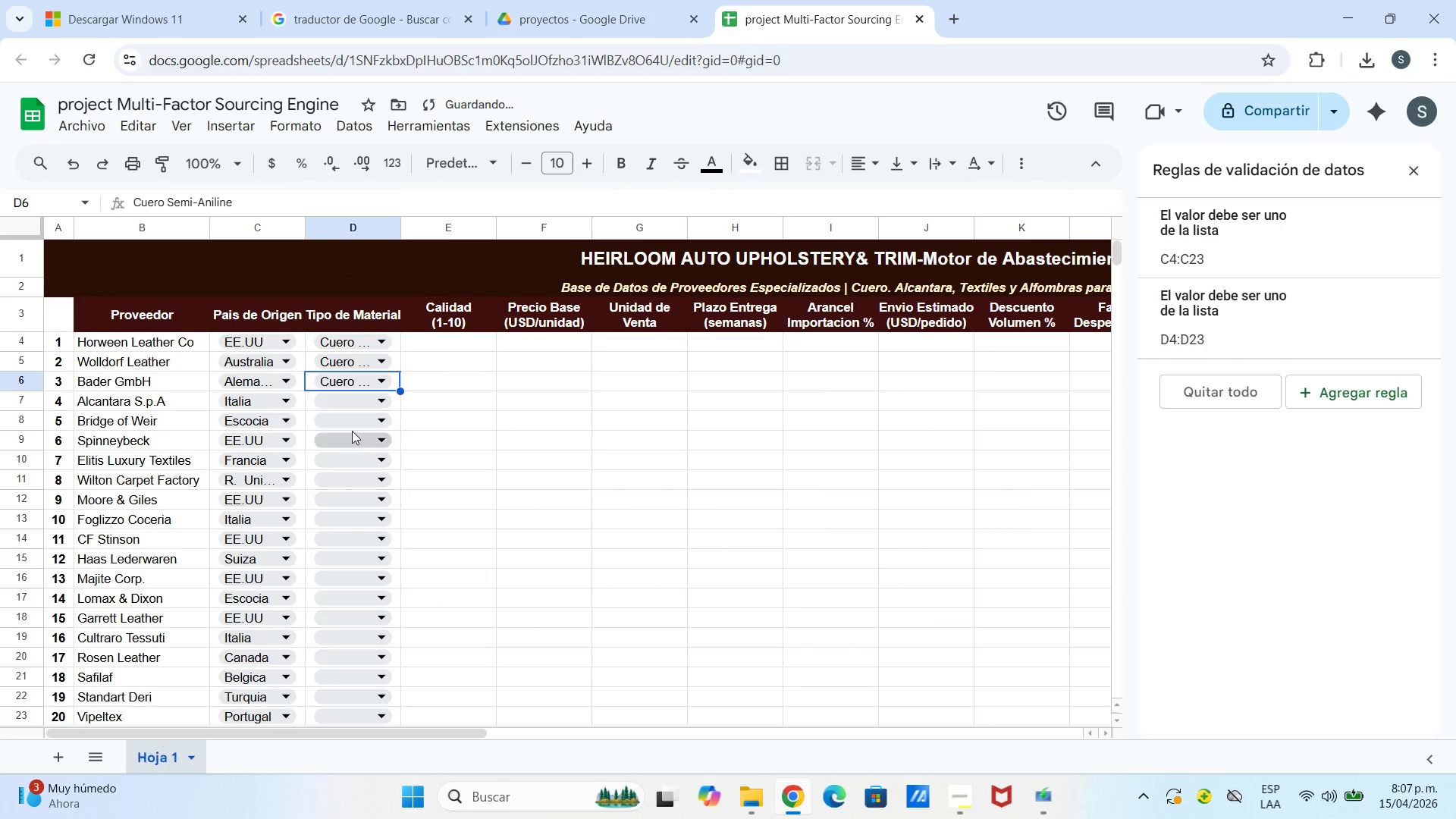 
left_click([354, 408])
 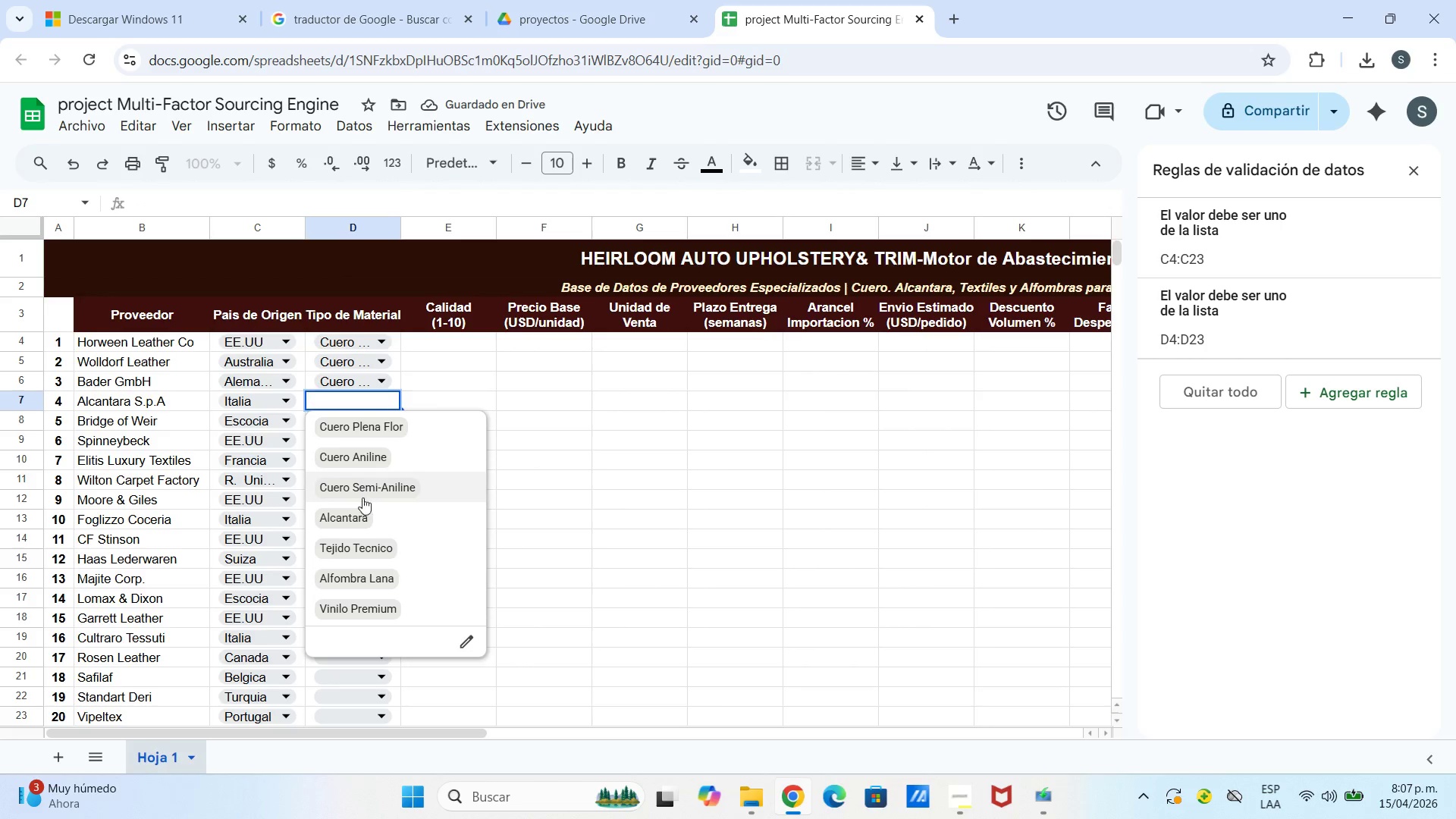 
left_click([356, 516])
 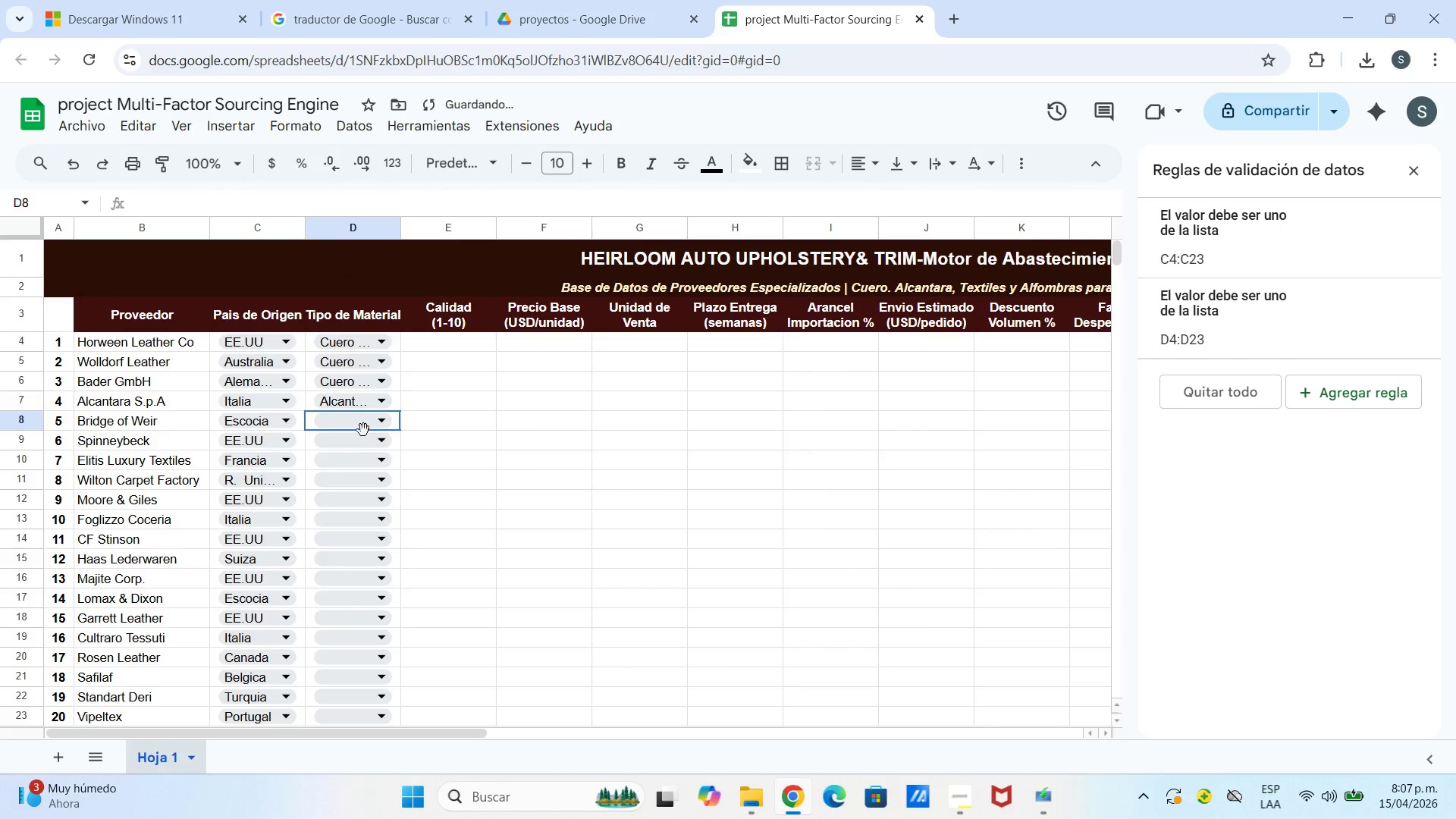 
left_click([377, 420])
 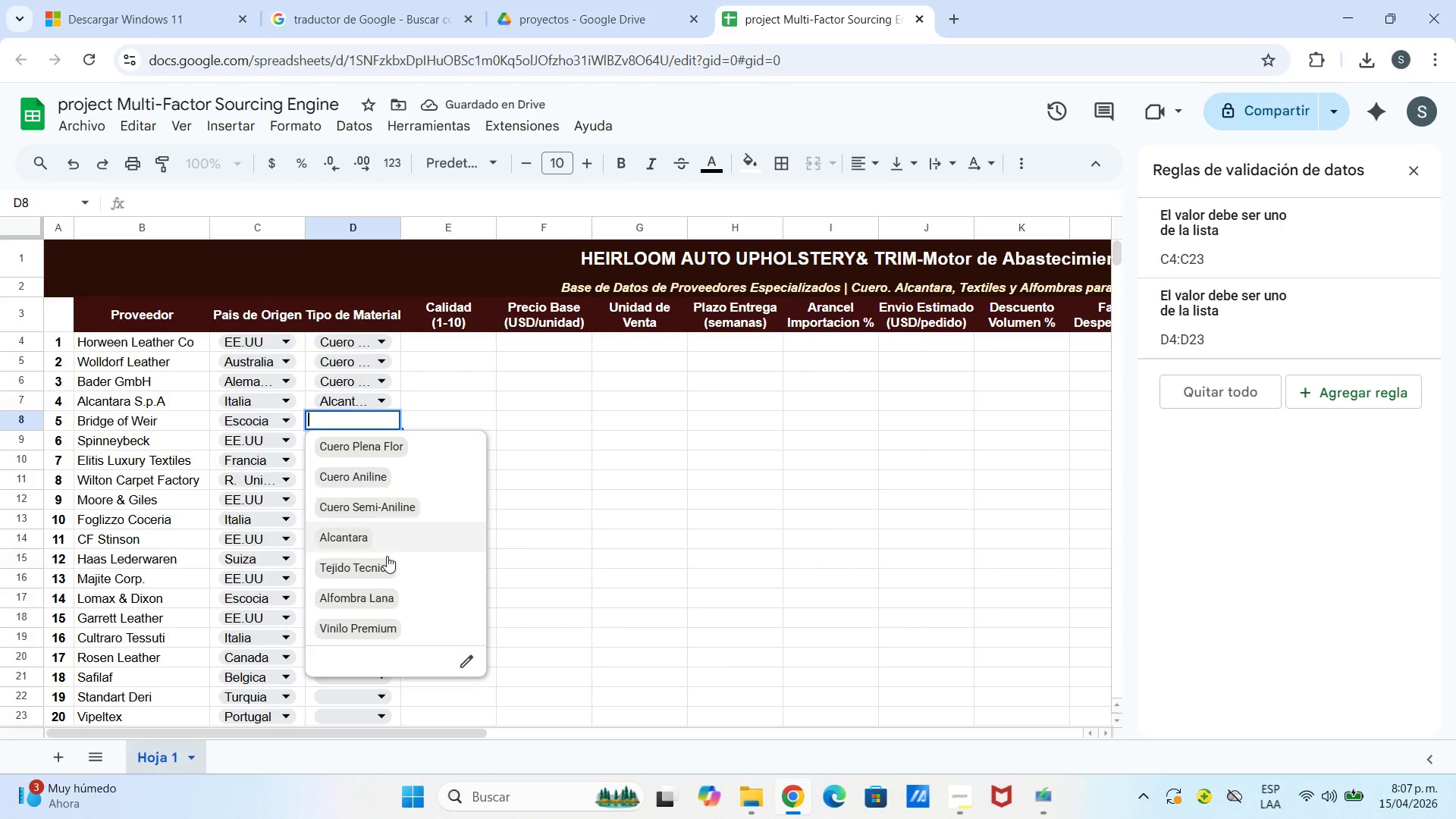 
left_click([405, 442])
 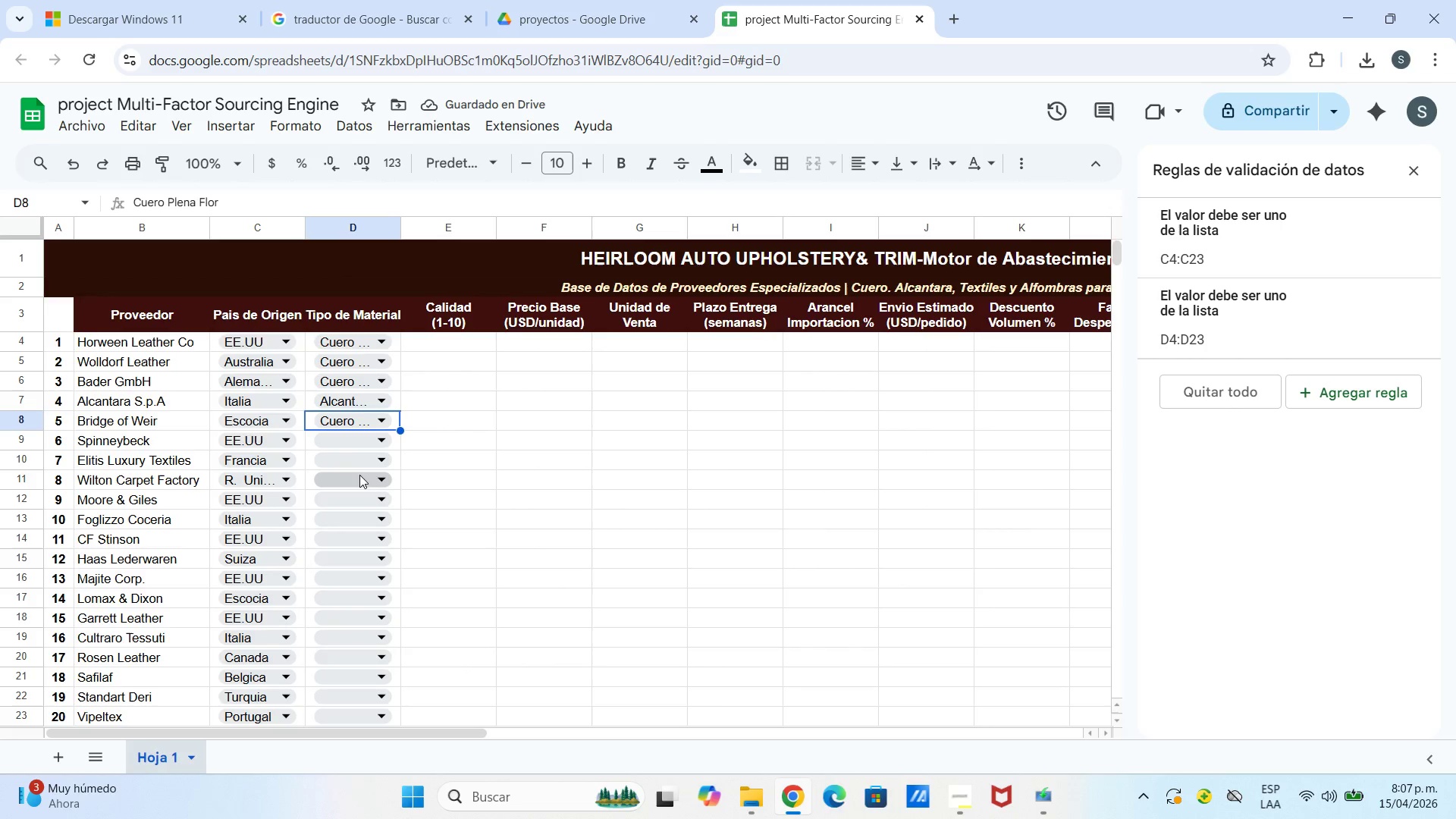 
left_click([350, 444])
 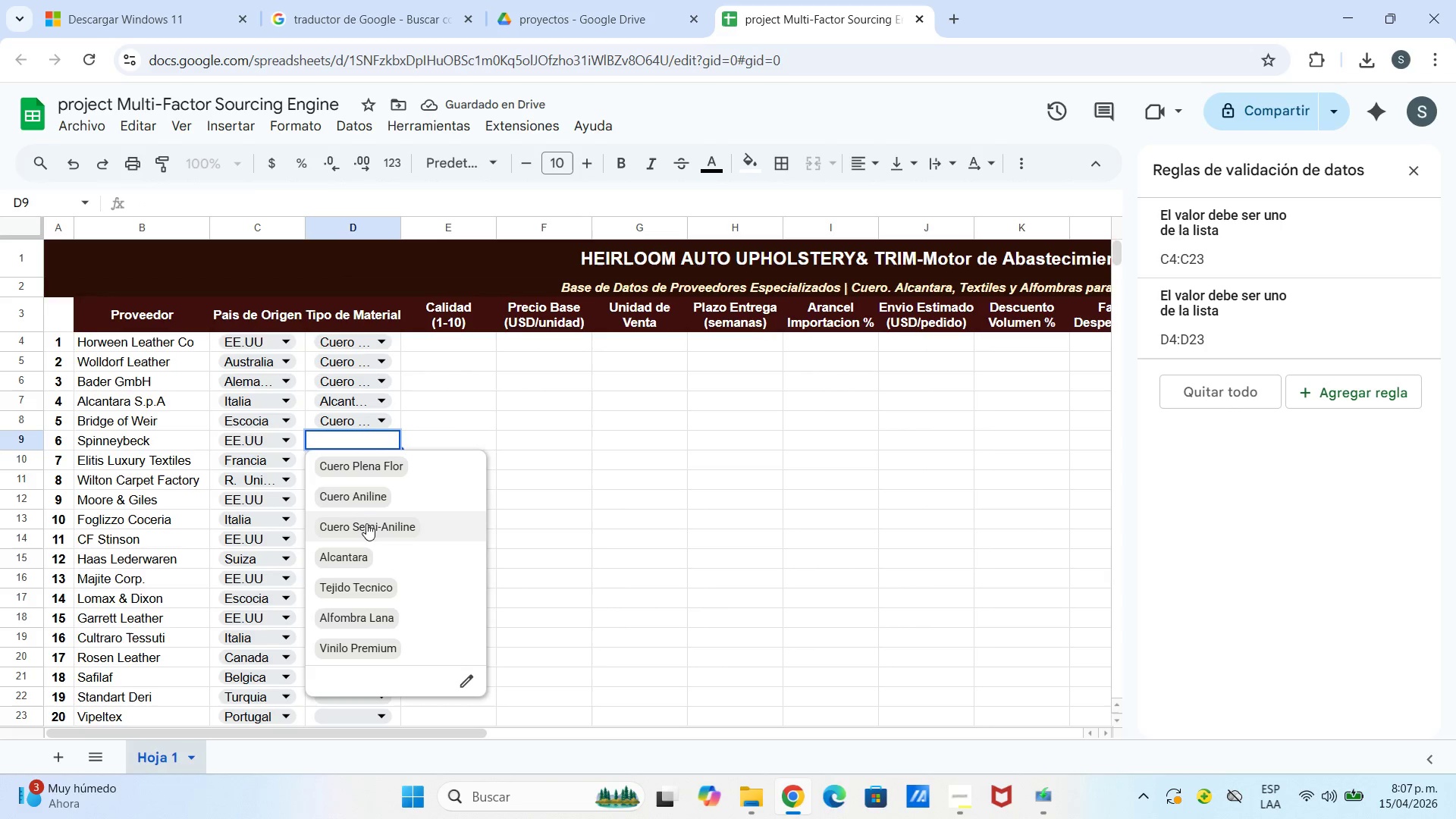 
left_click([366, 524])
 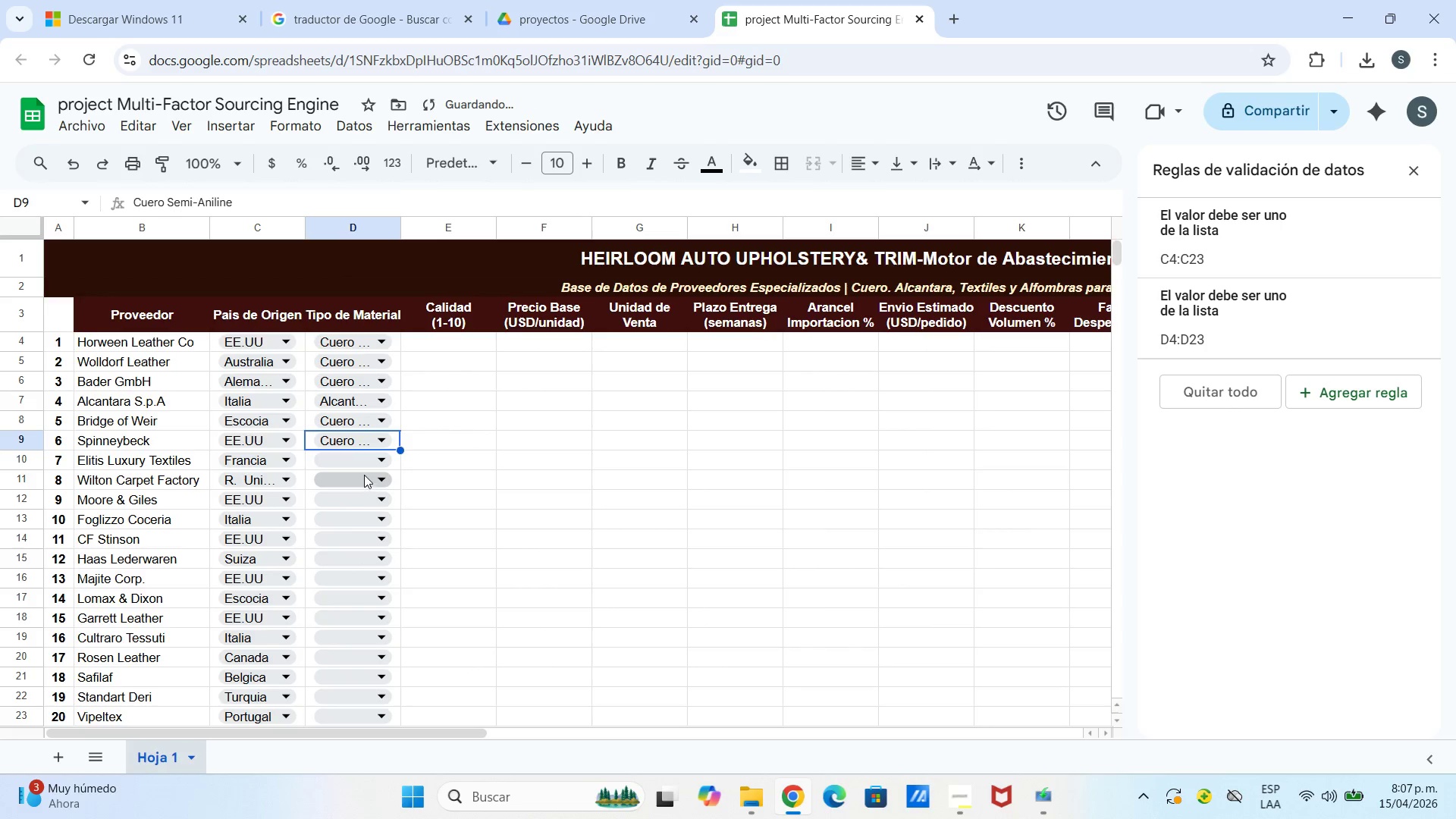 
left_click([364, 466])
 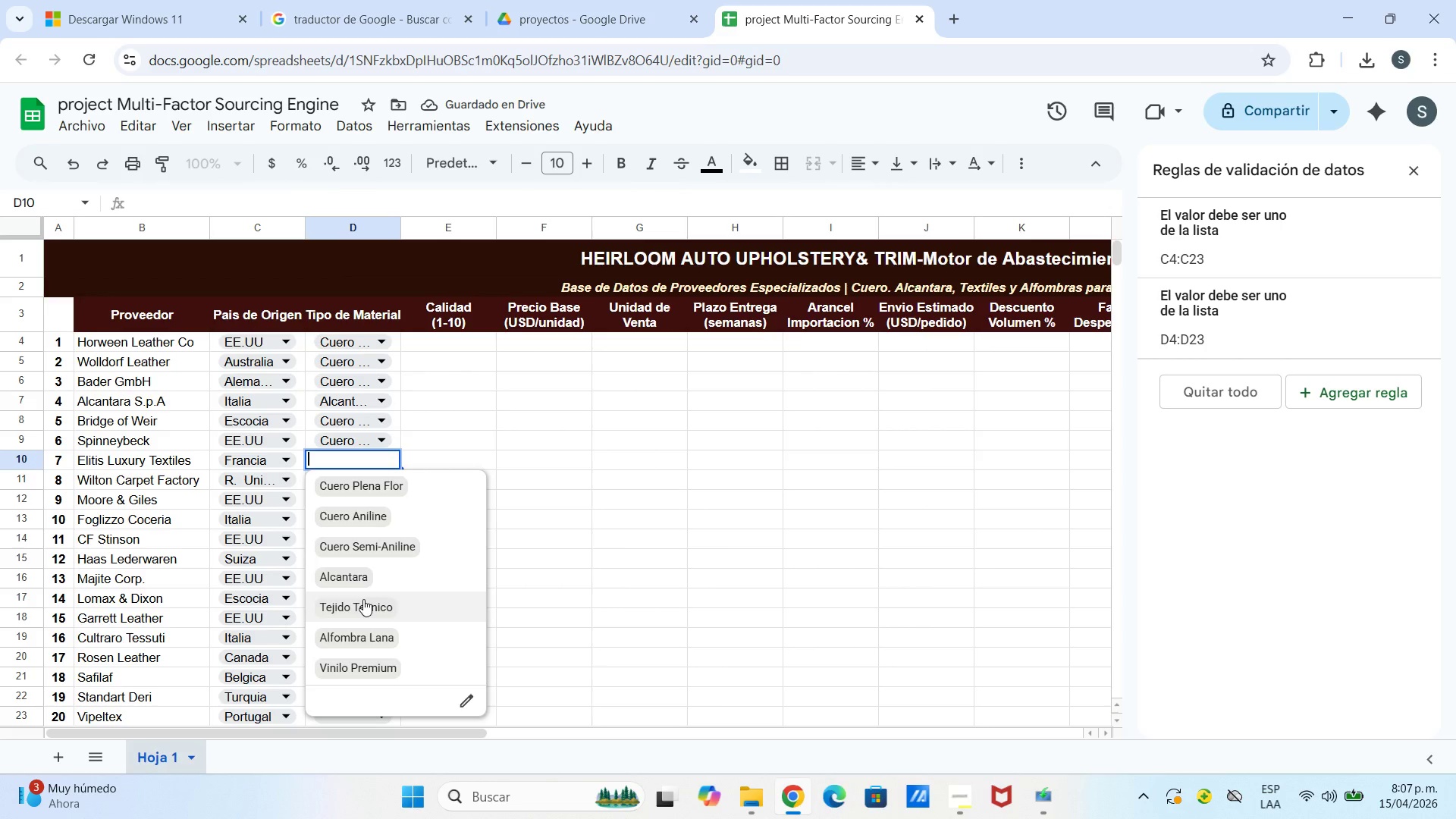 
left_click([363, 594])
 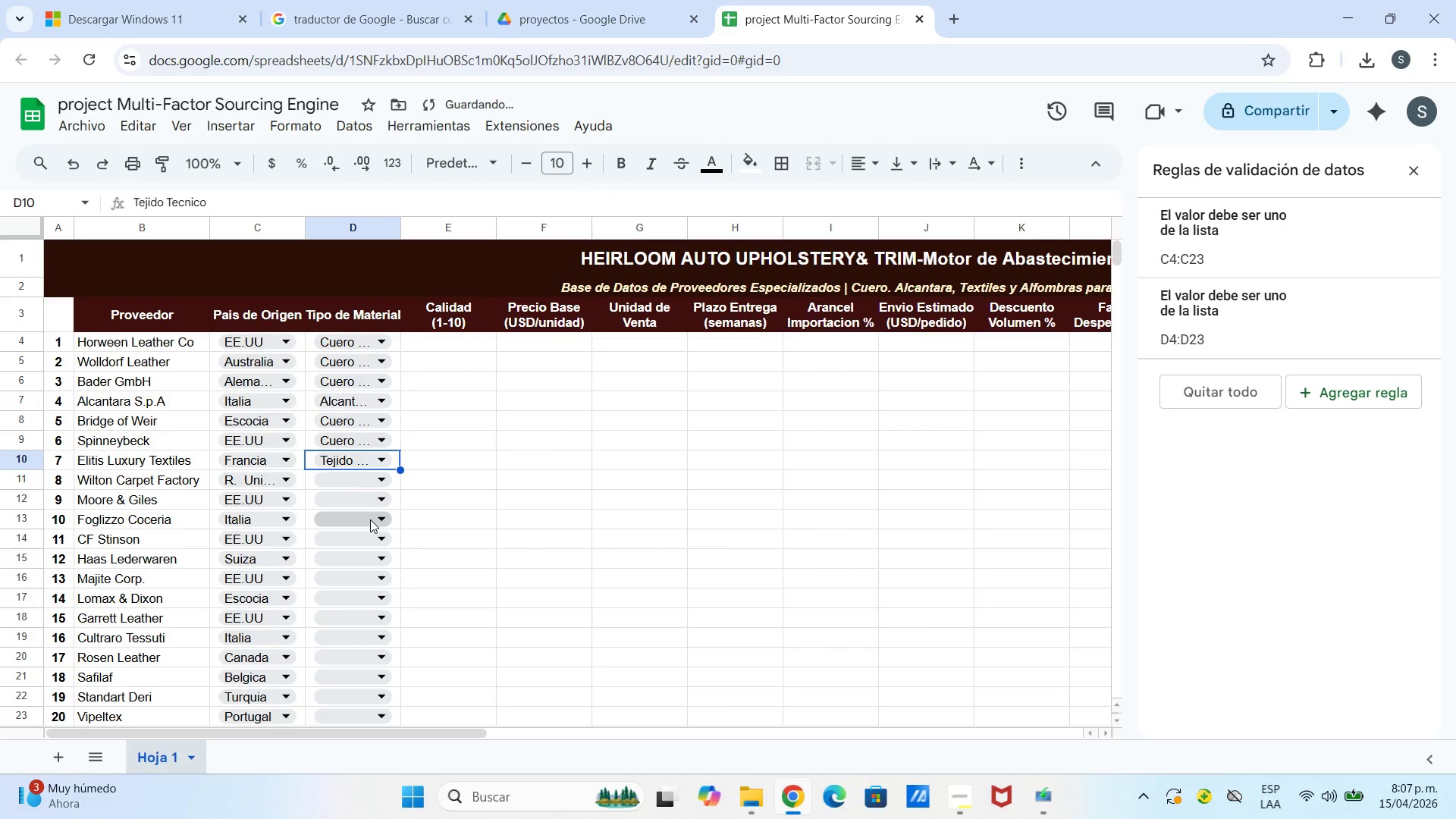 
left_click([376, 488])
 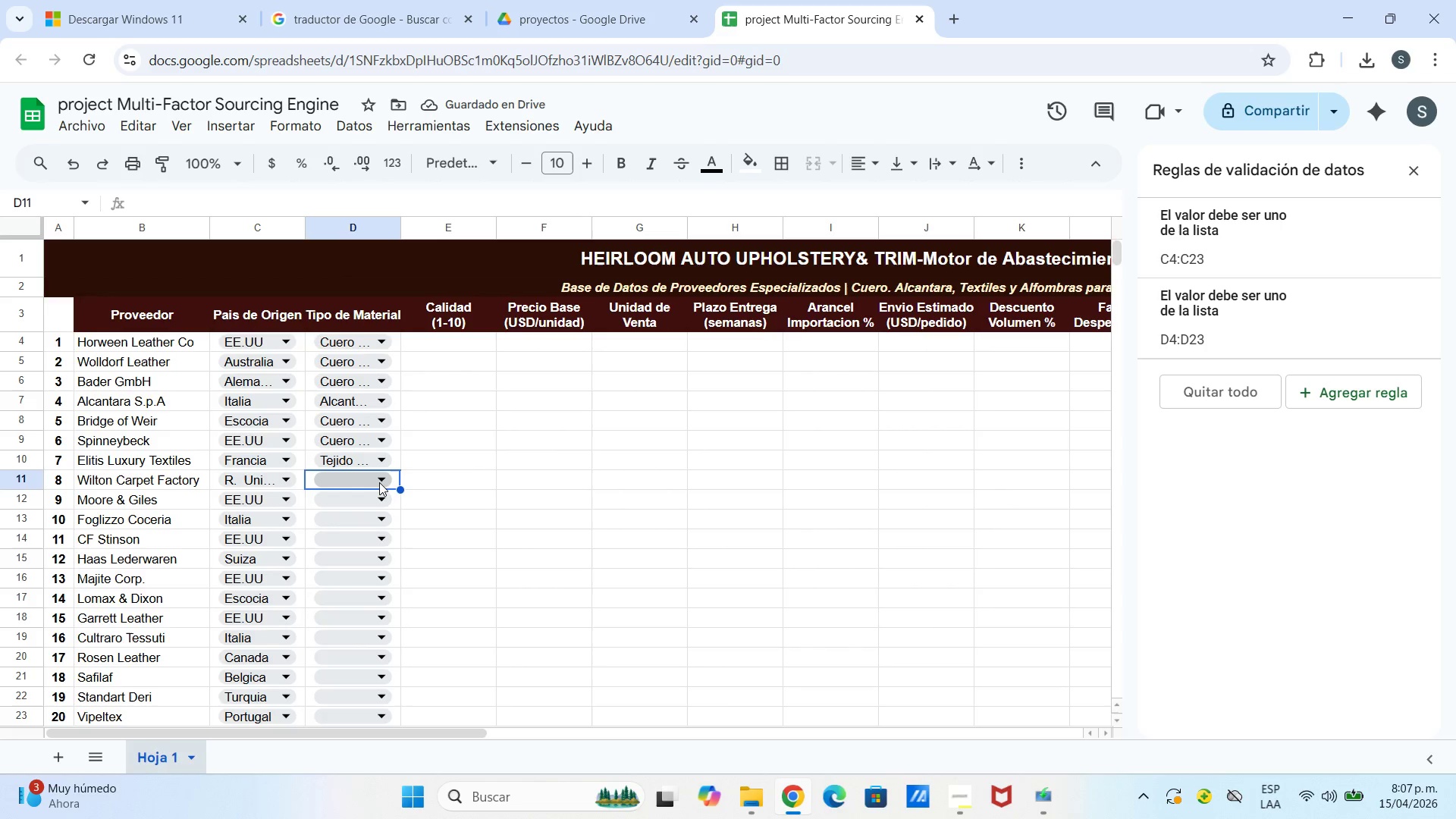 
left_click([379, 482])
 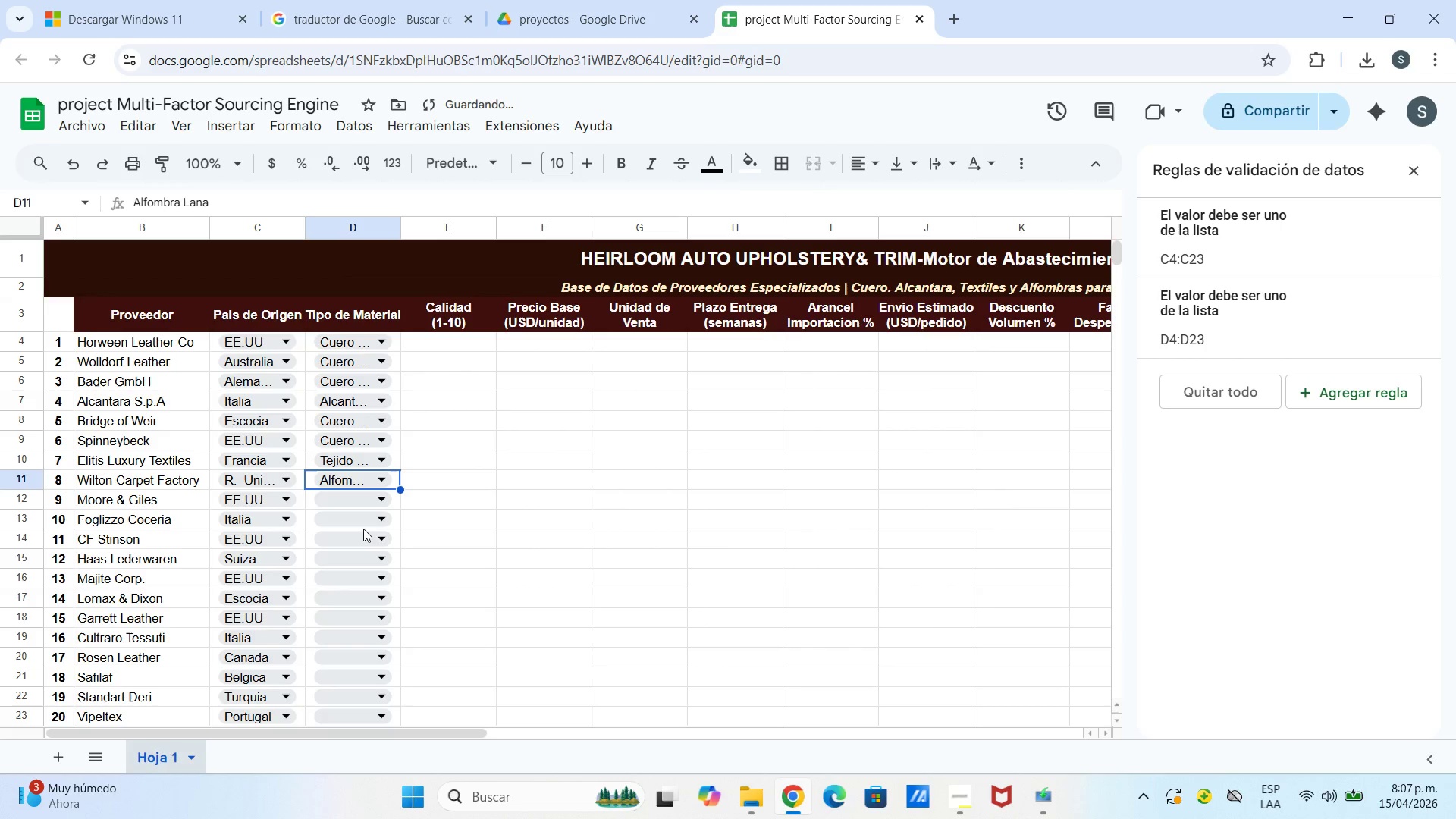 
left_click([366, 507])
 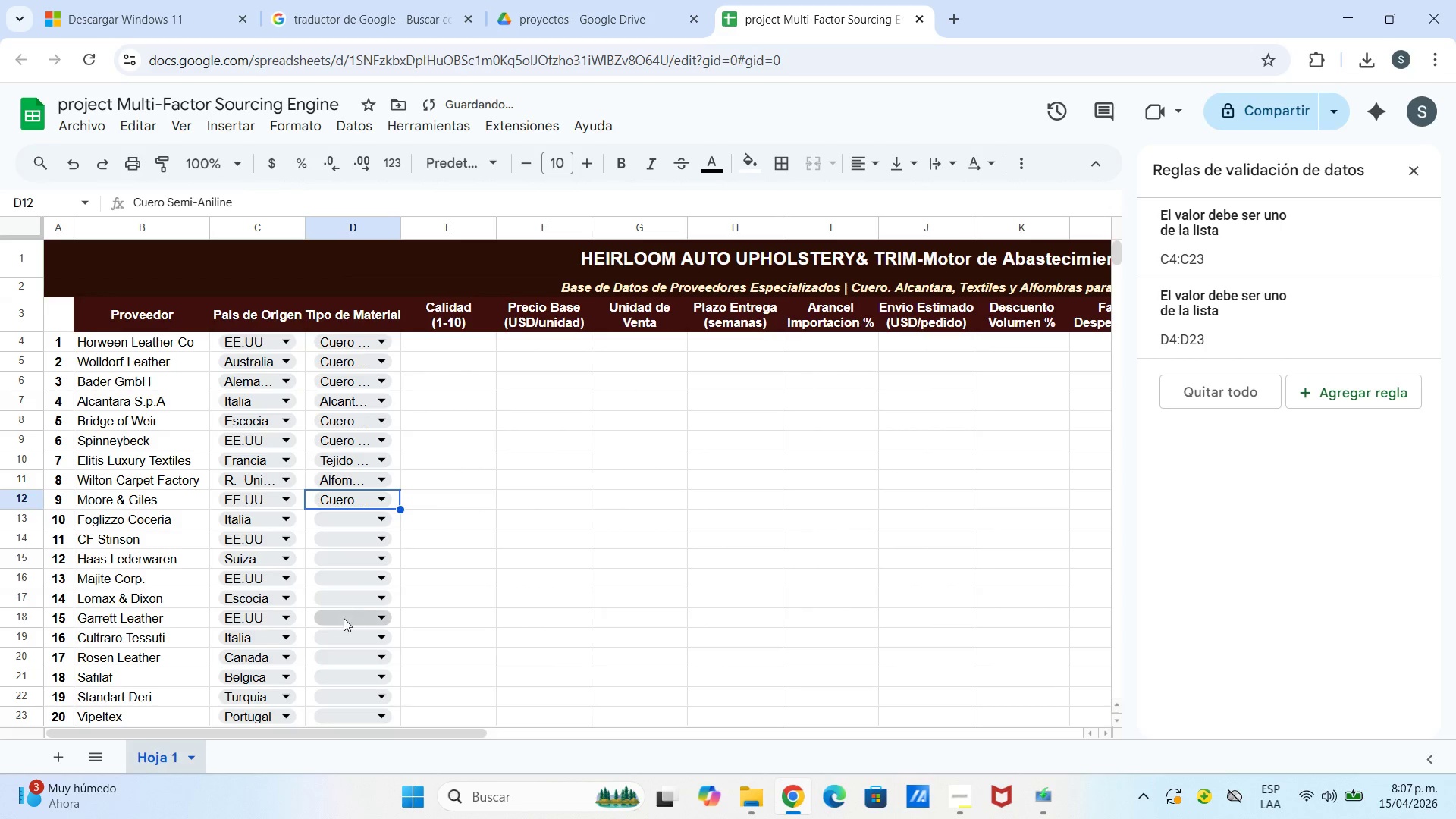 
left_click([365, 519])
 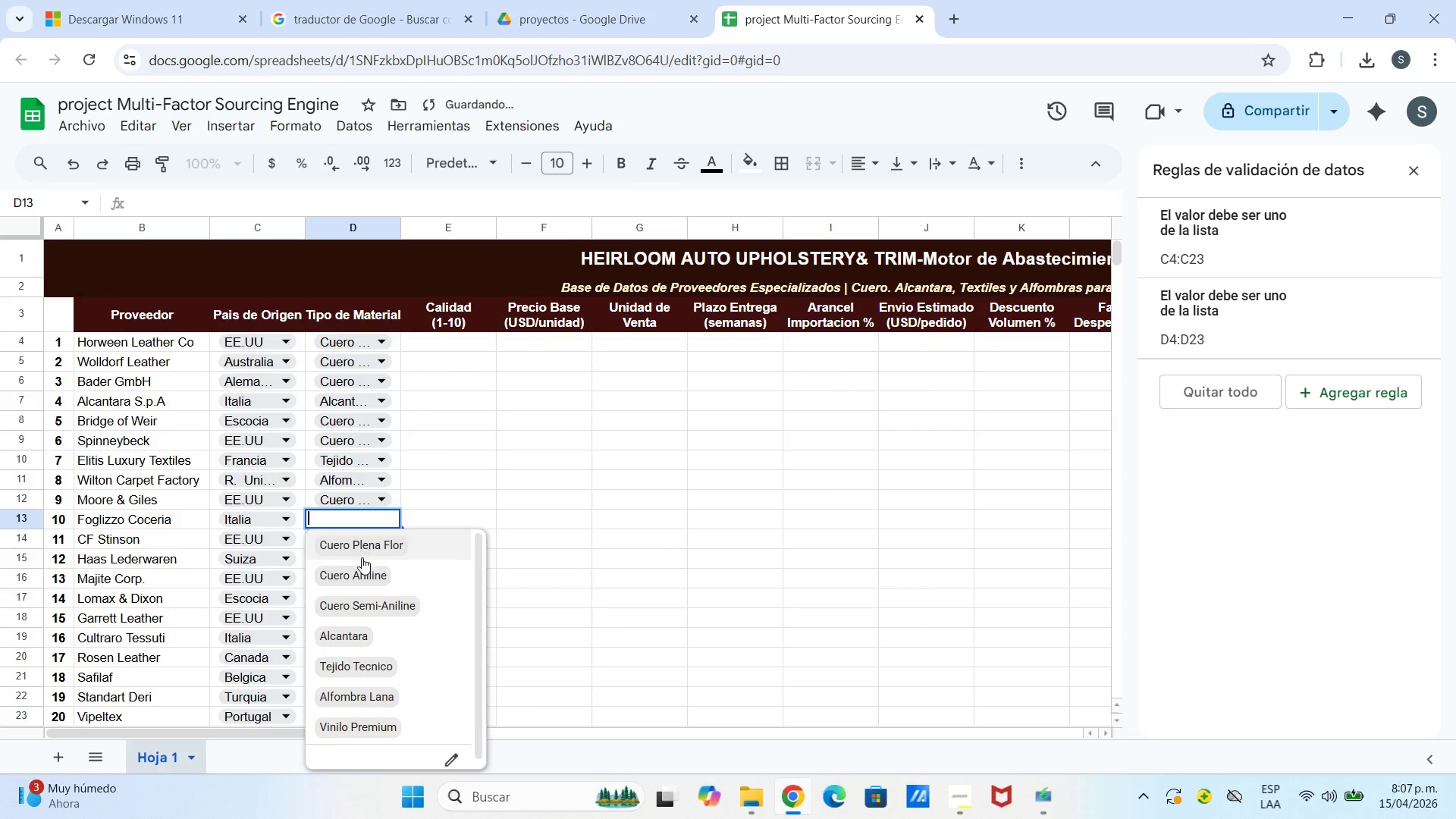 
mouse_move([359, 541])
 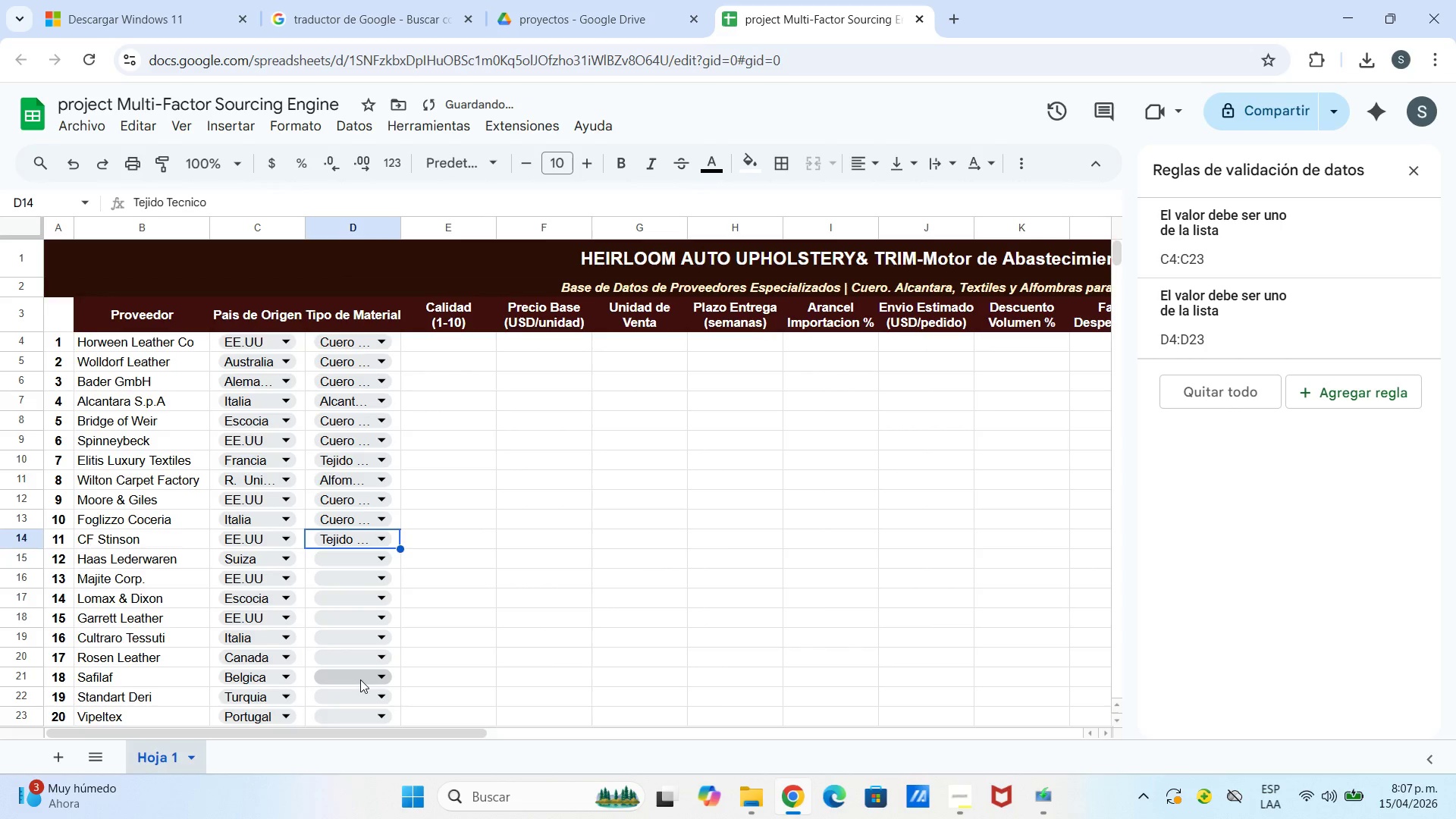 
left_click([363, 563])
 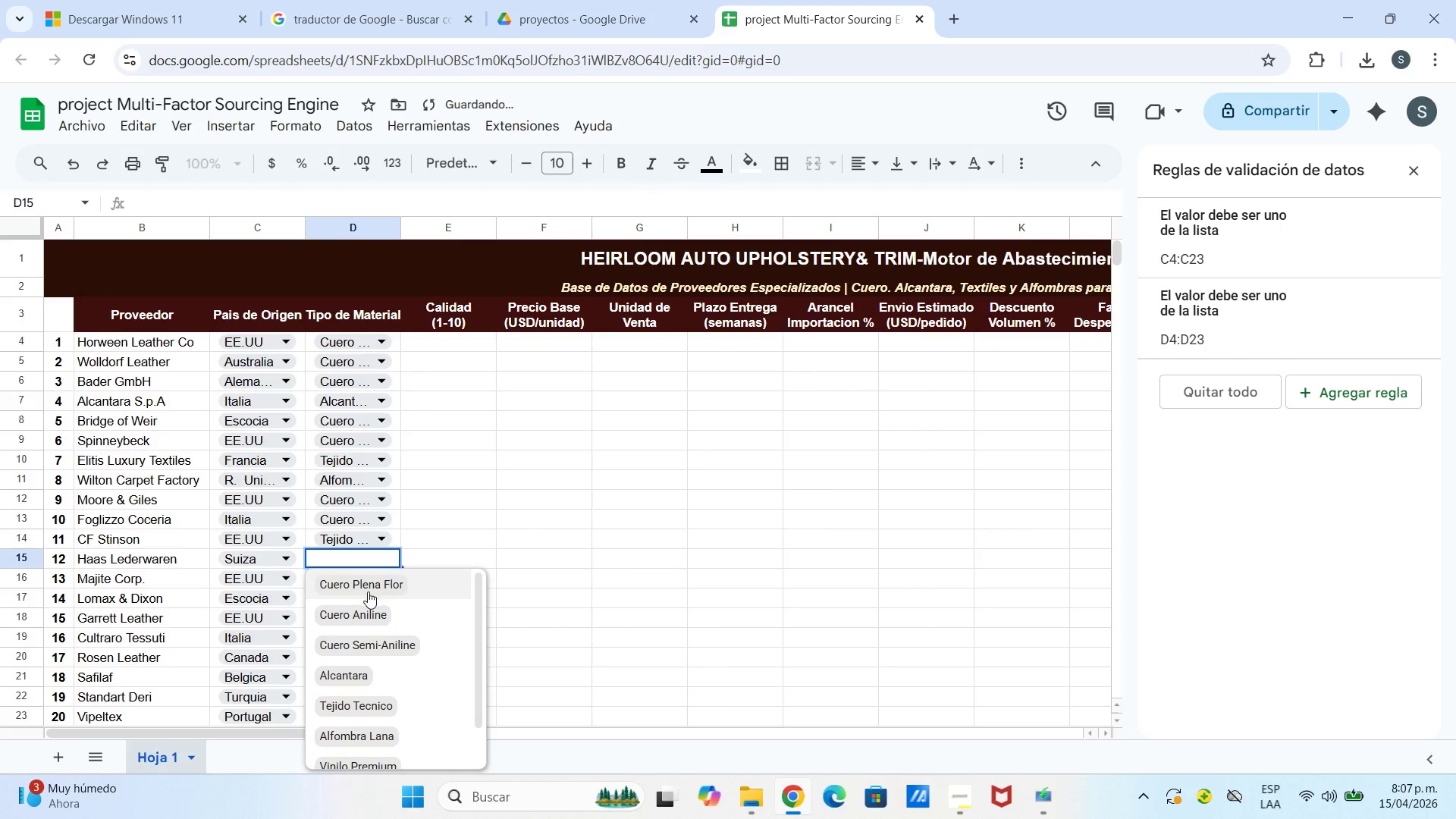 
left_click([514, 532])
 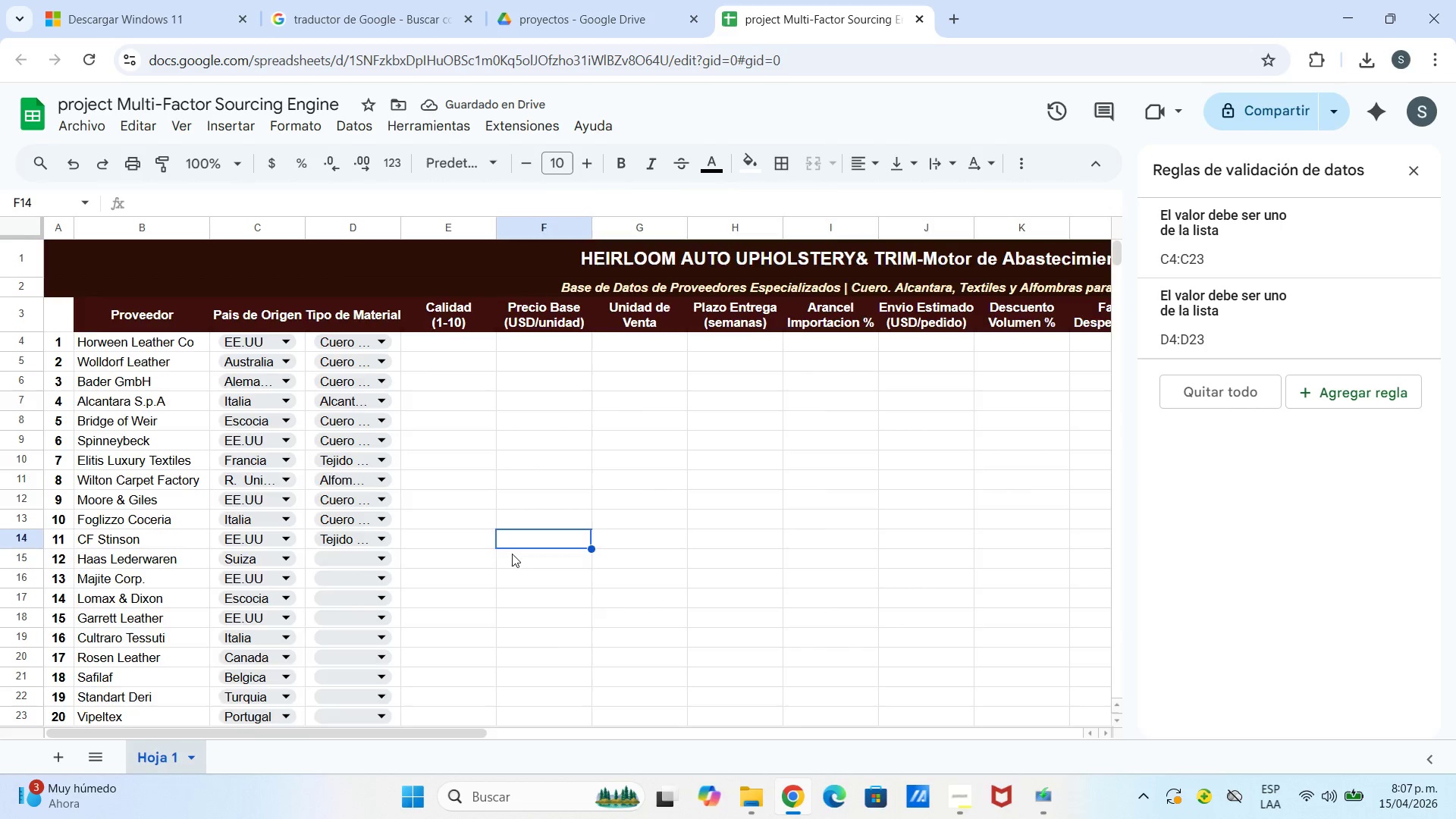 
scroll: coordinate [494, 569], scroll_direction: down, amount: 5.0
 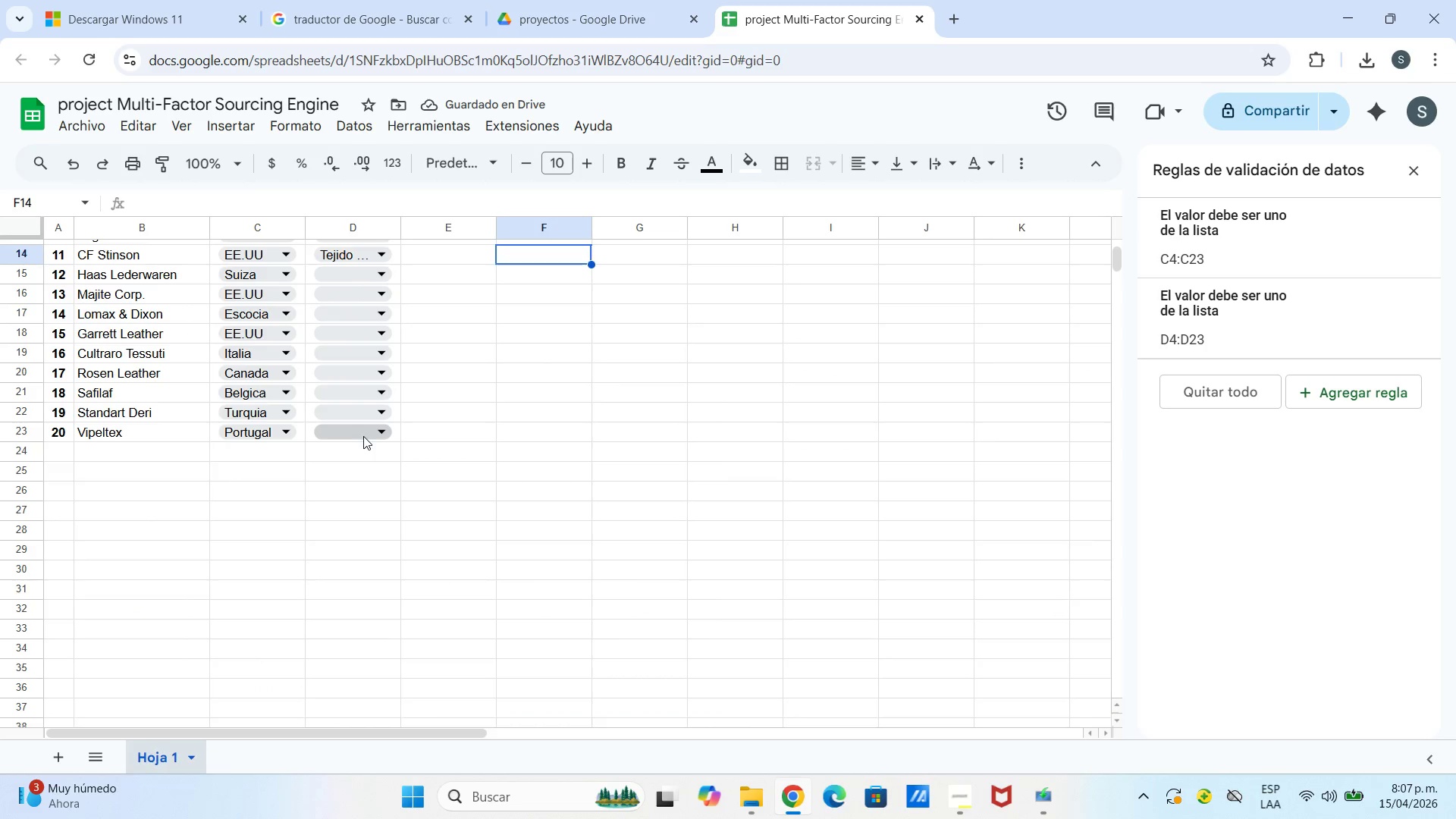 
left_click([363, 436])
 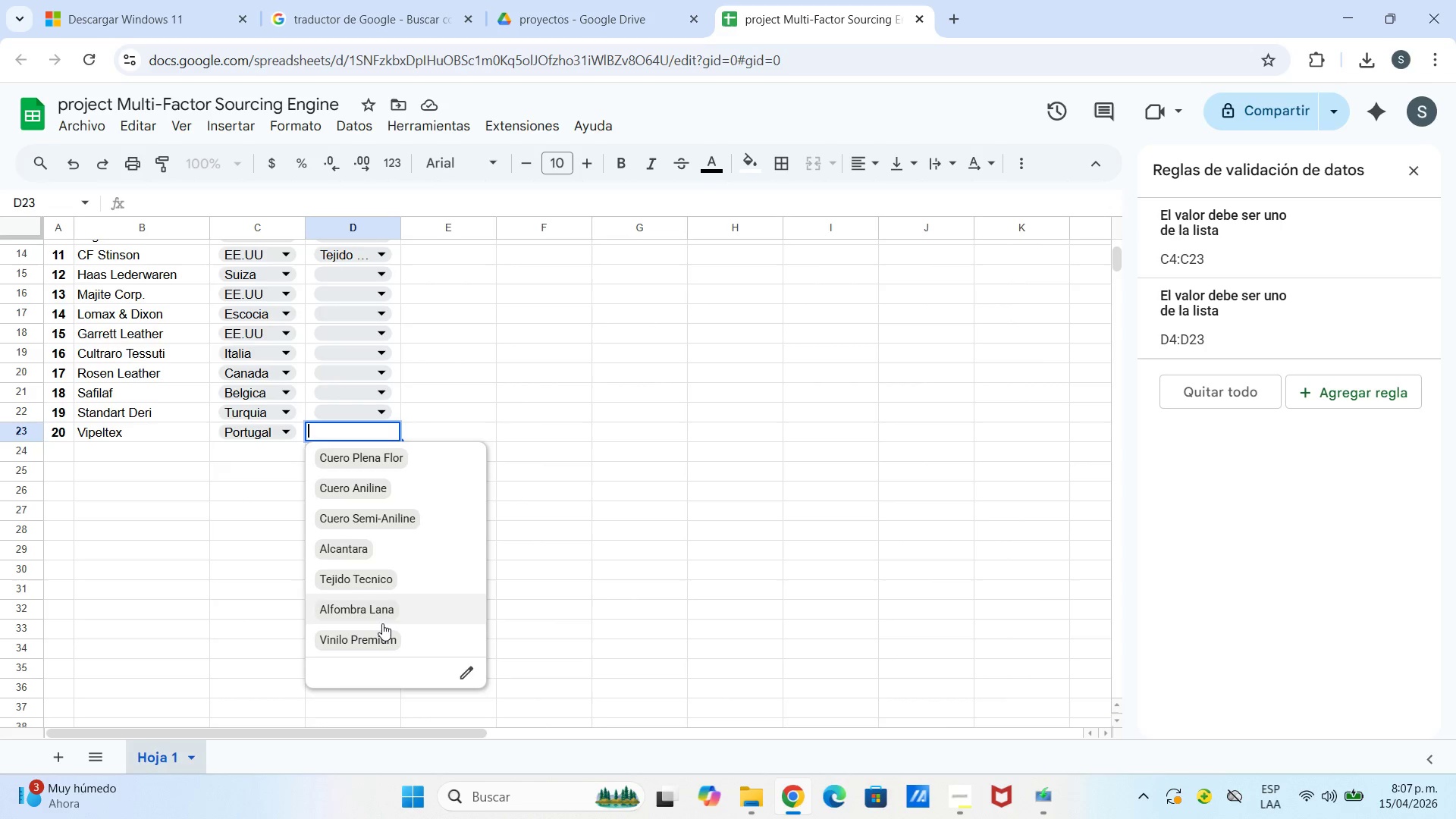 
left_click([376, 583])
 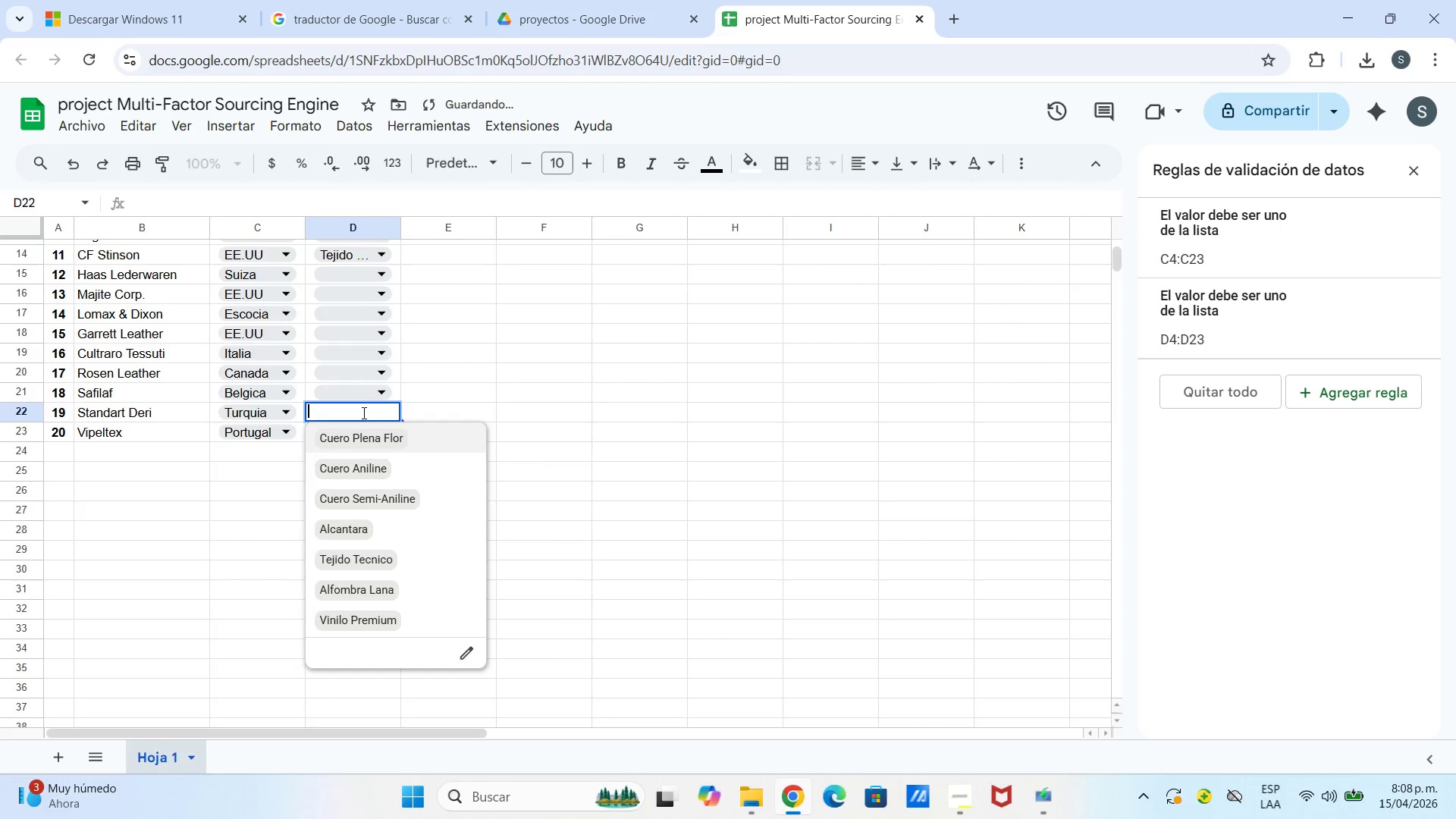 
left_click([383, 500])
 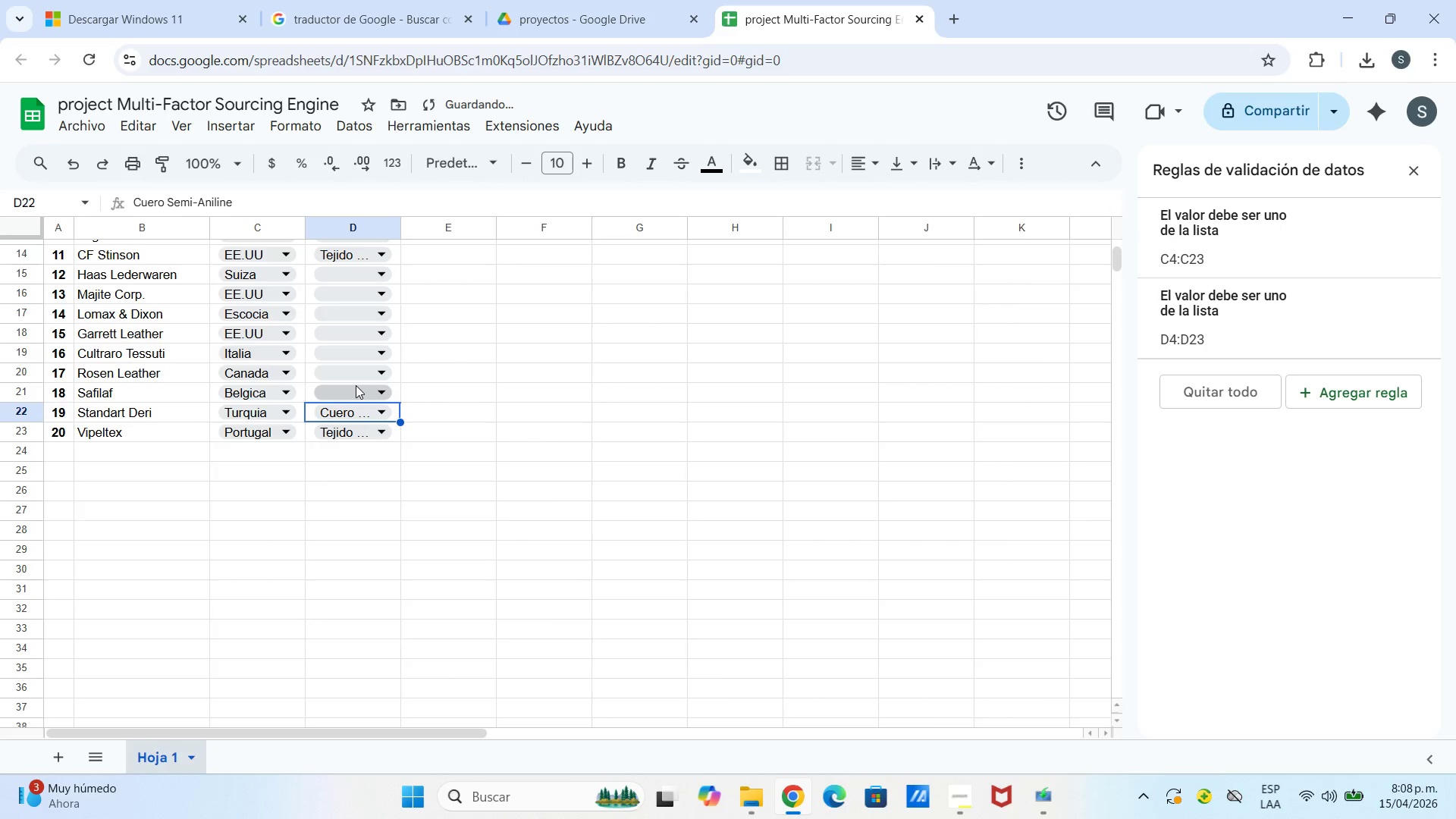 
left_click([356, 385])
 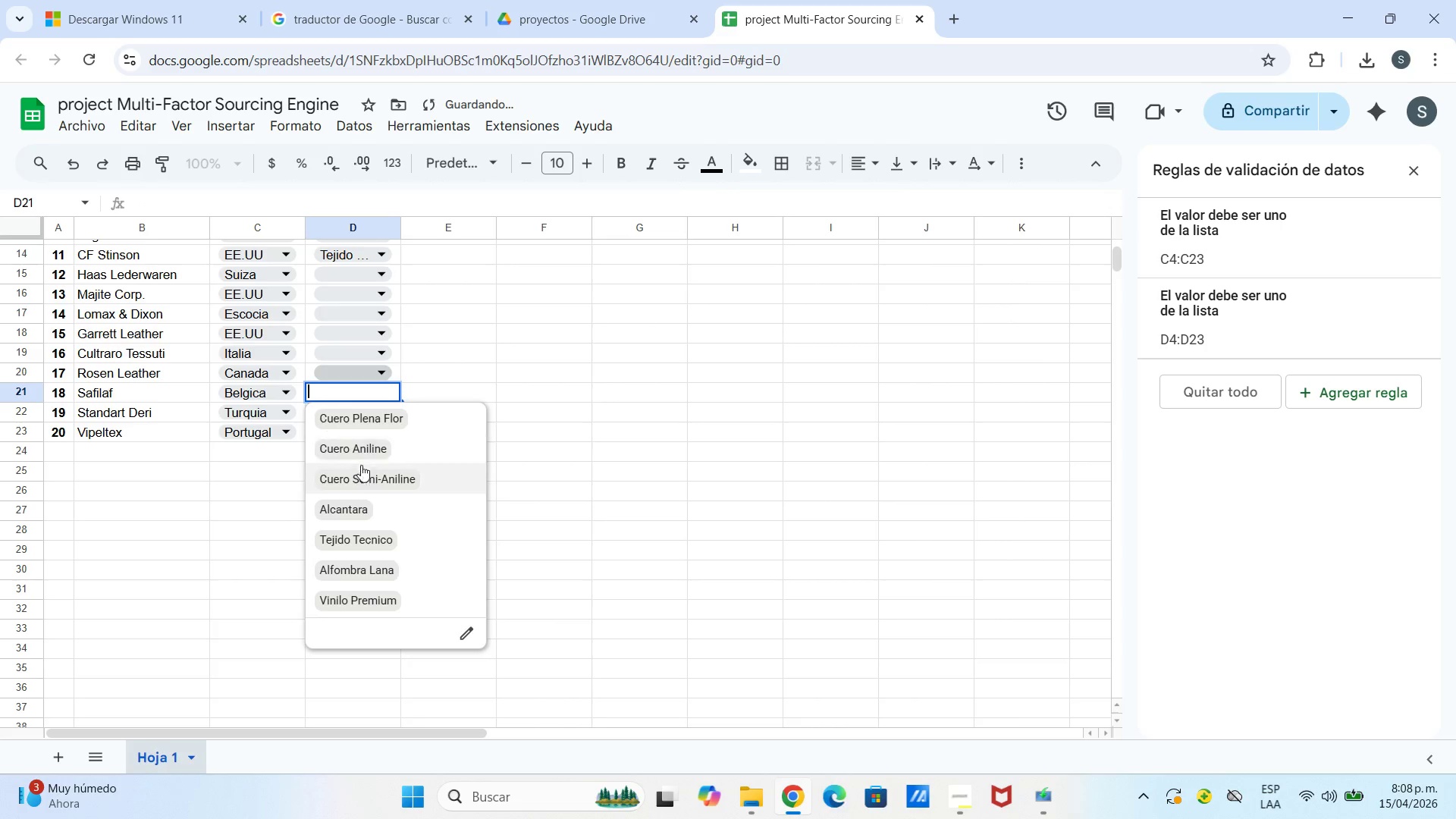 
left_click([358, 504])
 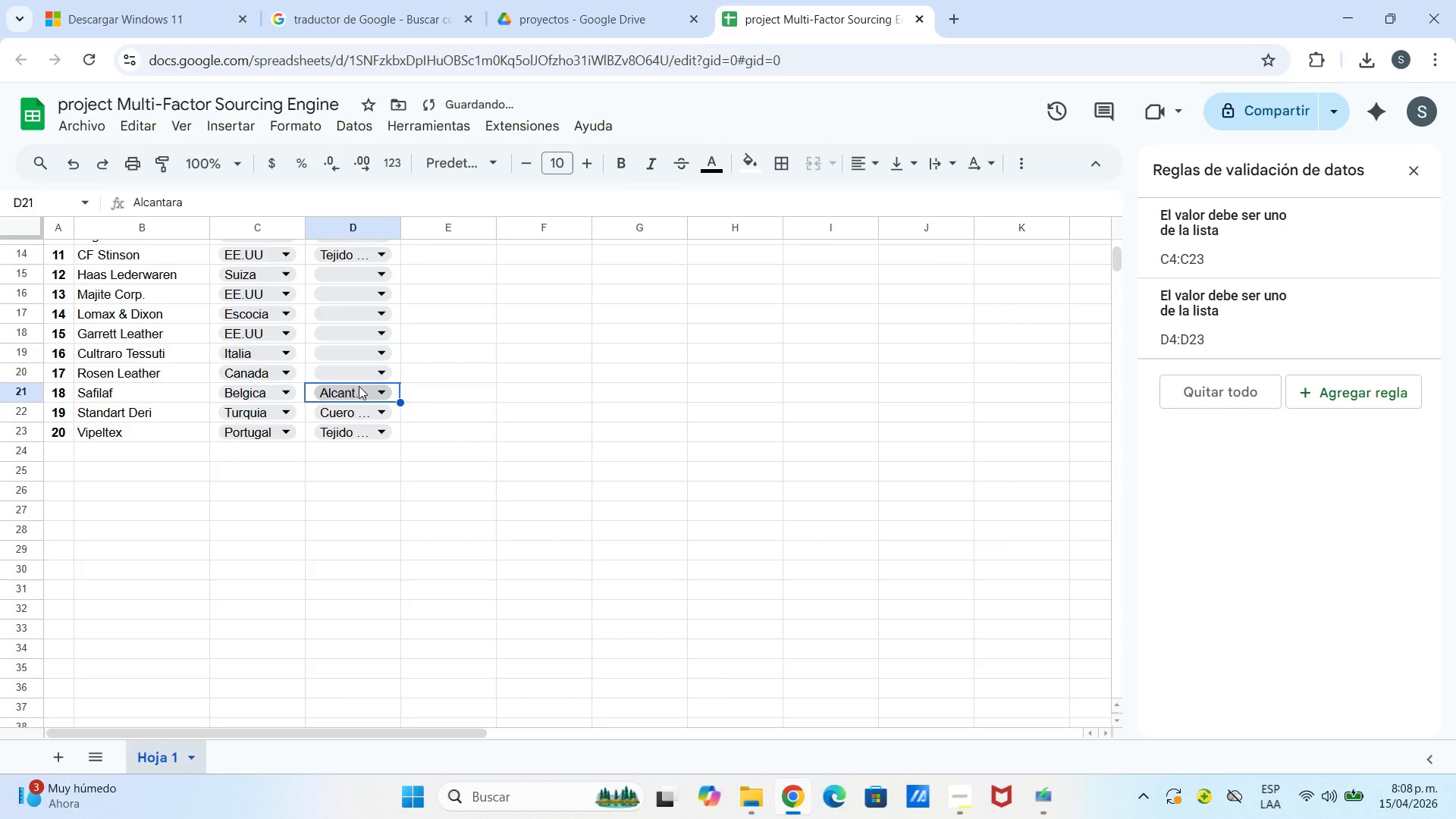 
double_click([365, 372])
 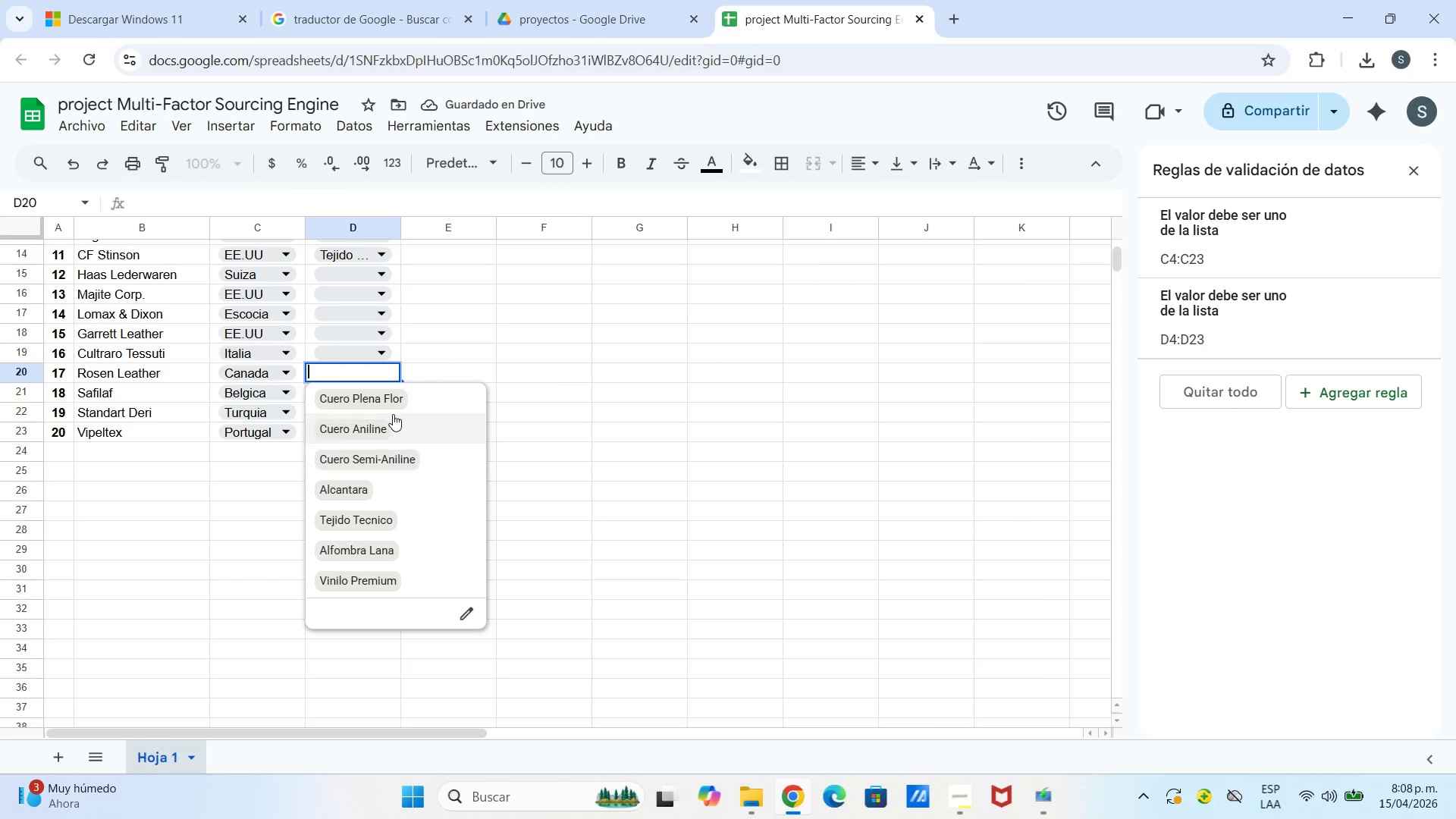 
left_click([393, 394])
 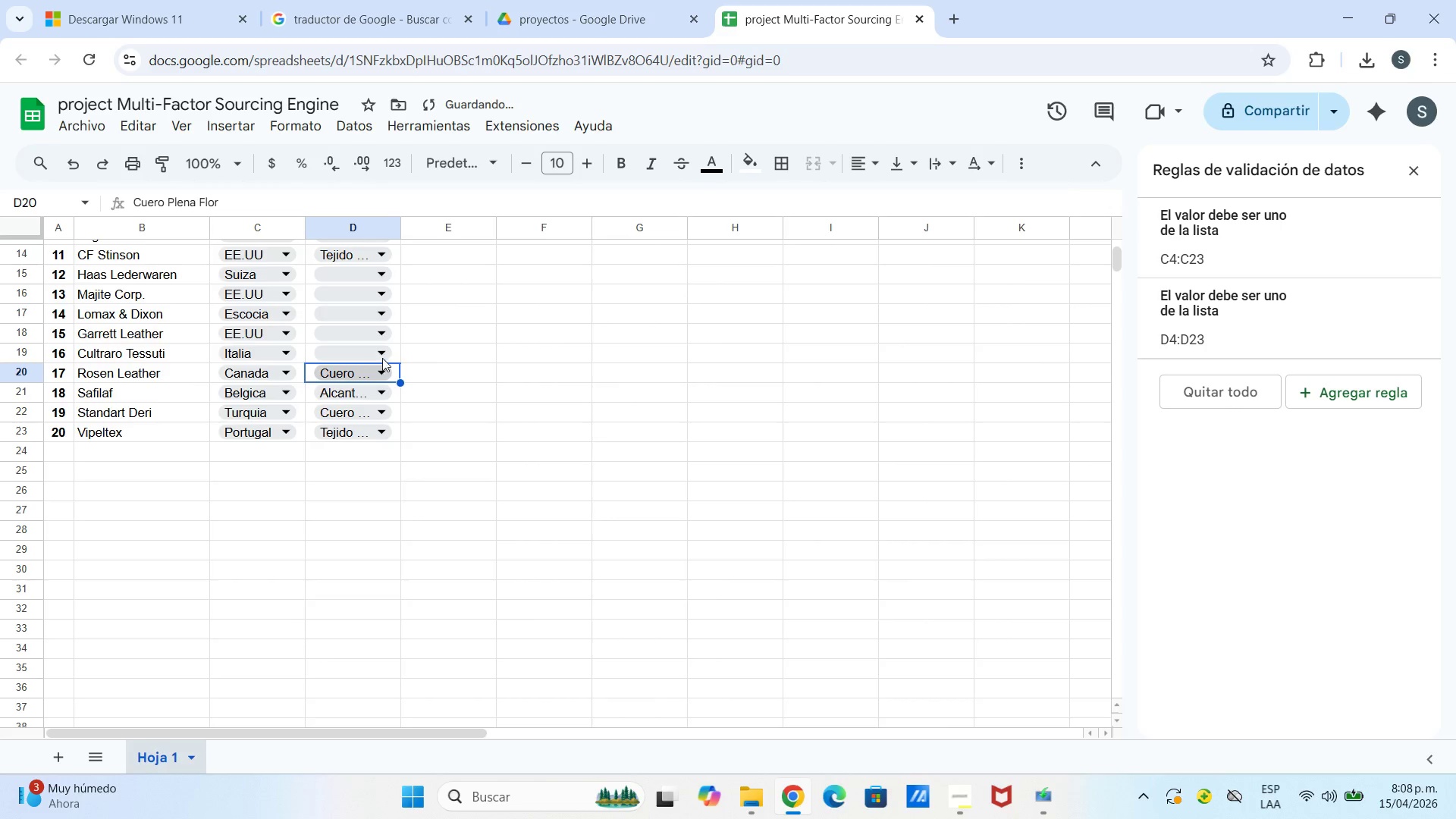 
left_click([382, 358])
 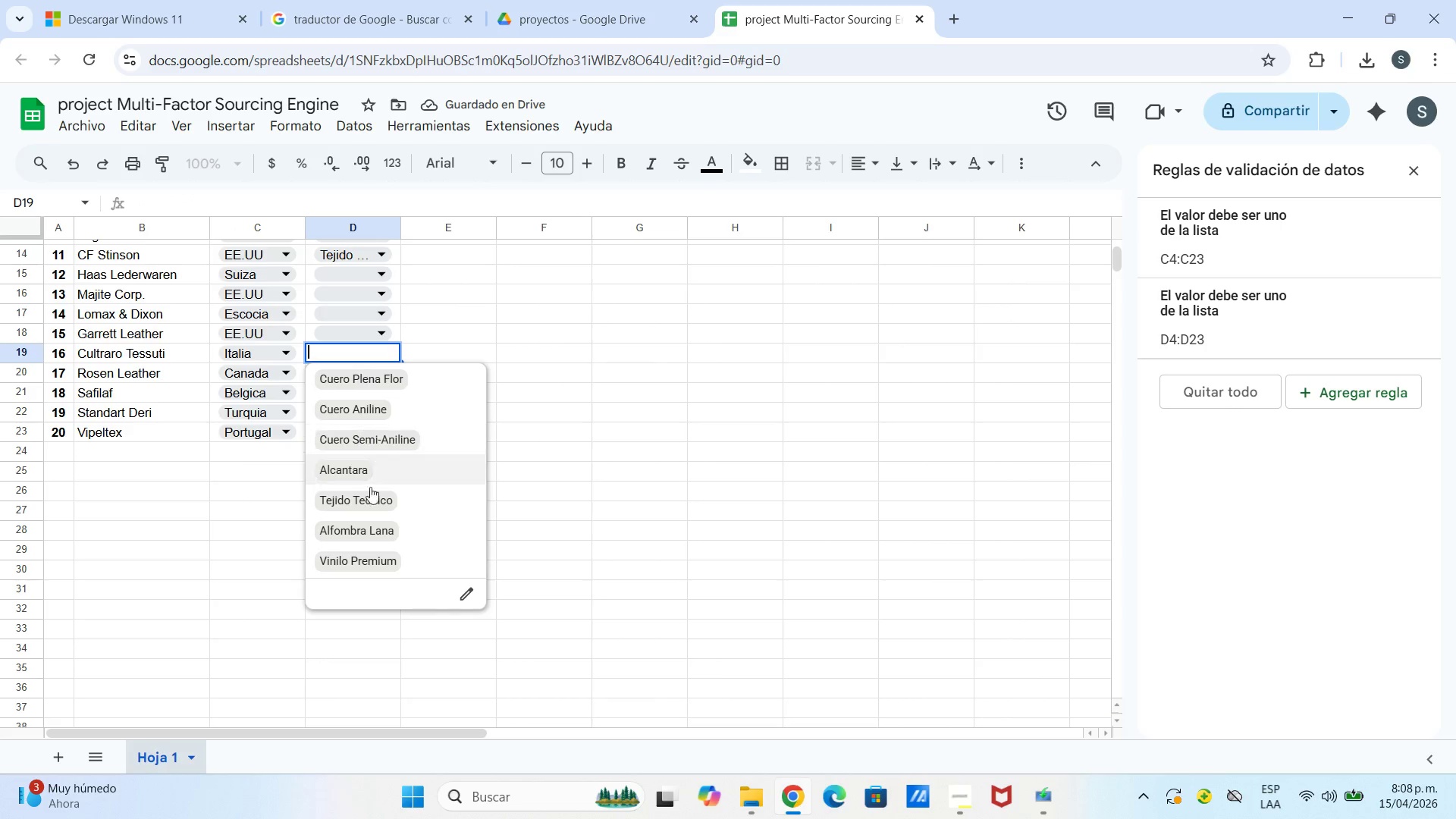 
left_click([359, 496])
 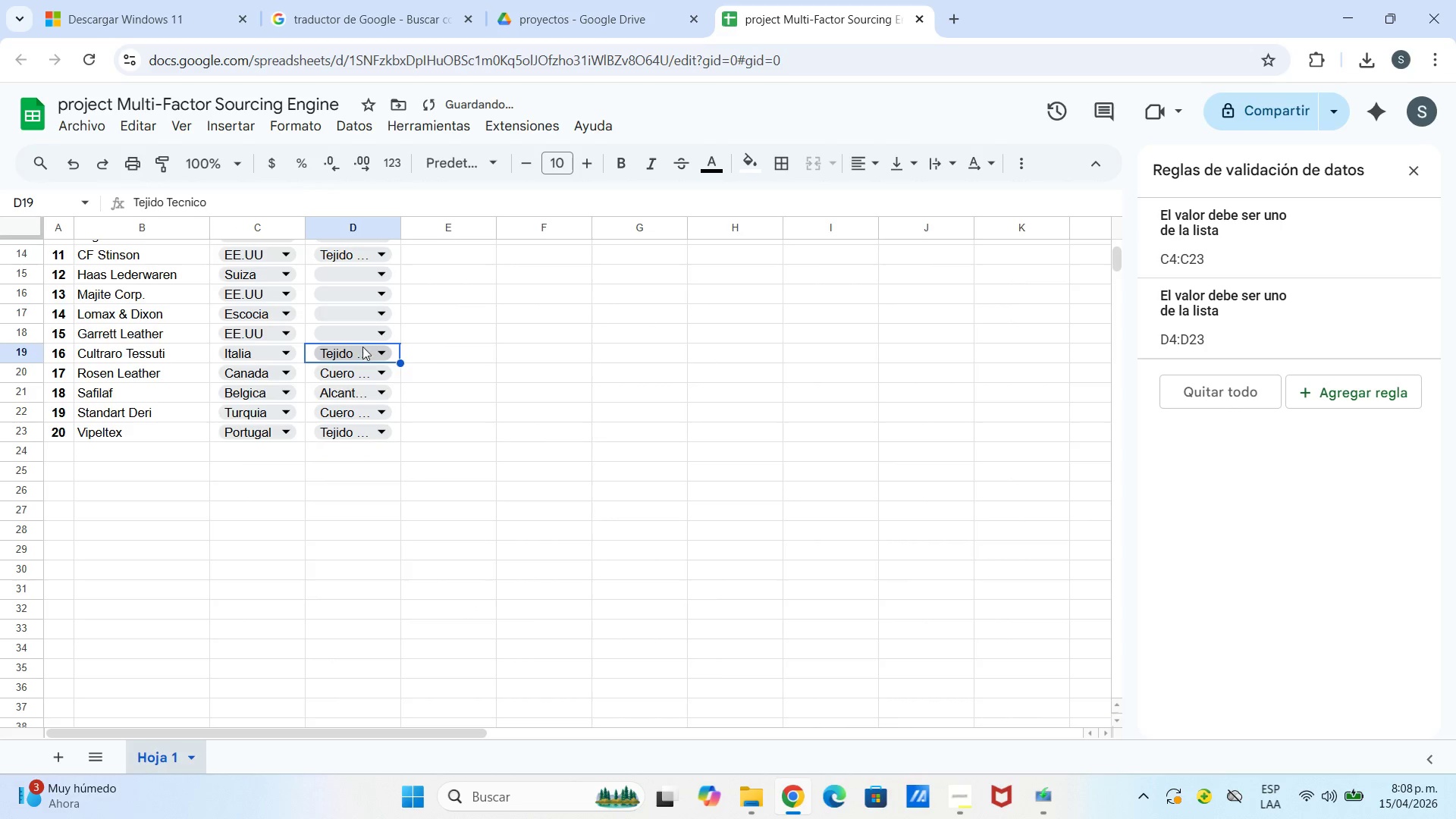 
left_click([366, 334])
 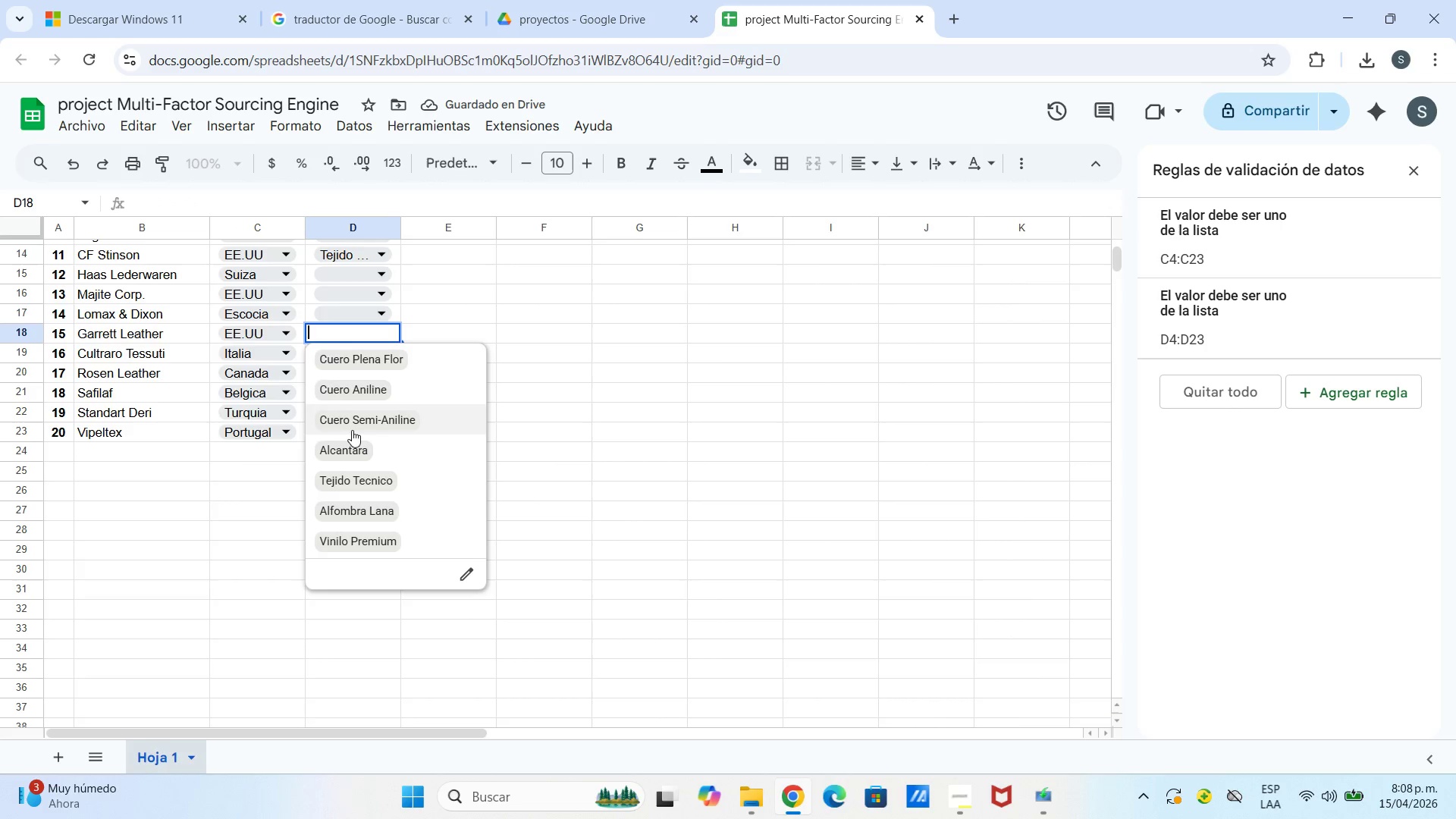 
left_click([352, 428])
 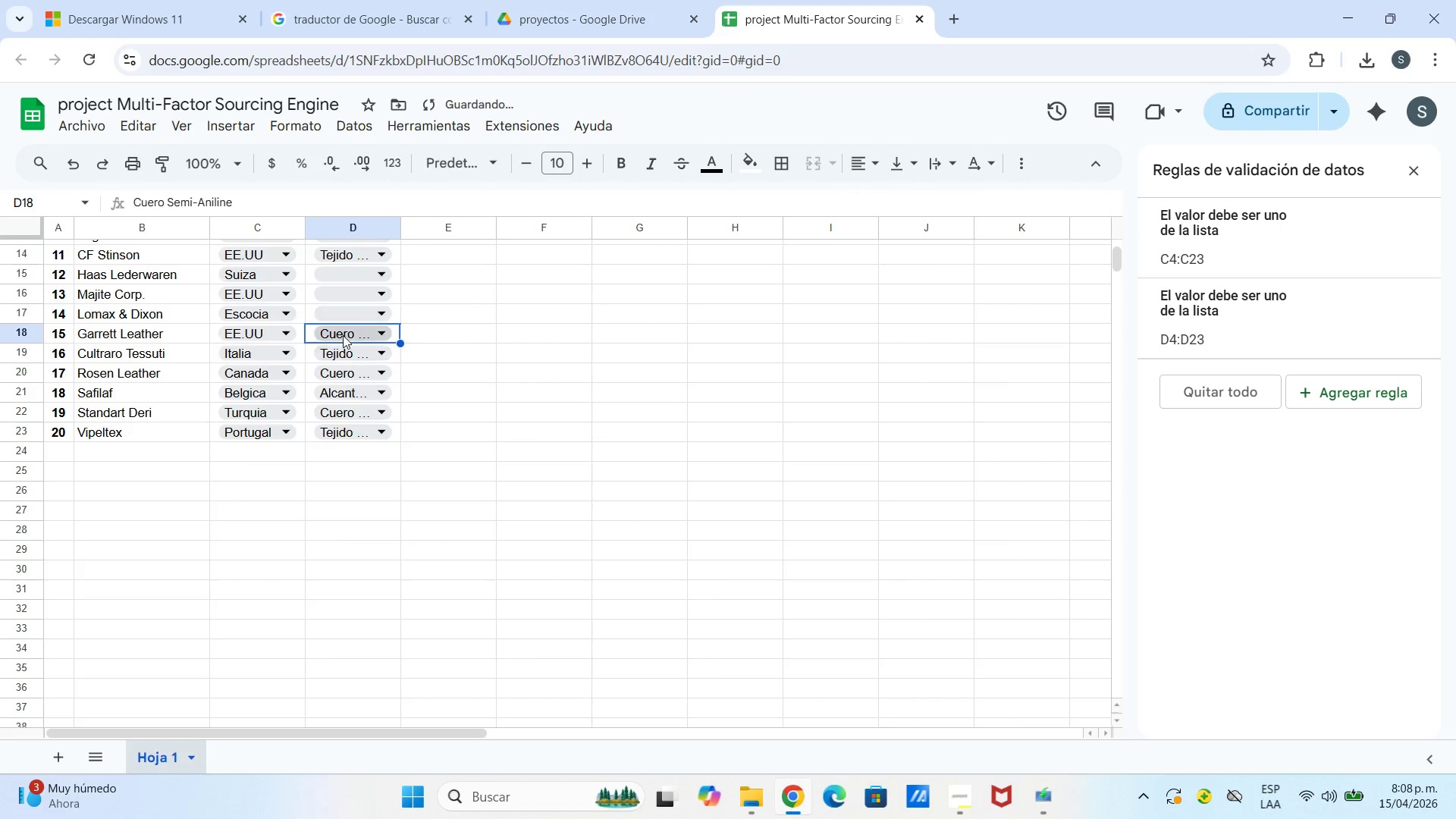 
left_click([344, 323])
 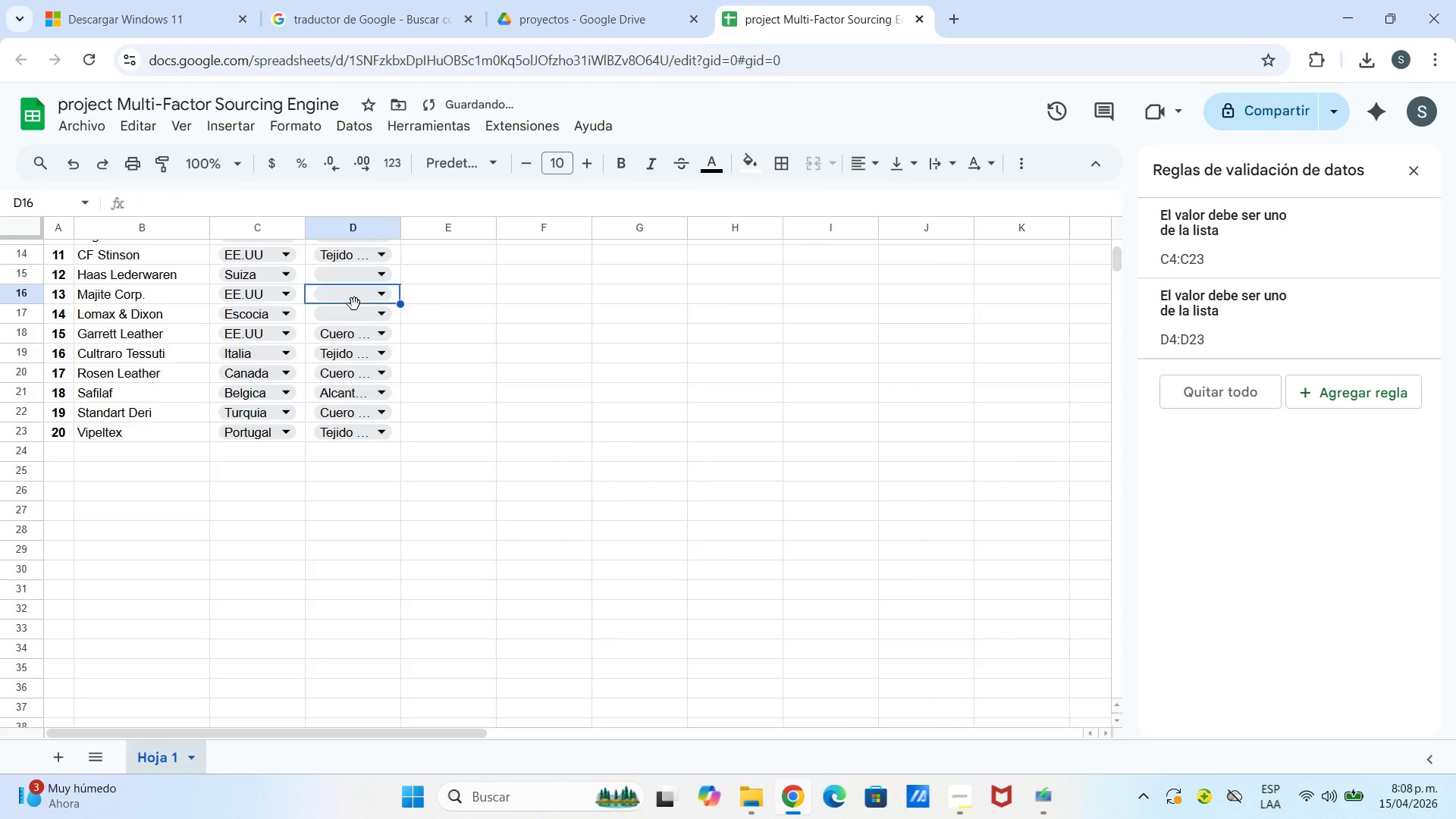 
double_click([354, 320])
 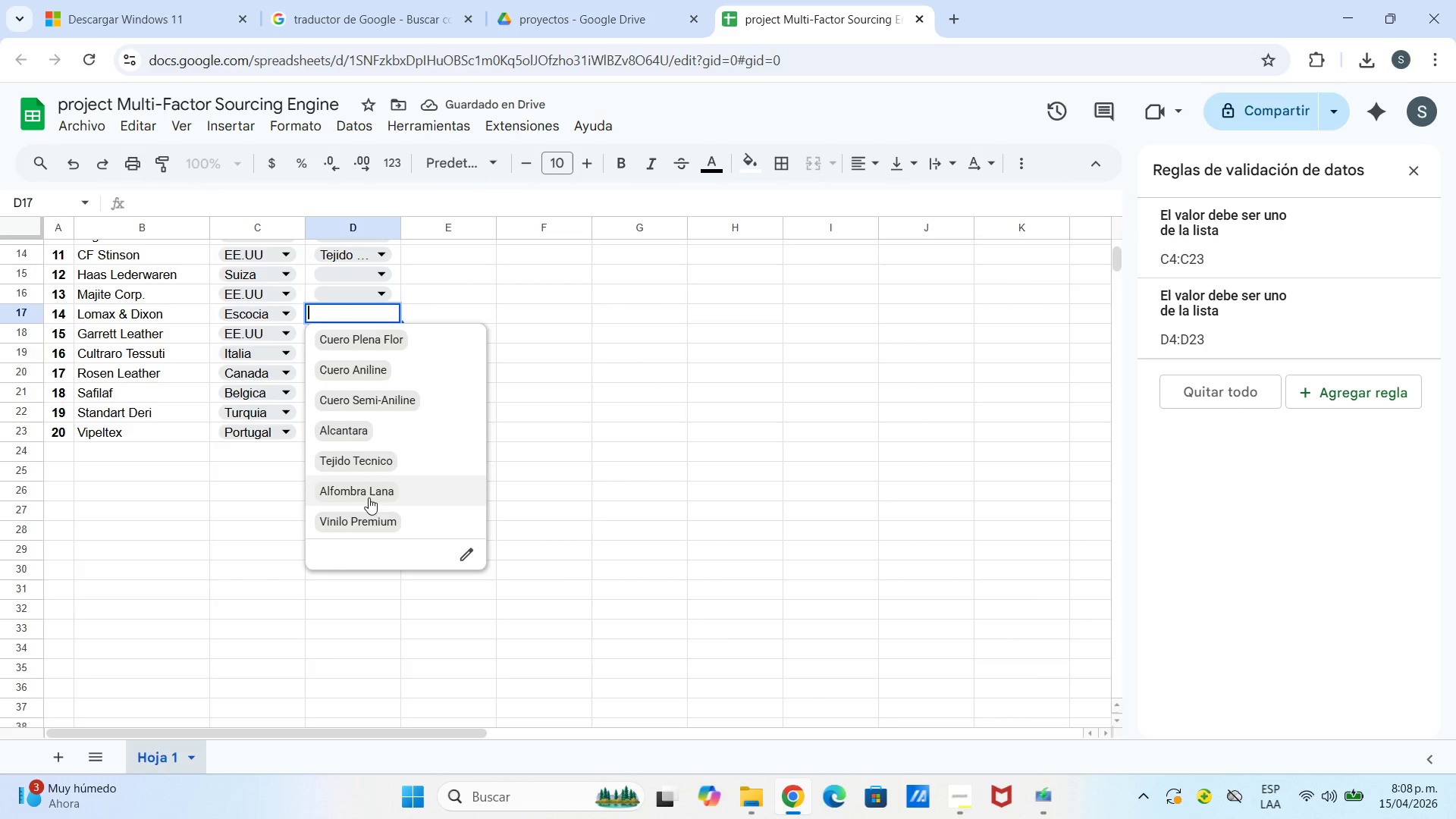 
left_click([380, 487])
 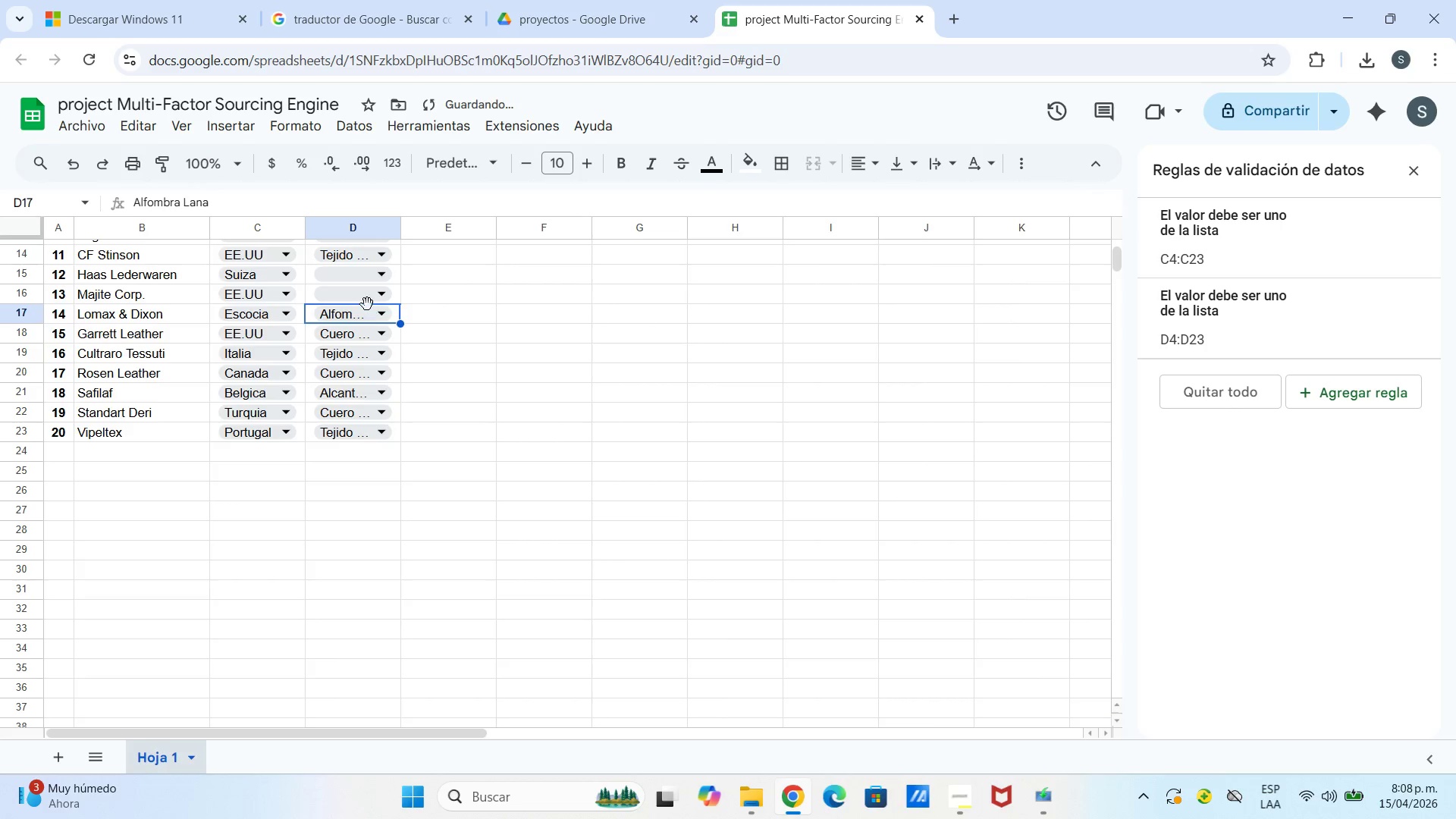 
left_click([367, 304])
 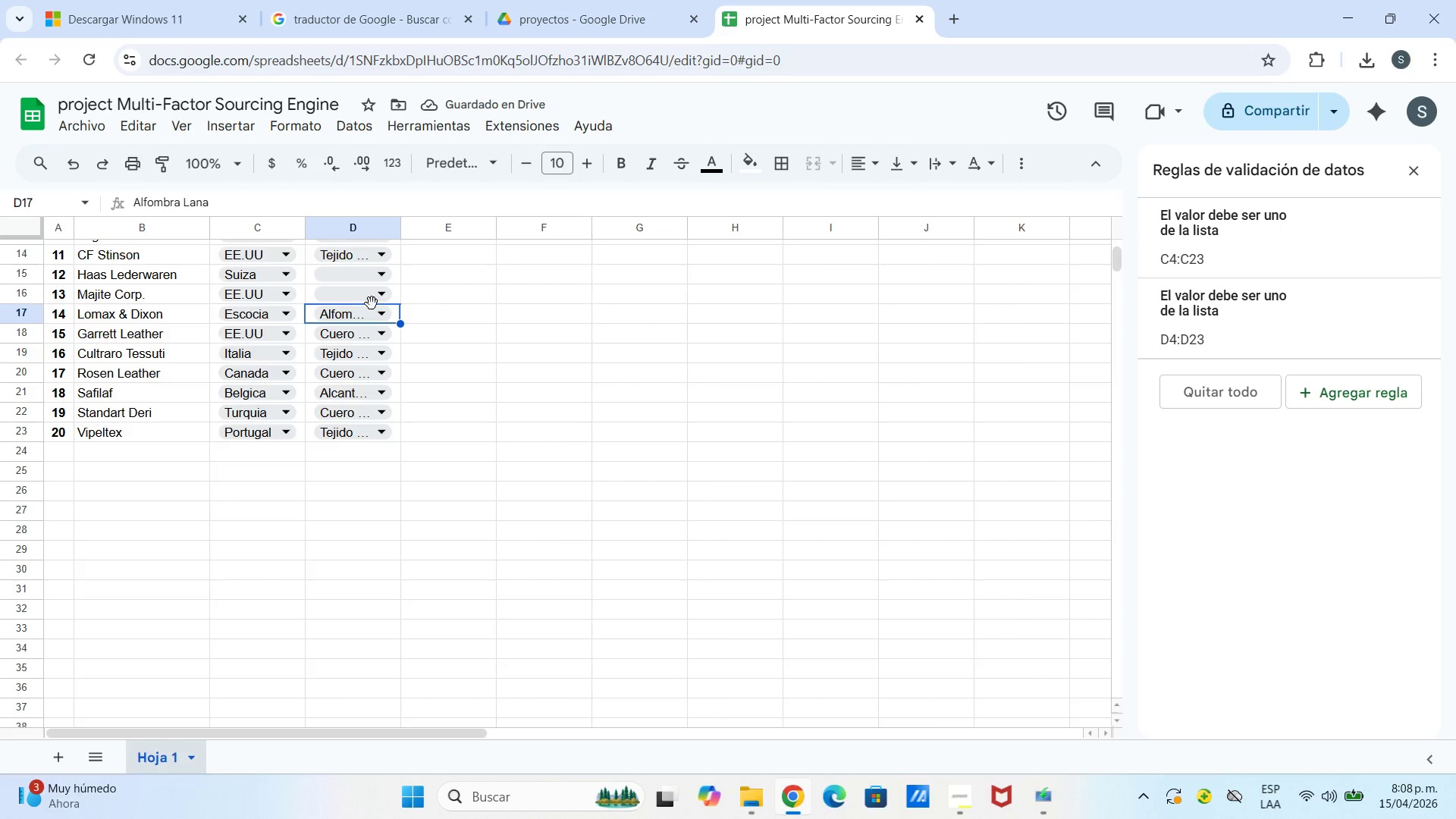 
left_click([376, 299])
 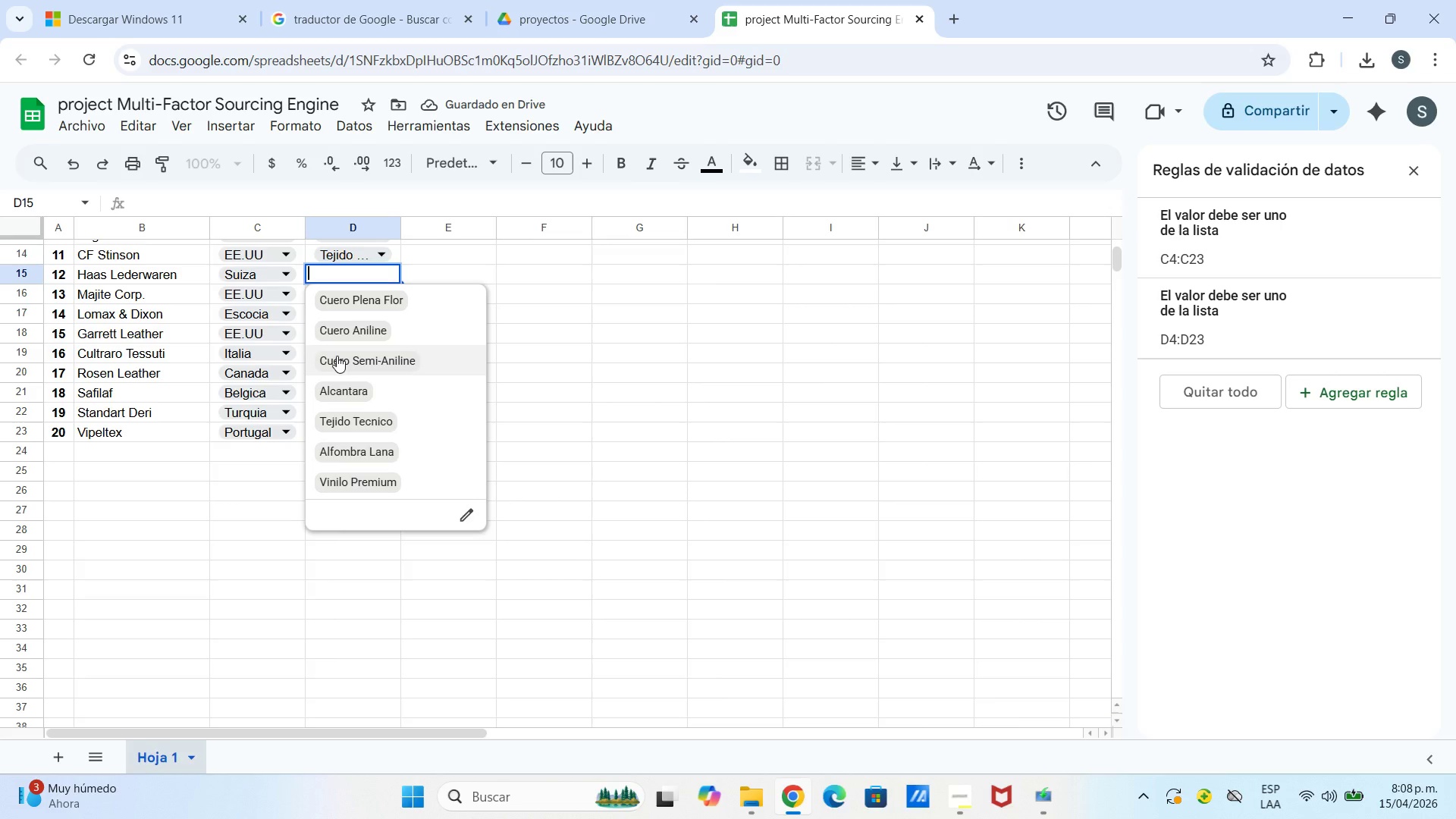 
left_click([353, 337])
 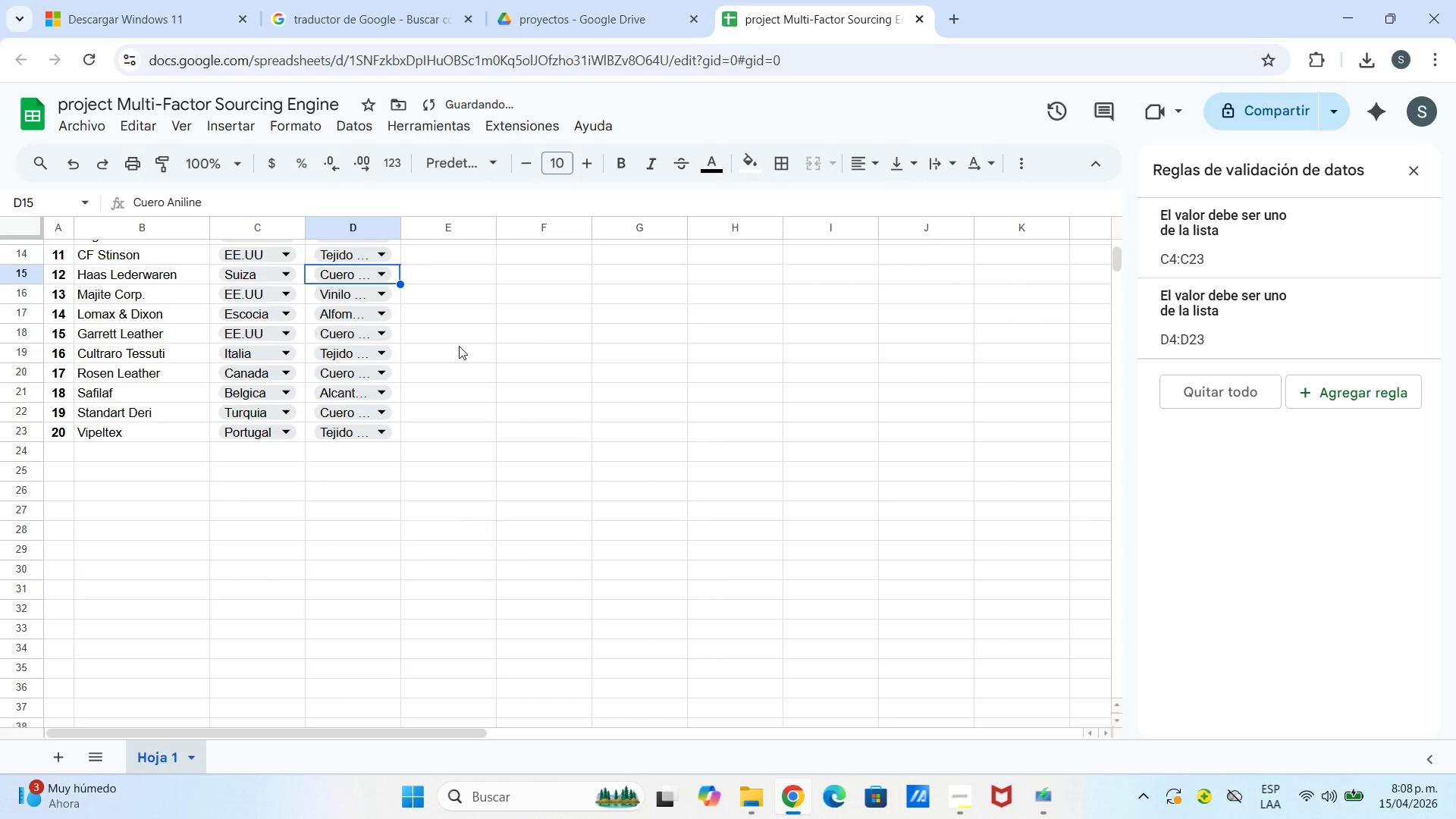 
scroll: coordinate [498, 377], scroll_direction: up, amount: 4.0
 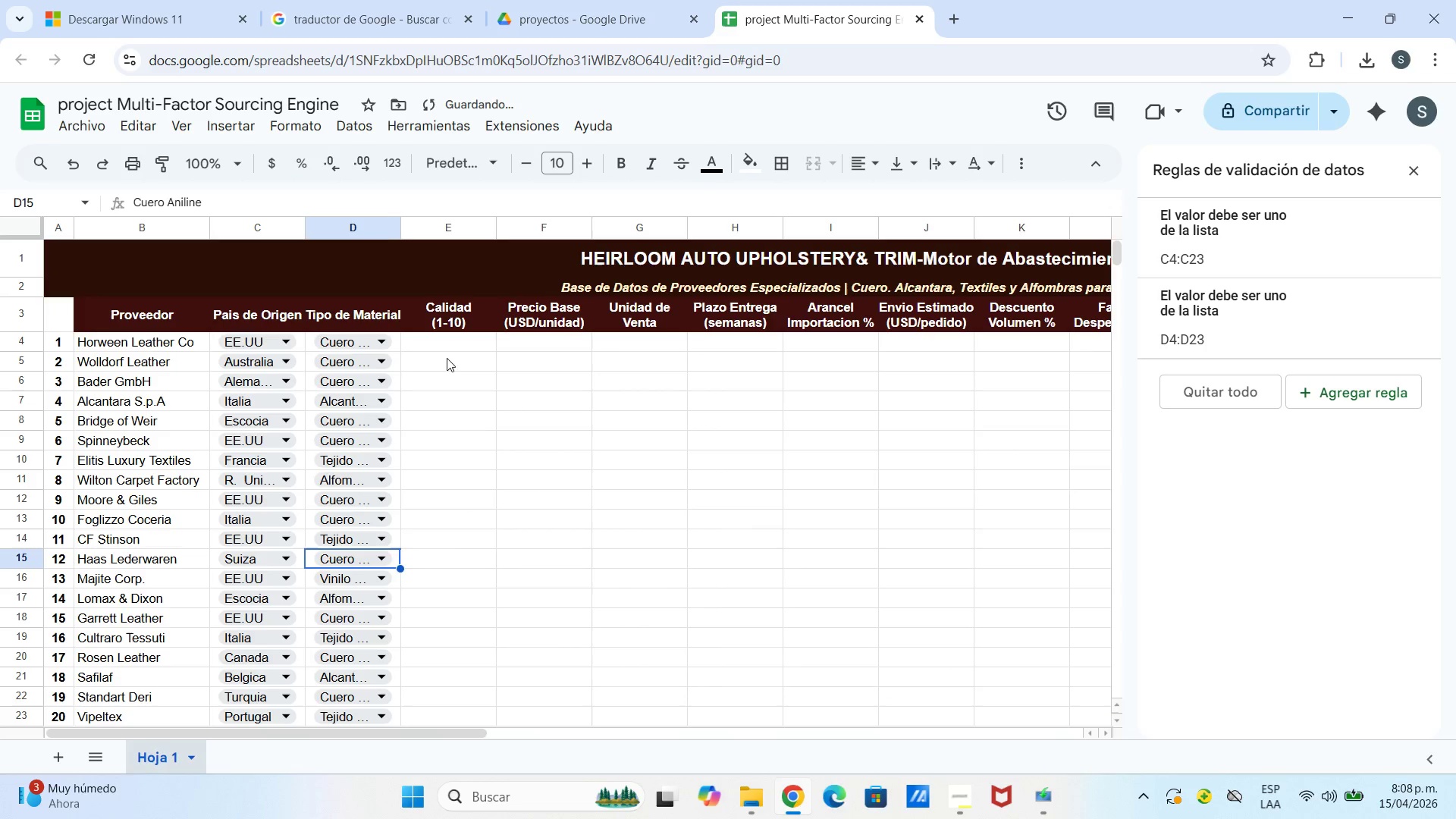 
left_click([447, 353])
 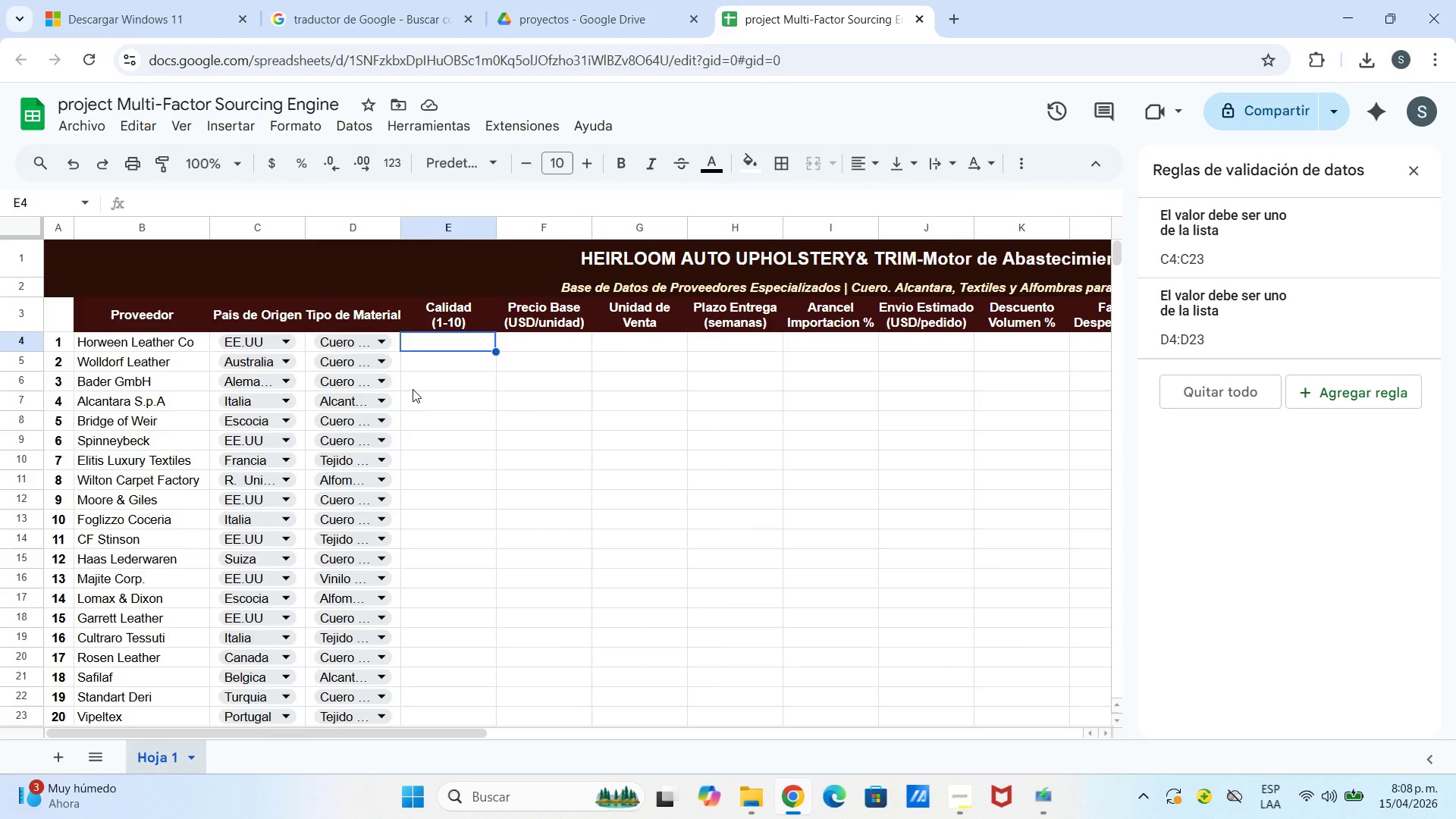 
wait(7.58)
 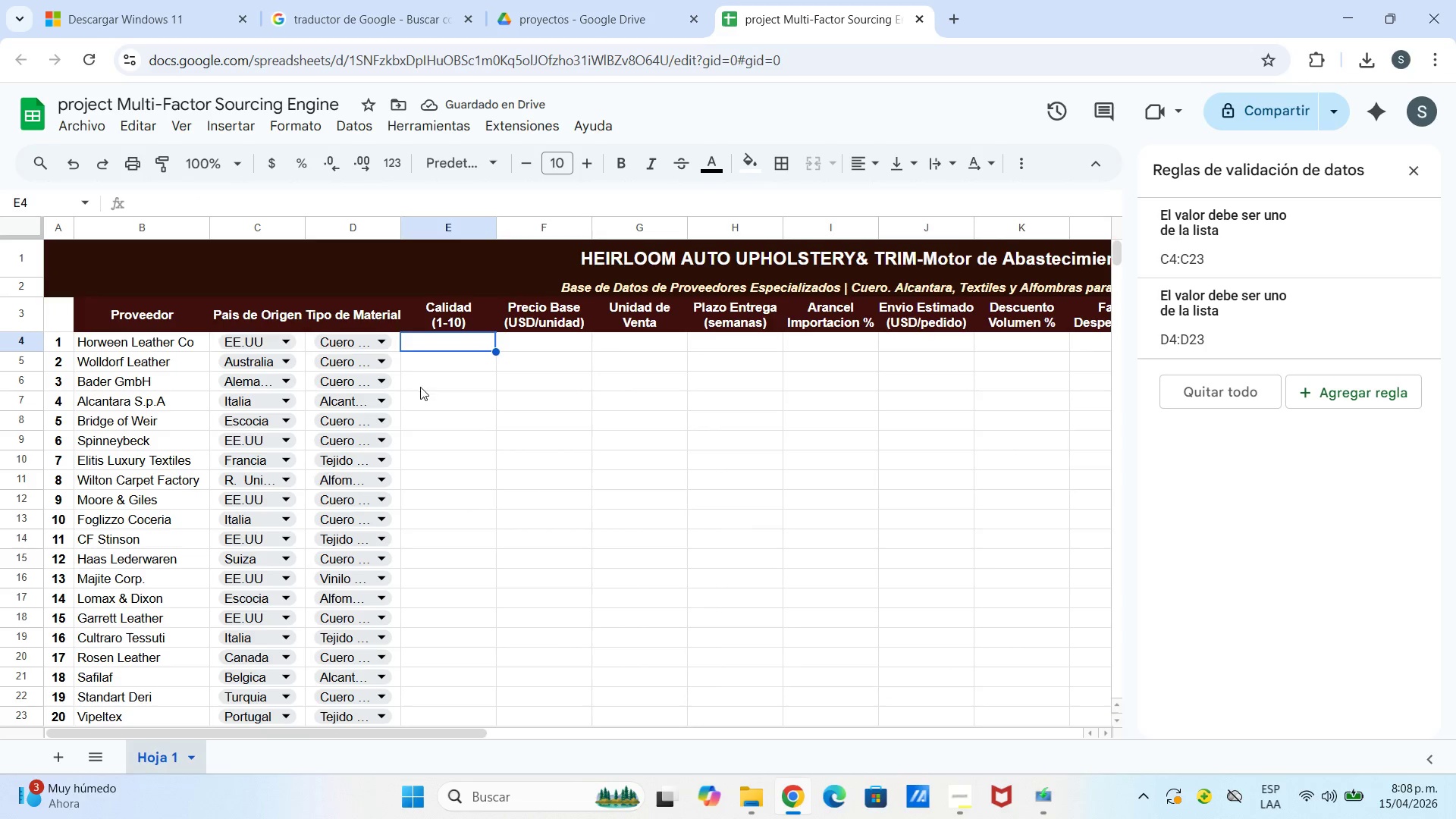 
key(9)
 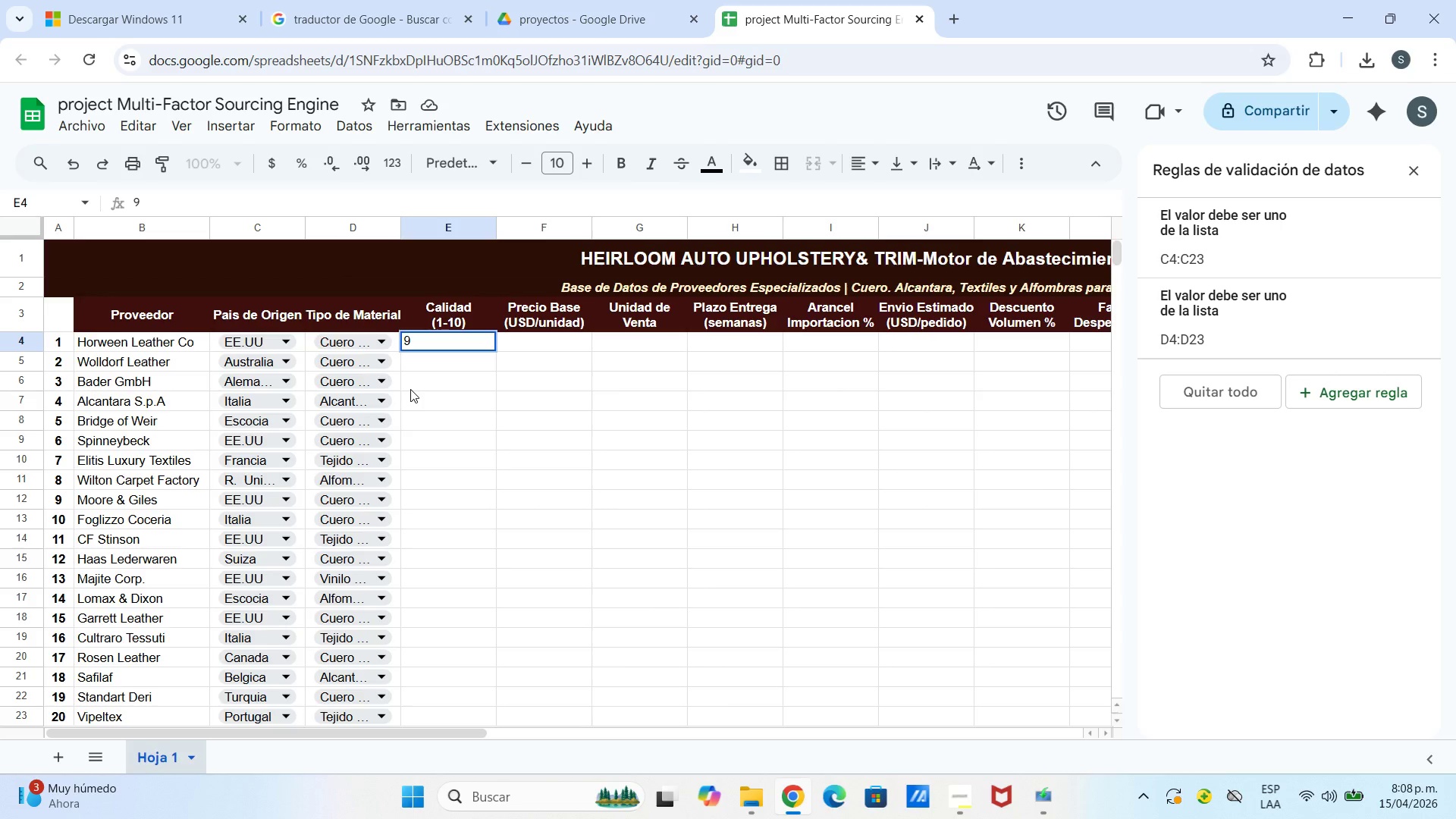 
key(Period)
 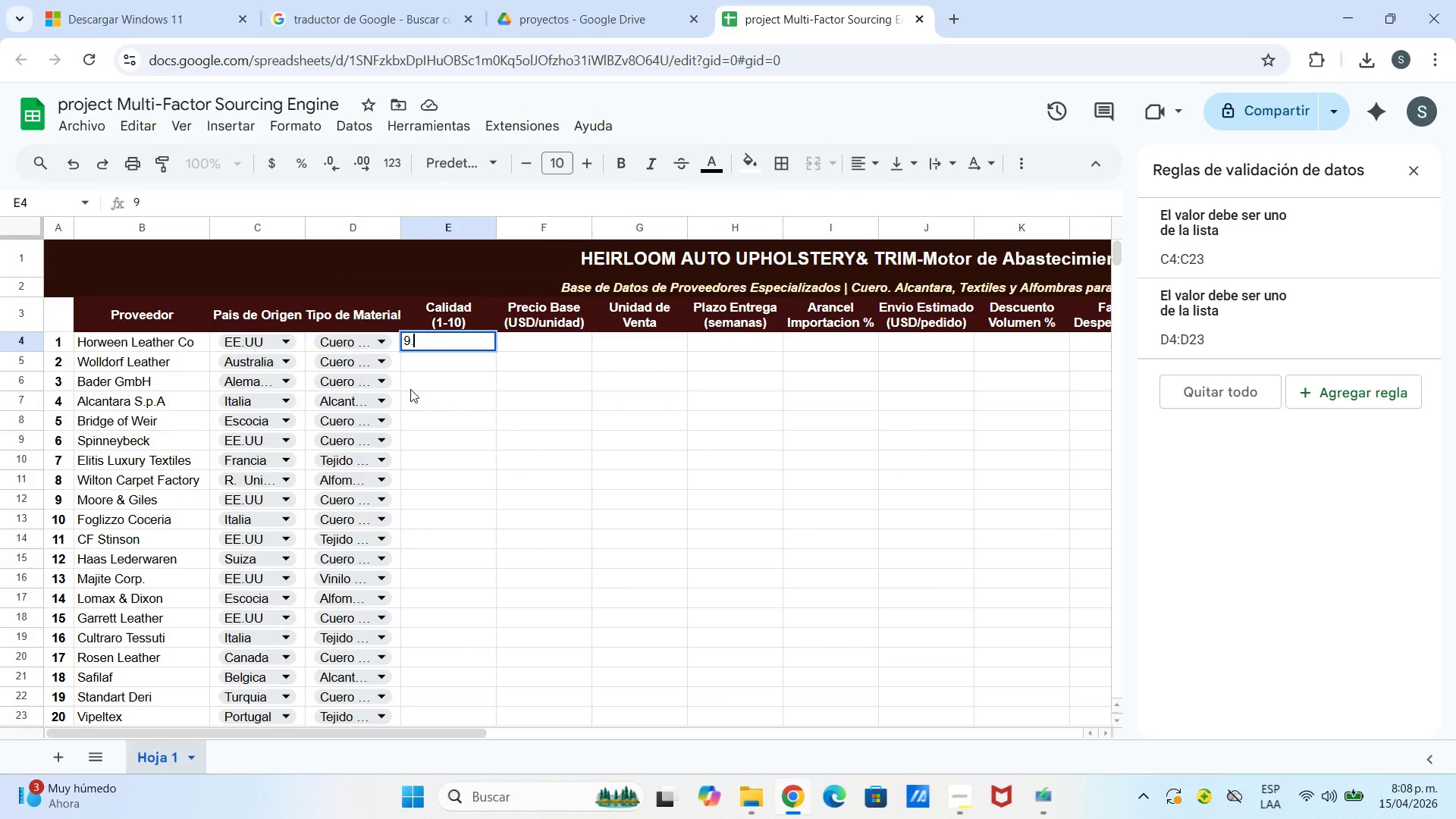 
key(9)
 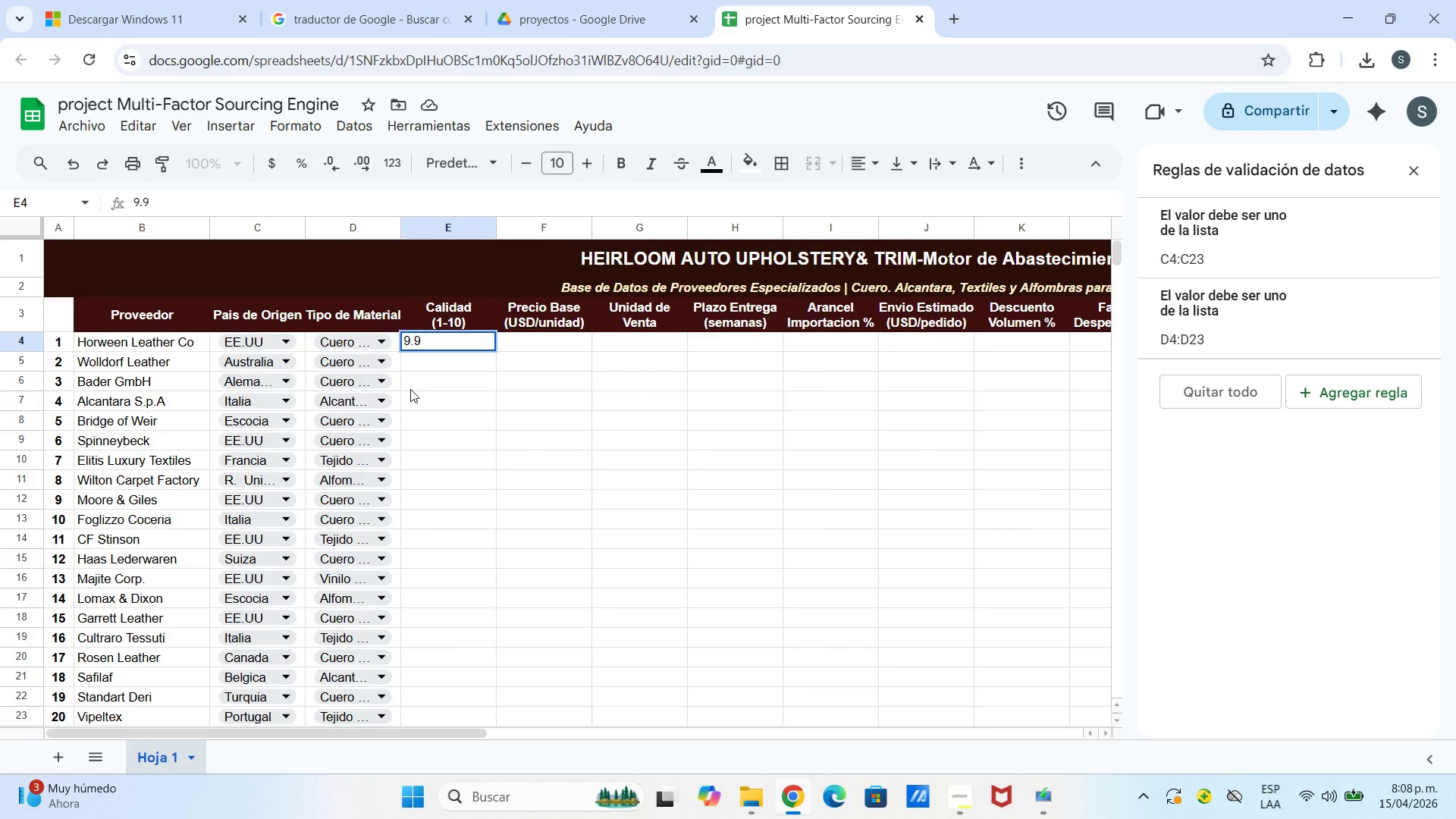 
key(Backspace)
 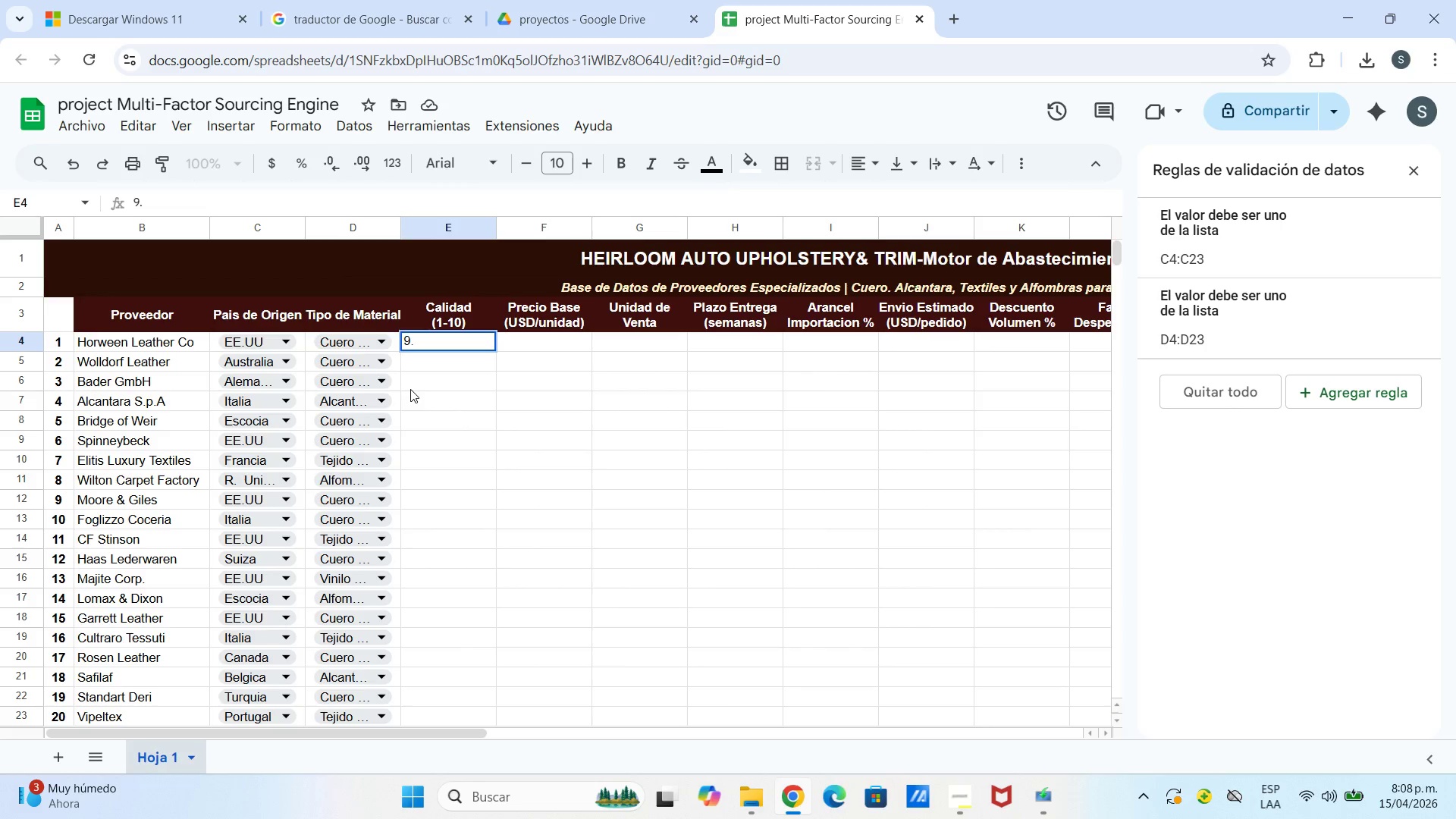 
key(5)
 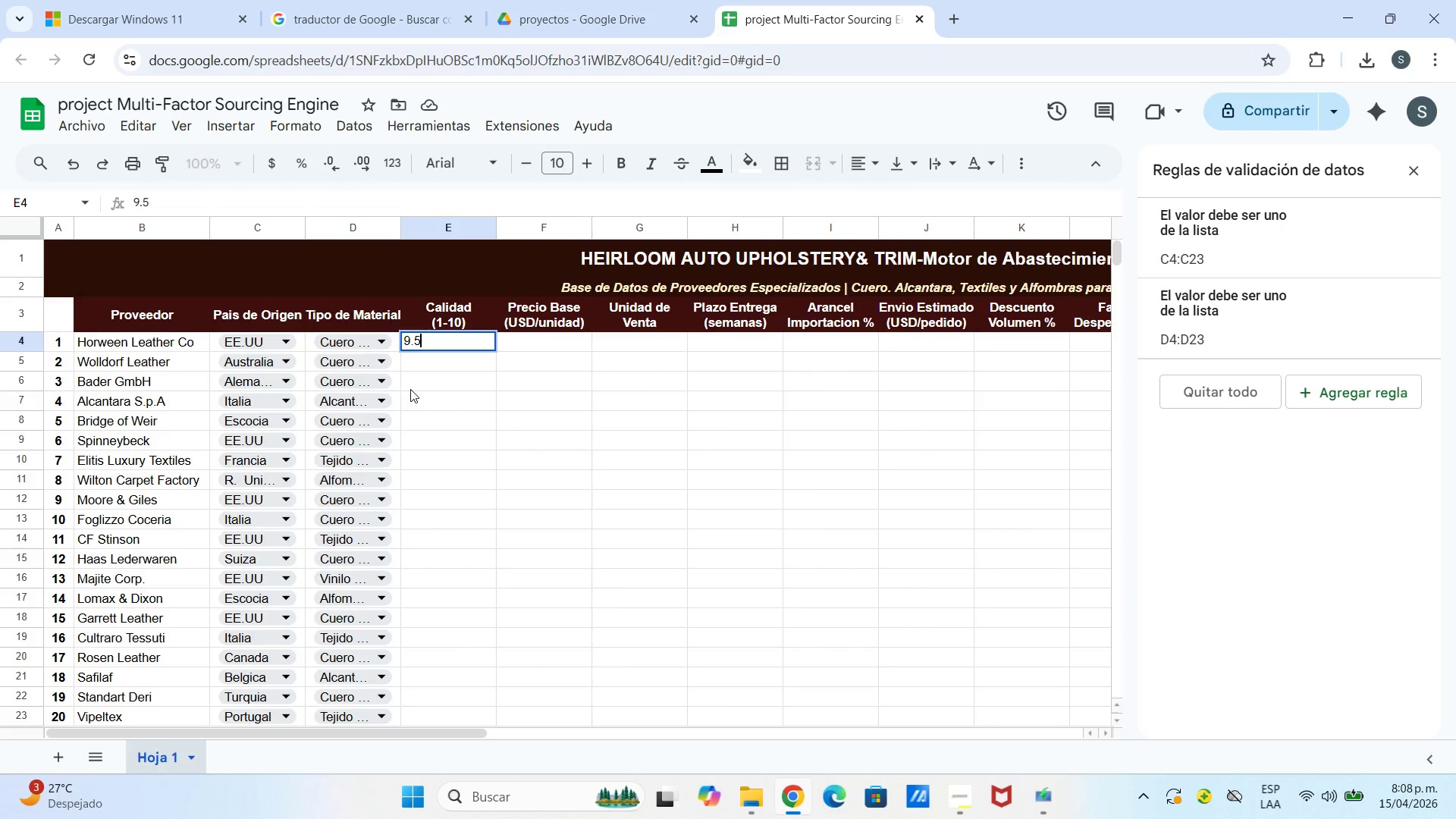 
key(Enter)
 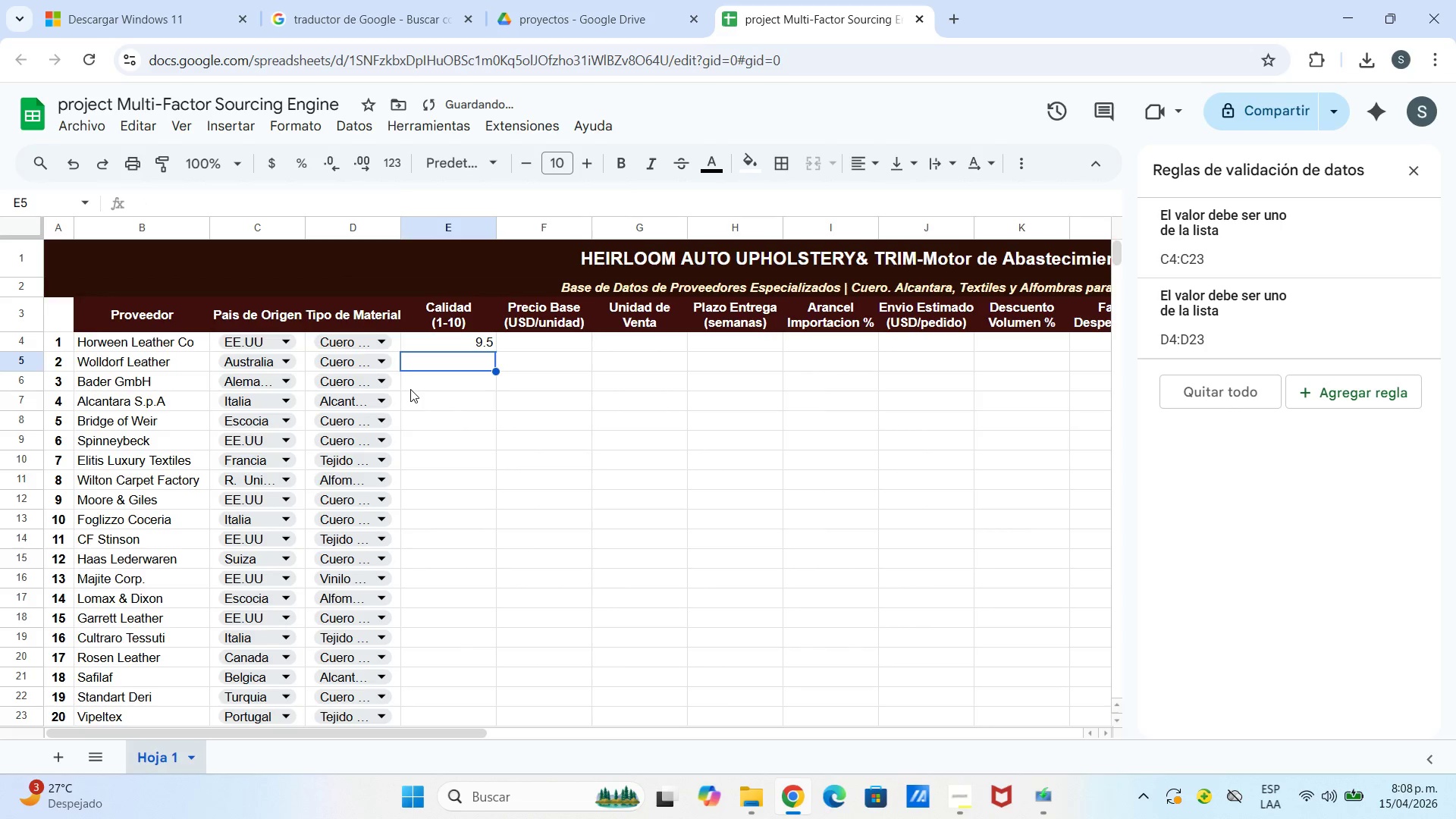 
key(9)
 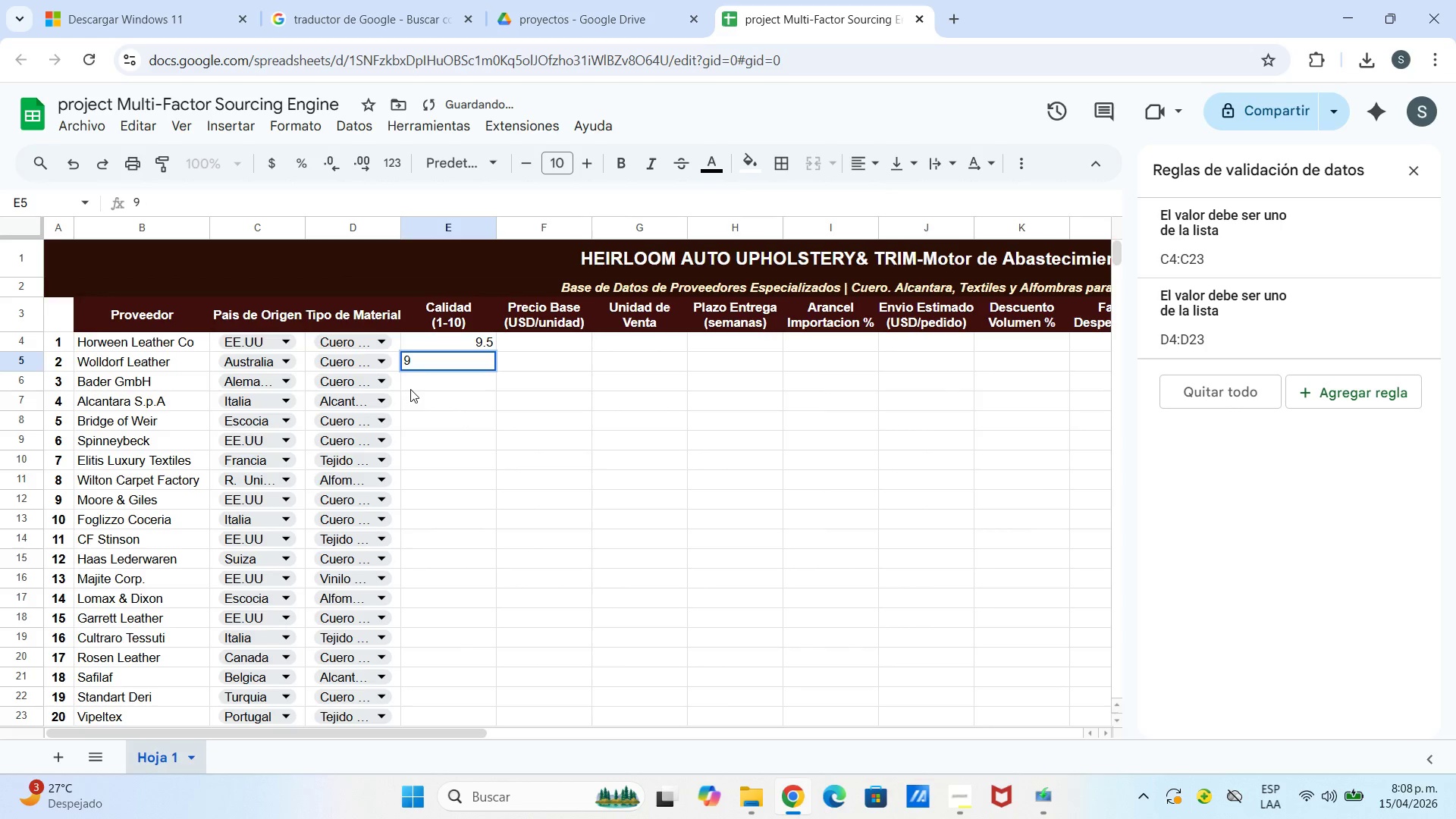 
key(Period)
 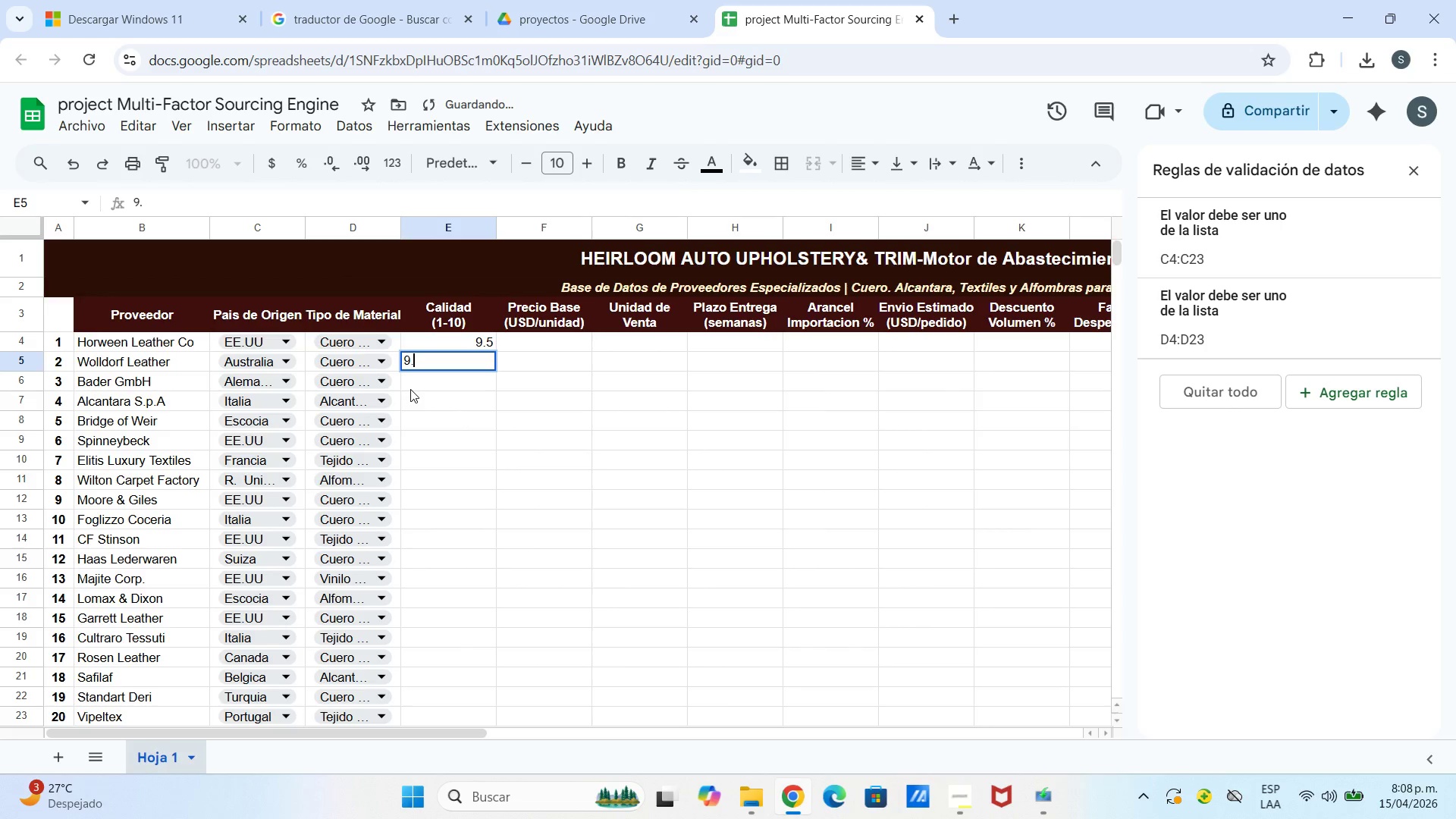 
key(2)
 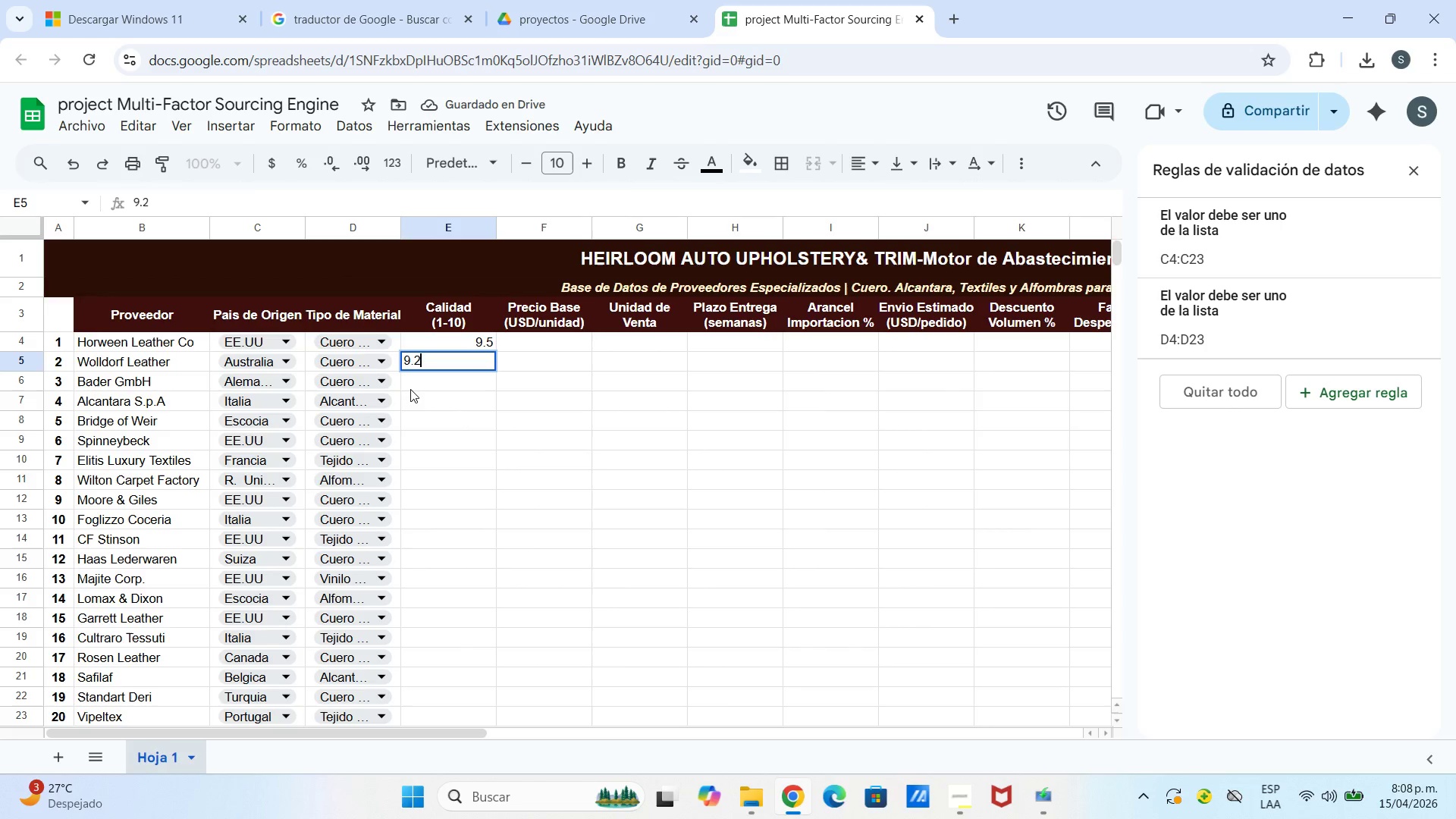 
key(Enter)
 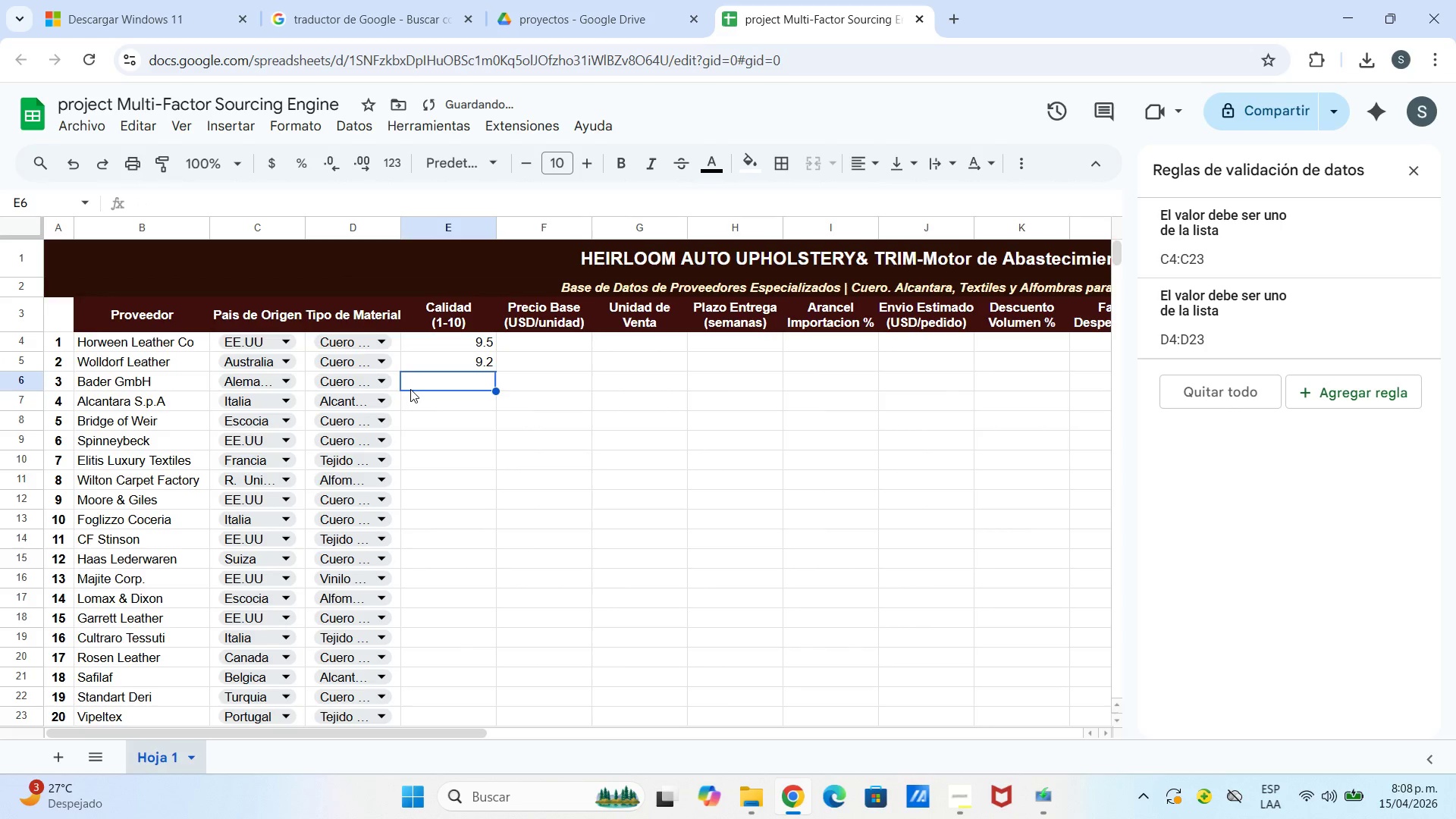 
key(8)
 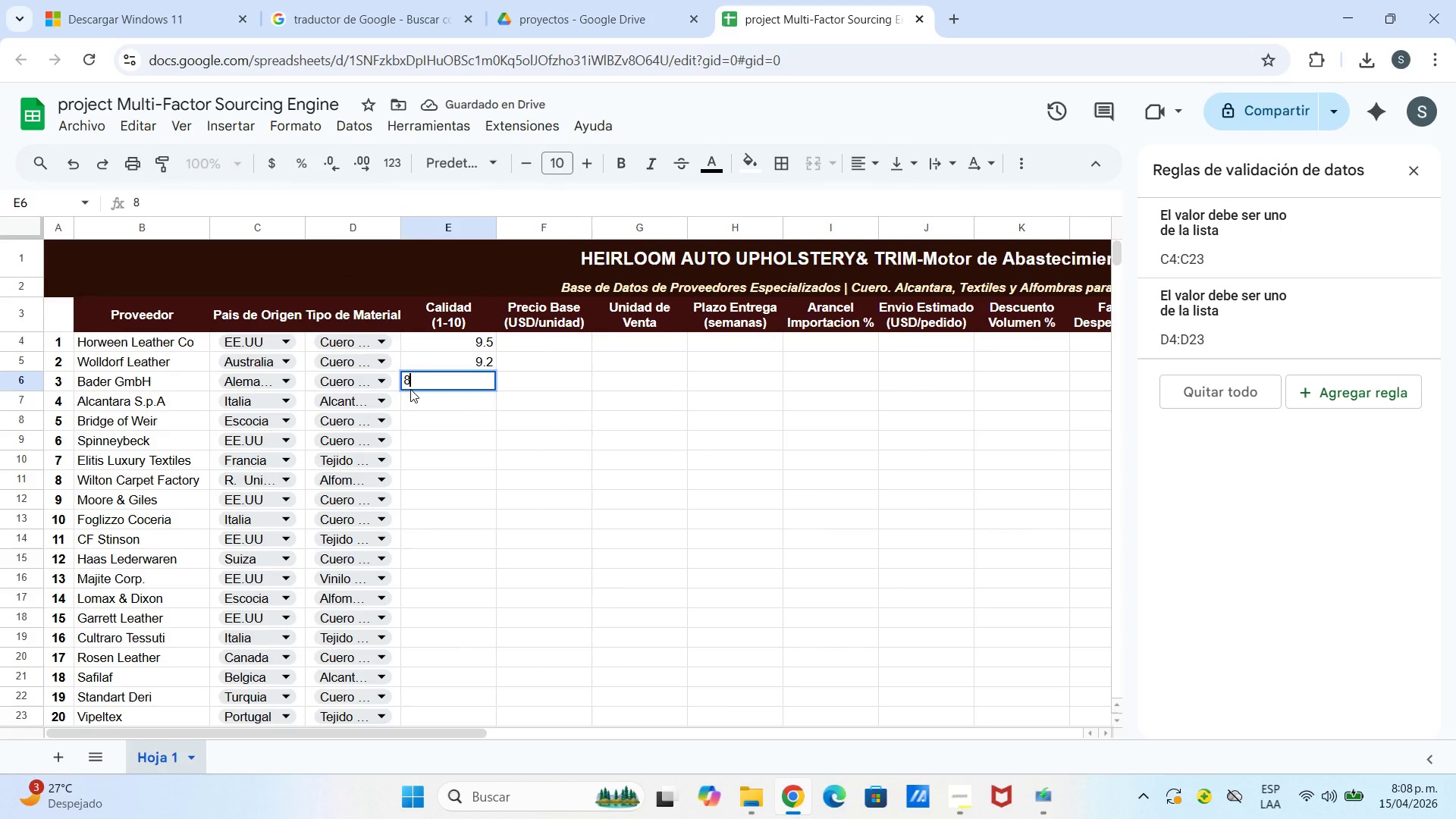 
key(Period)
 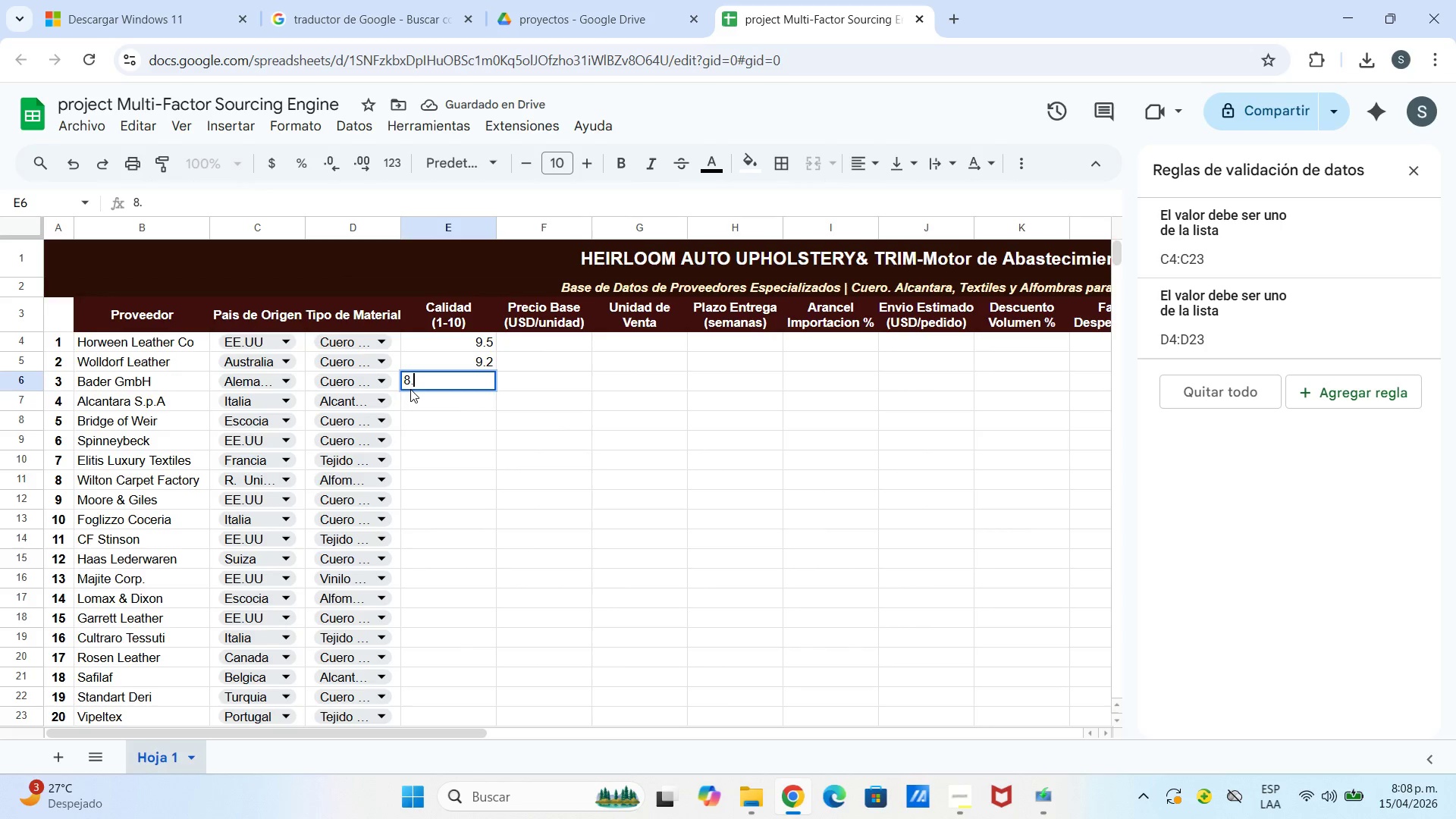 
key(8)
 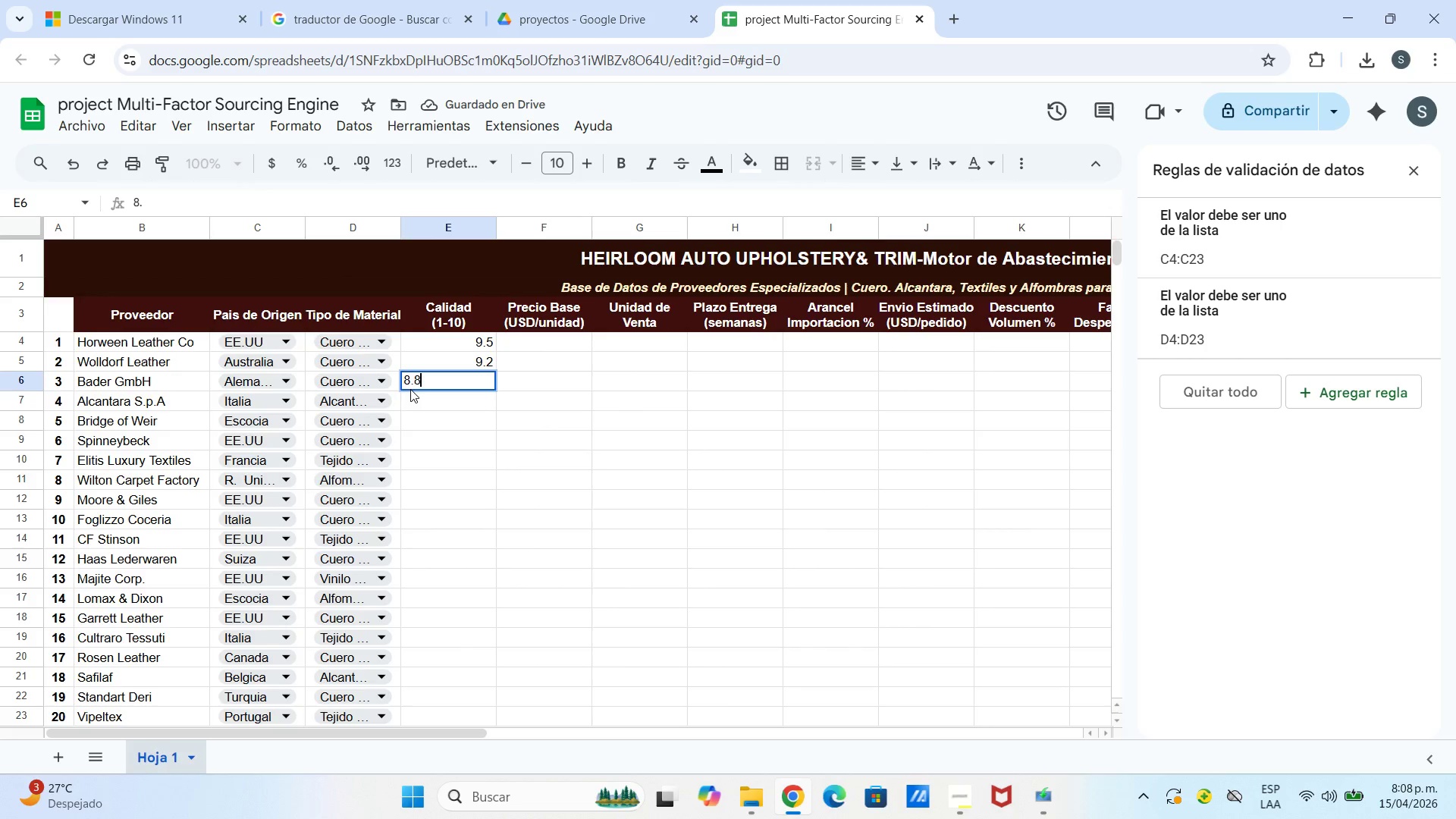 
key(Enter)
 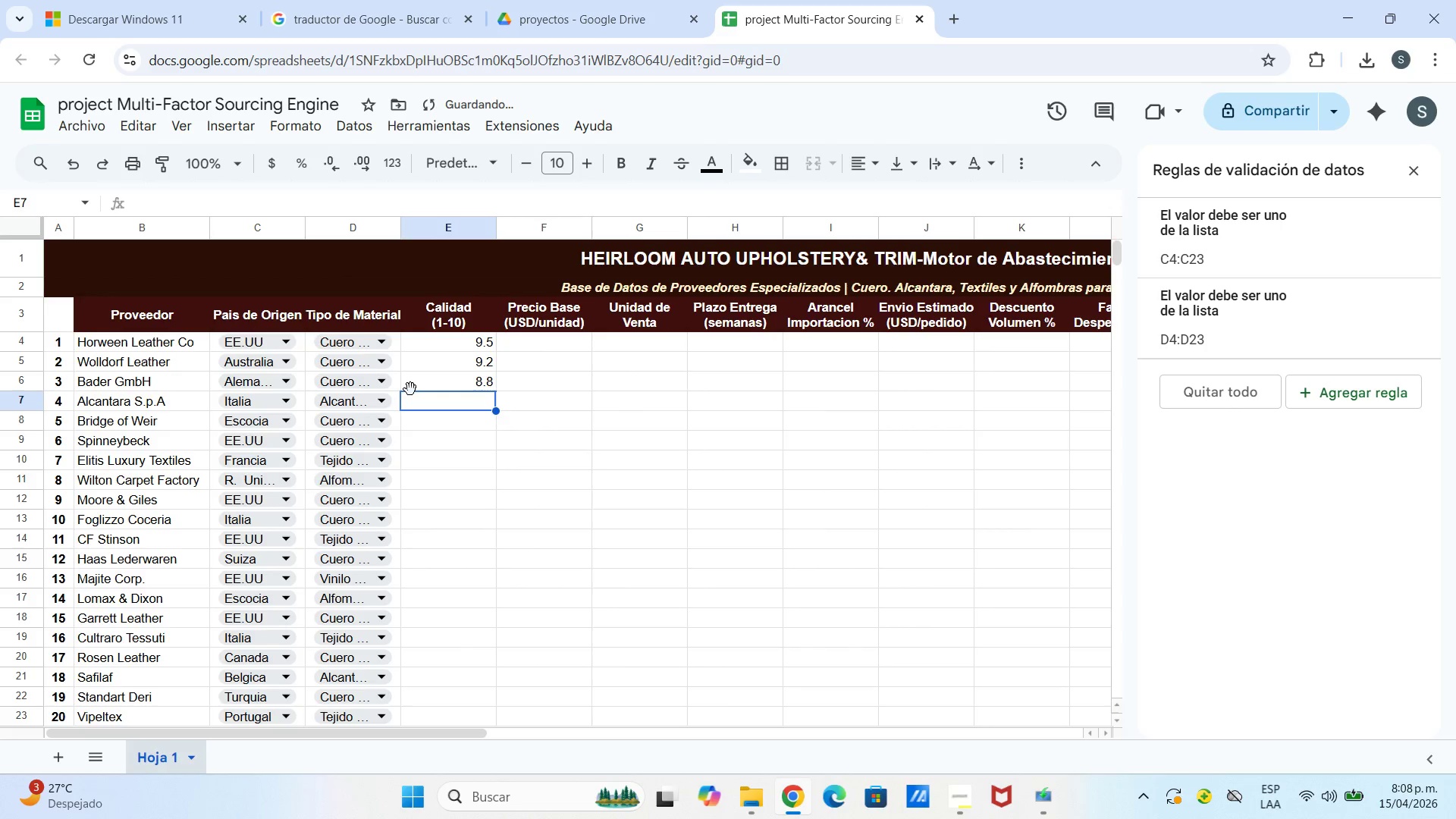 
key(9)
 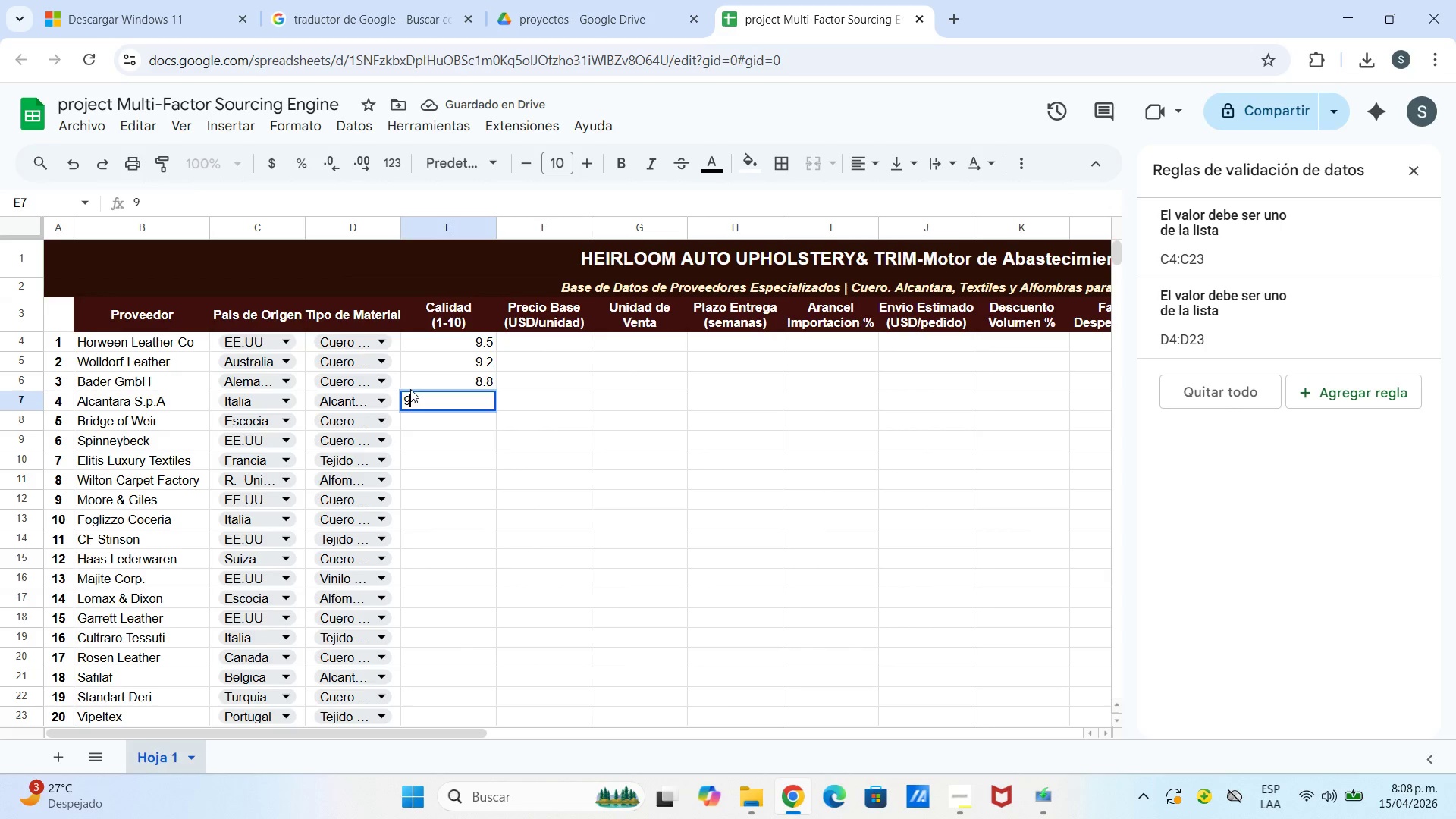 
key(Period)
 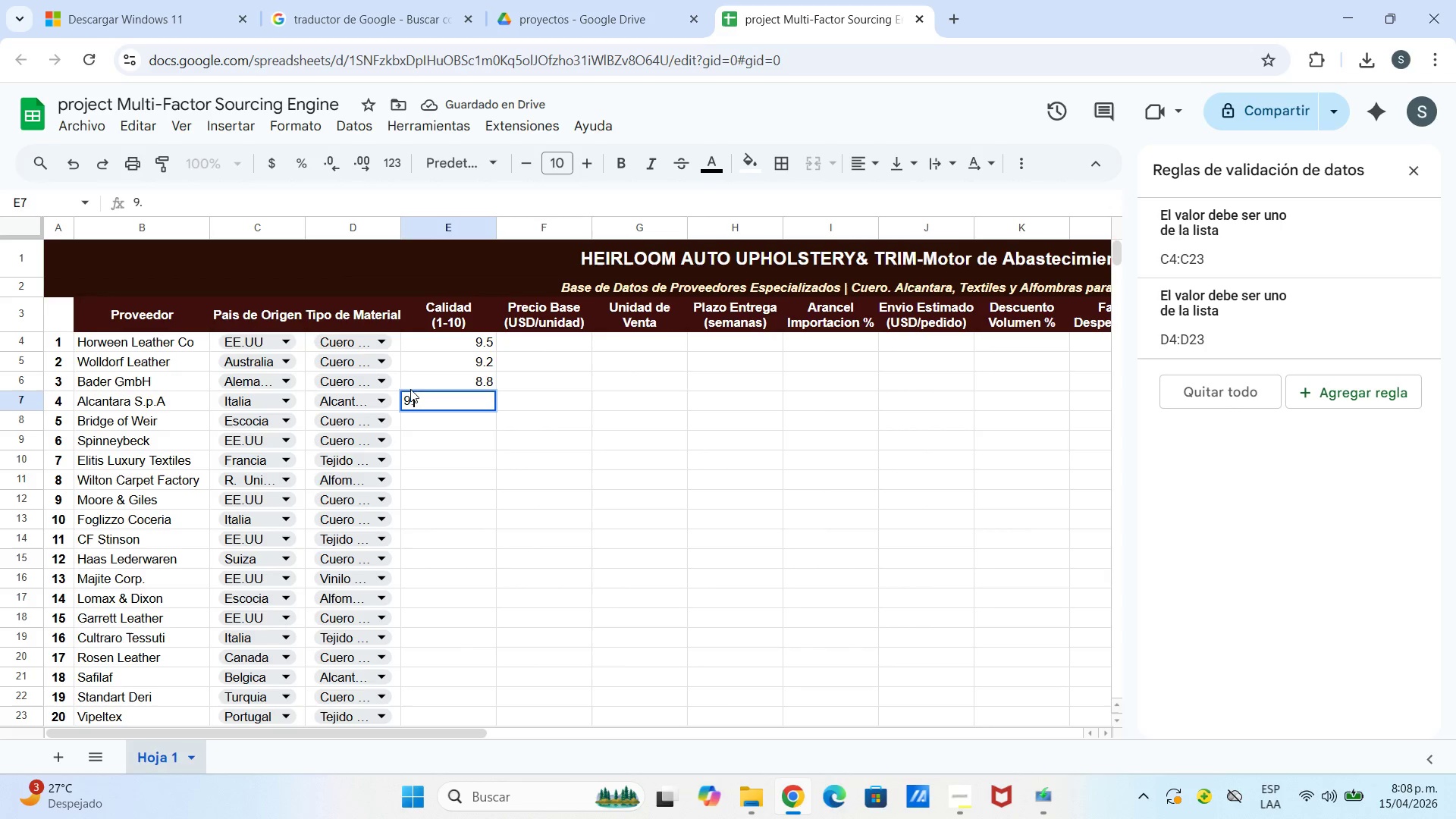 
key(8)
 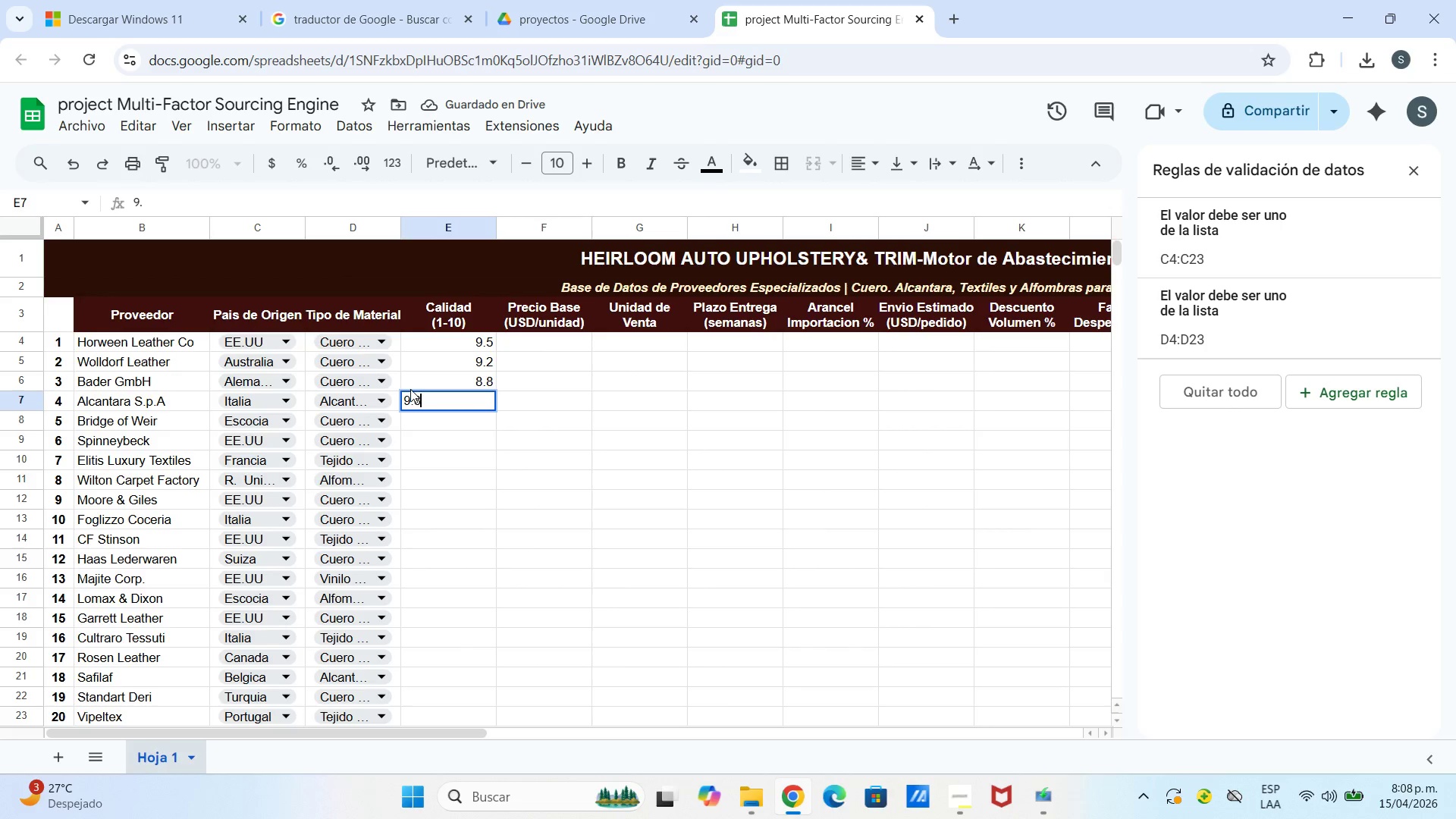 
key(Enter)
 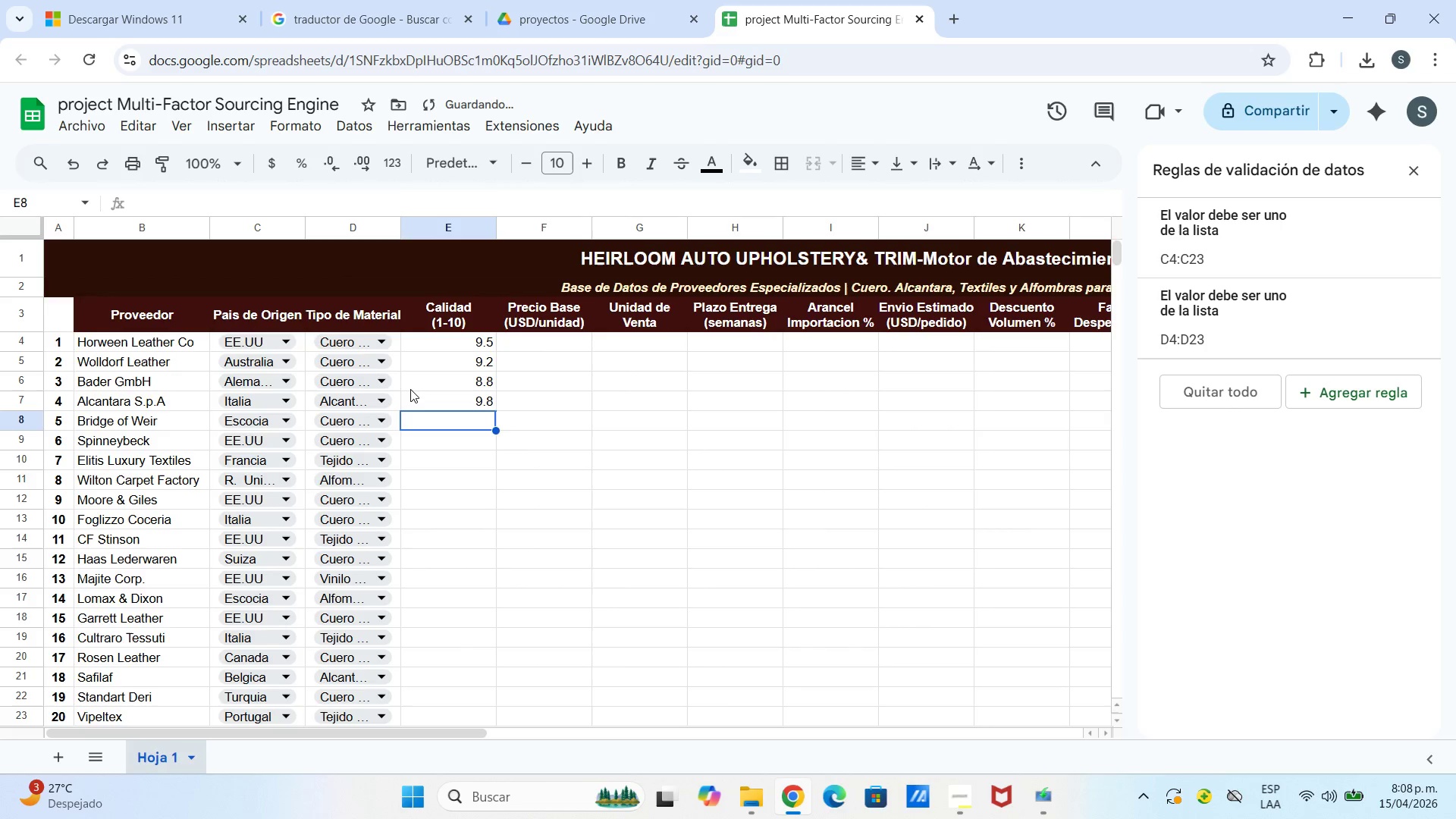 
key(9)
 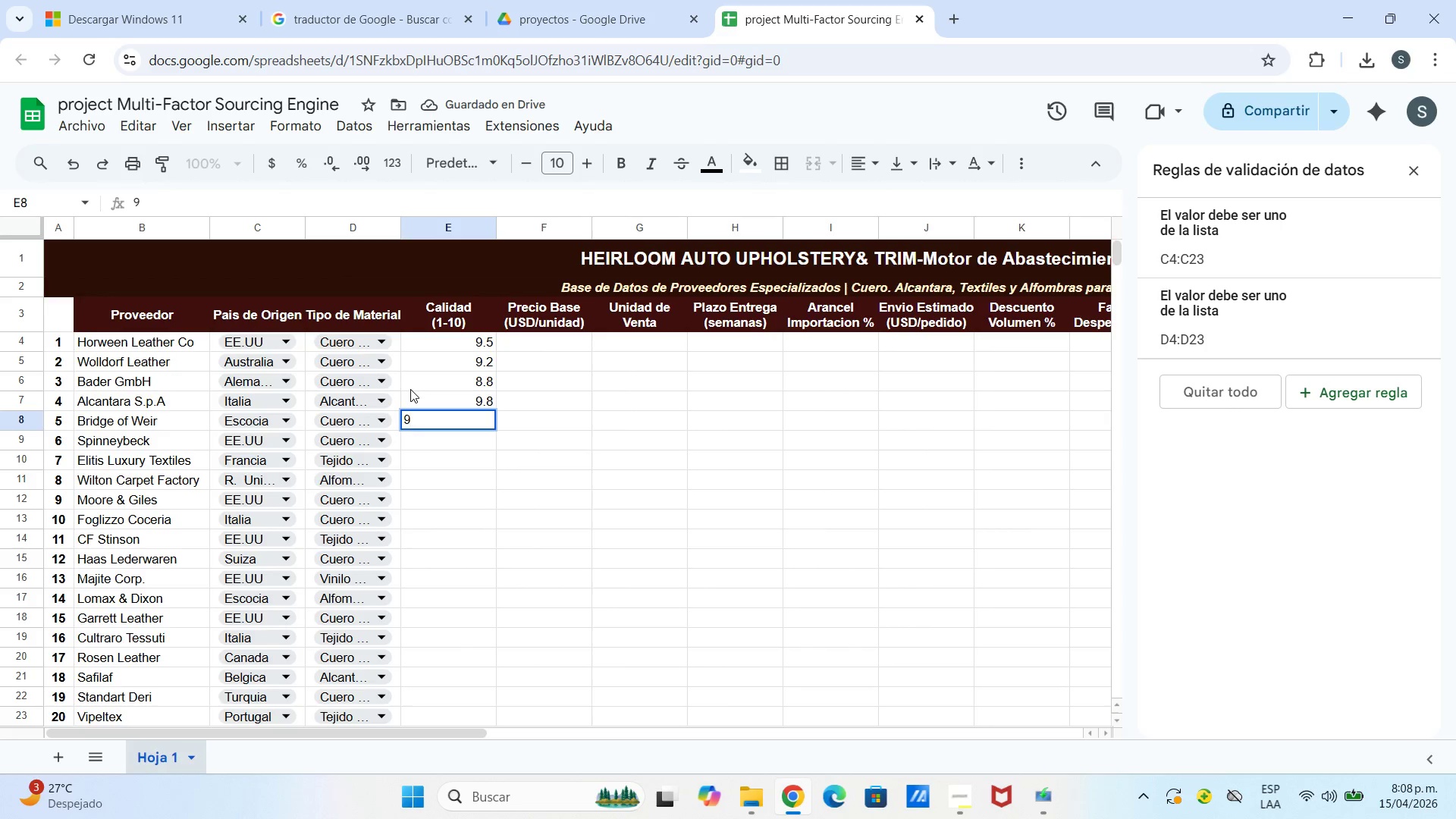 
key(Enter)
 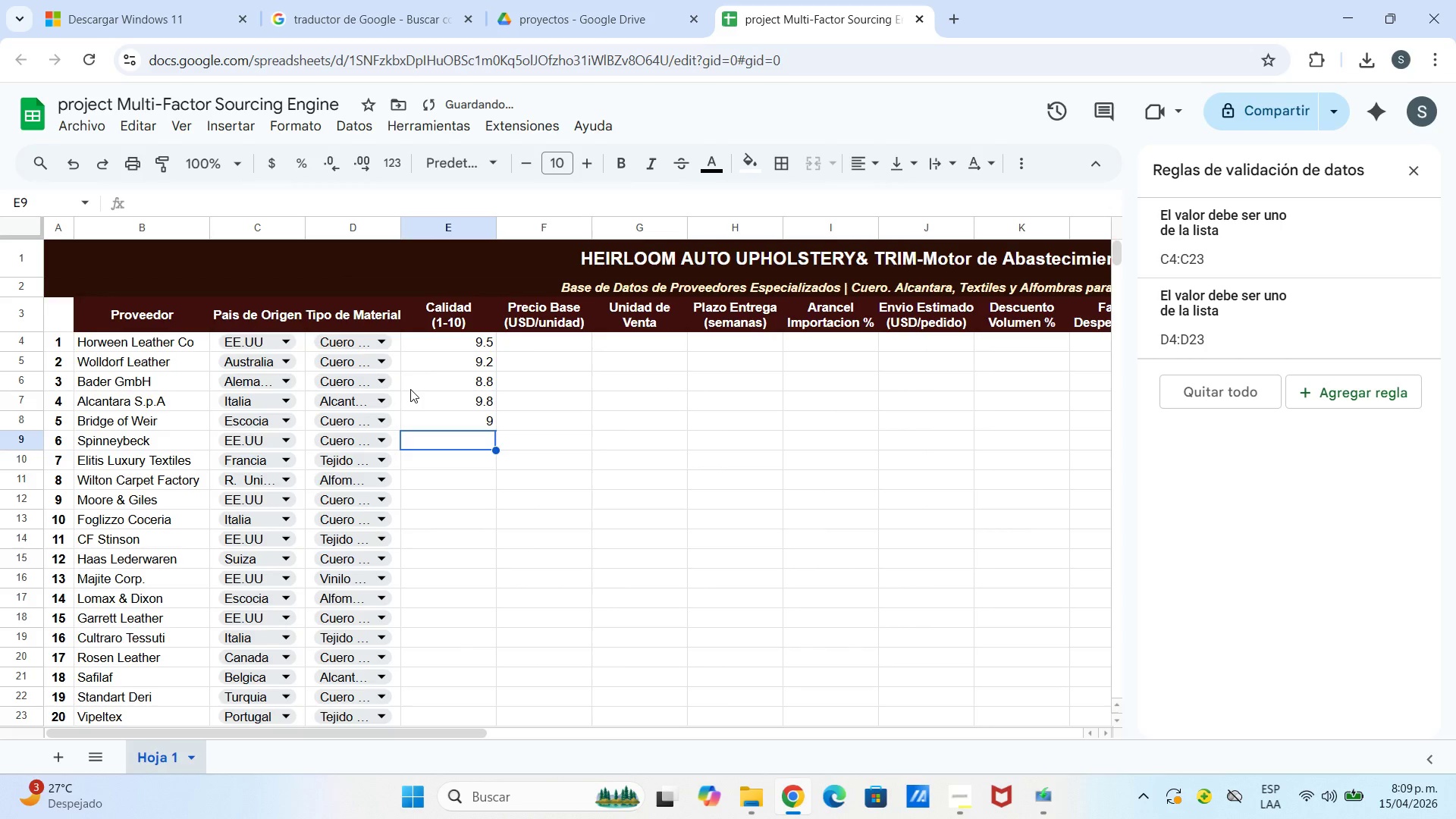 
key(8)
 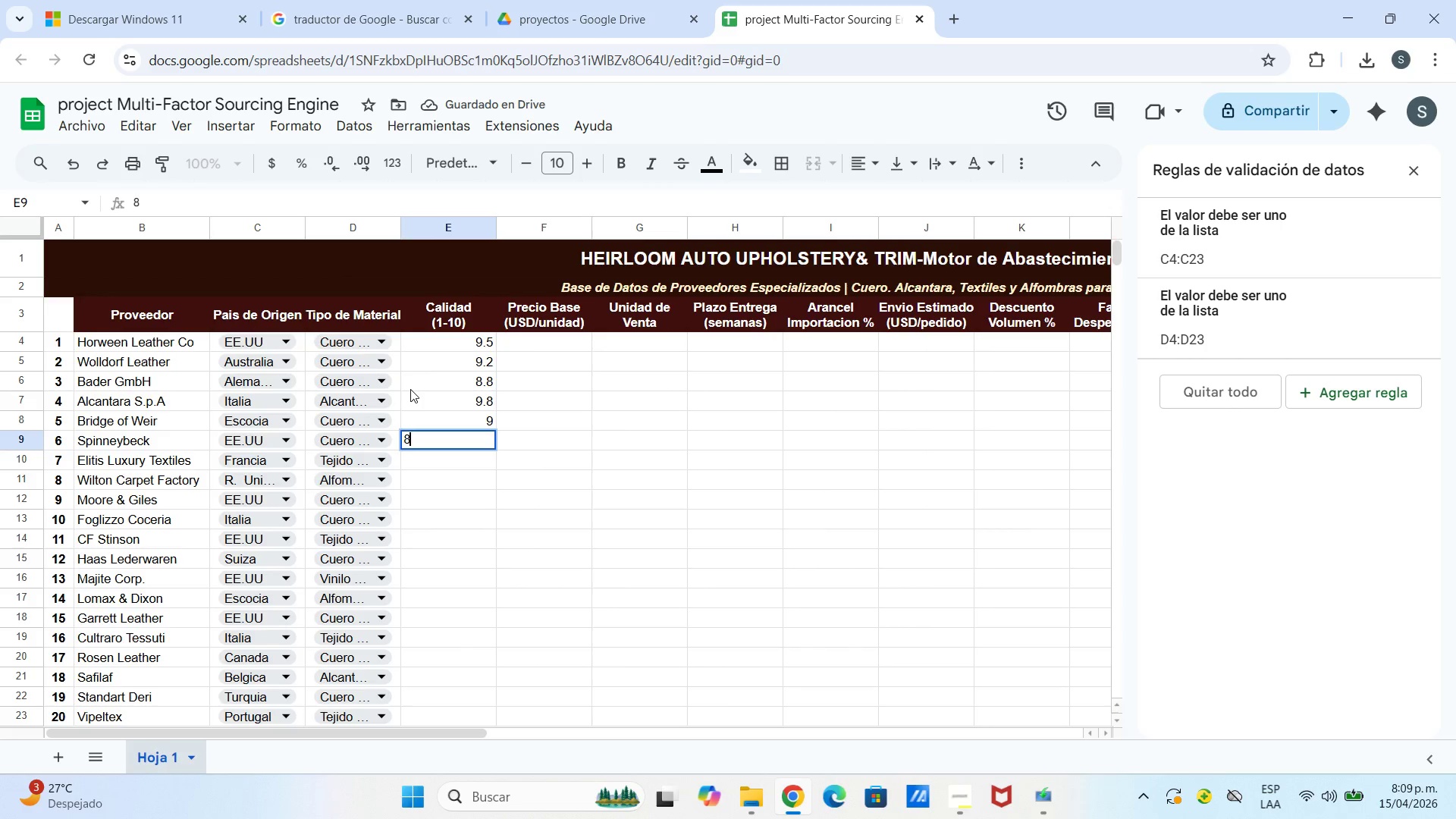 
key(Period)
 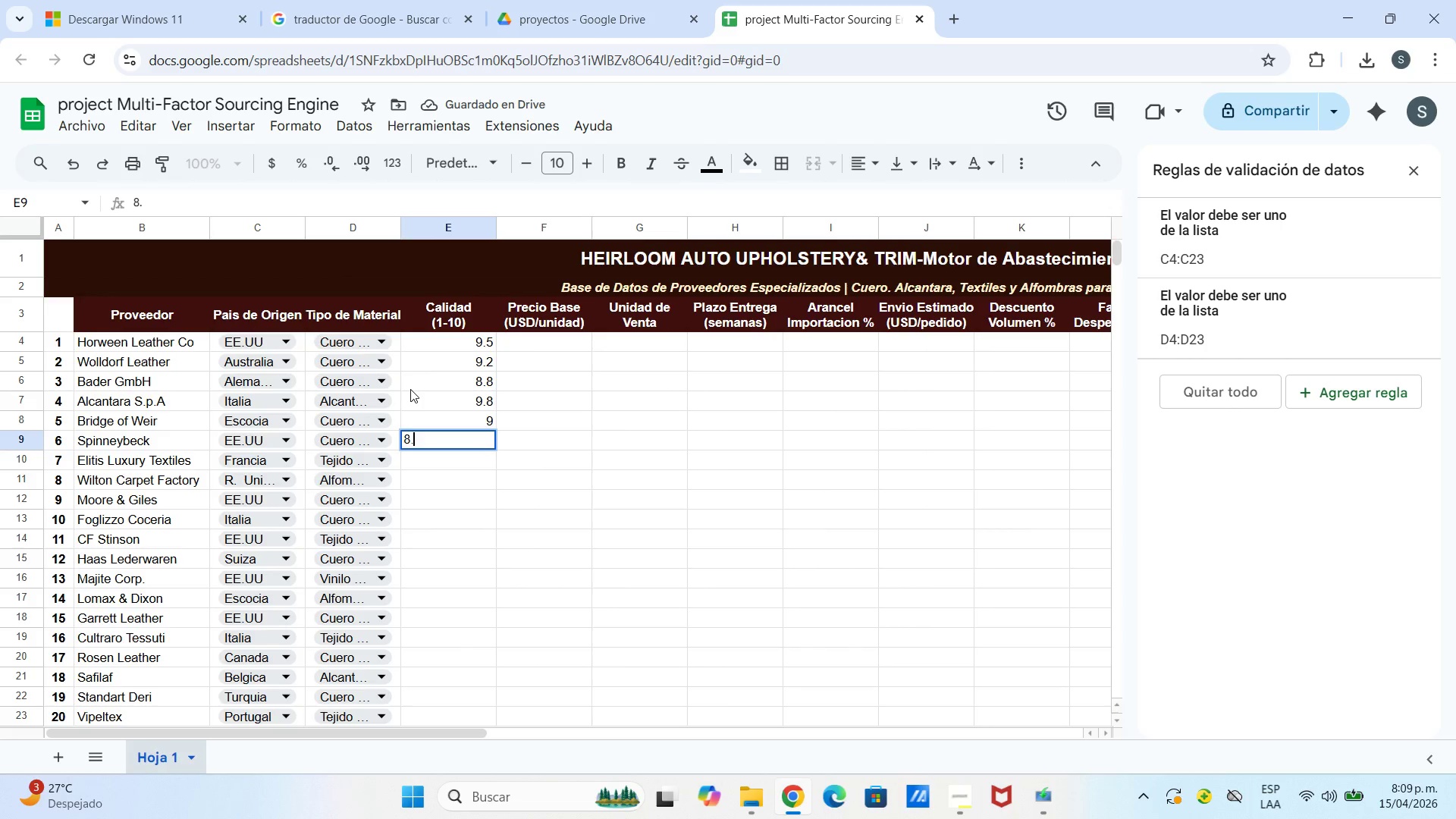 
key(5)
 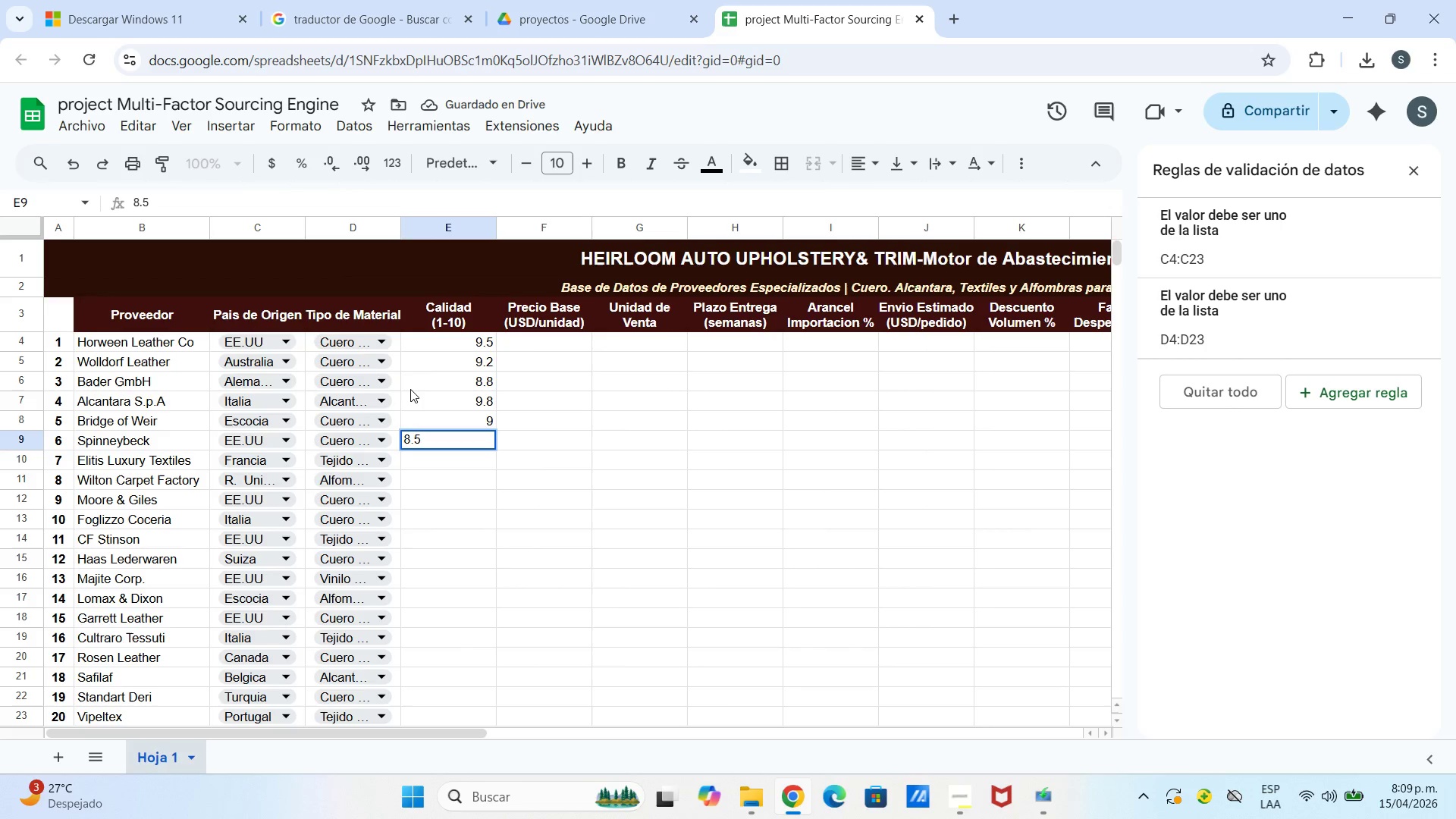 
key(Enter)
 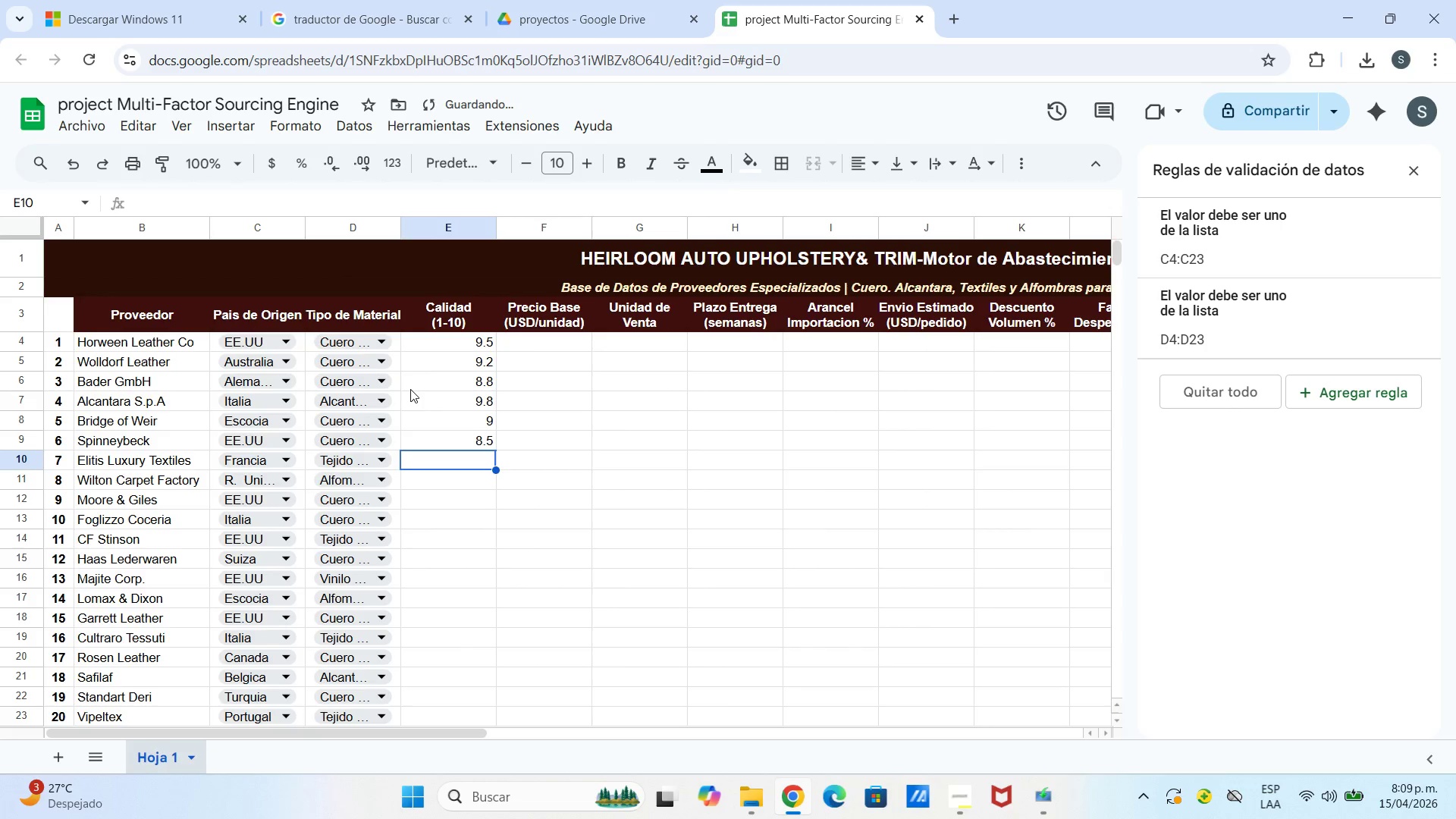 
key(8)
 